 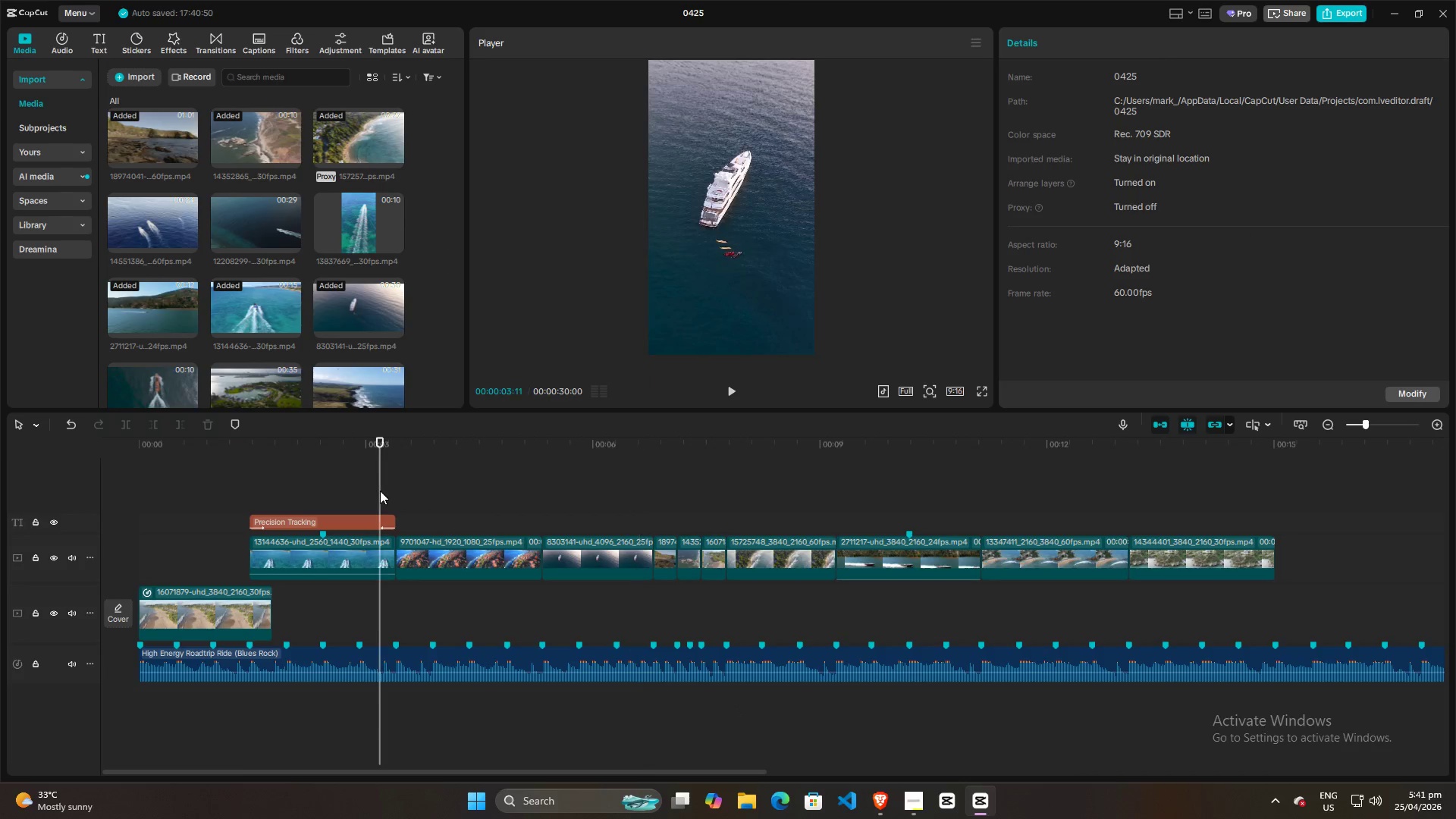 
key(Space)
 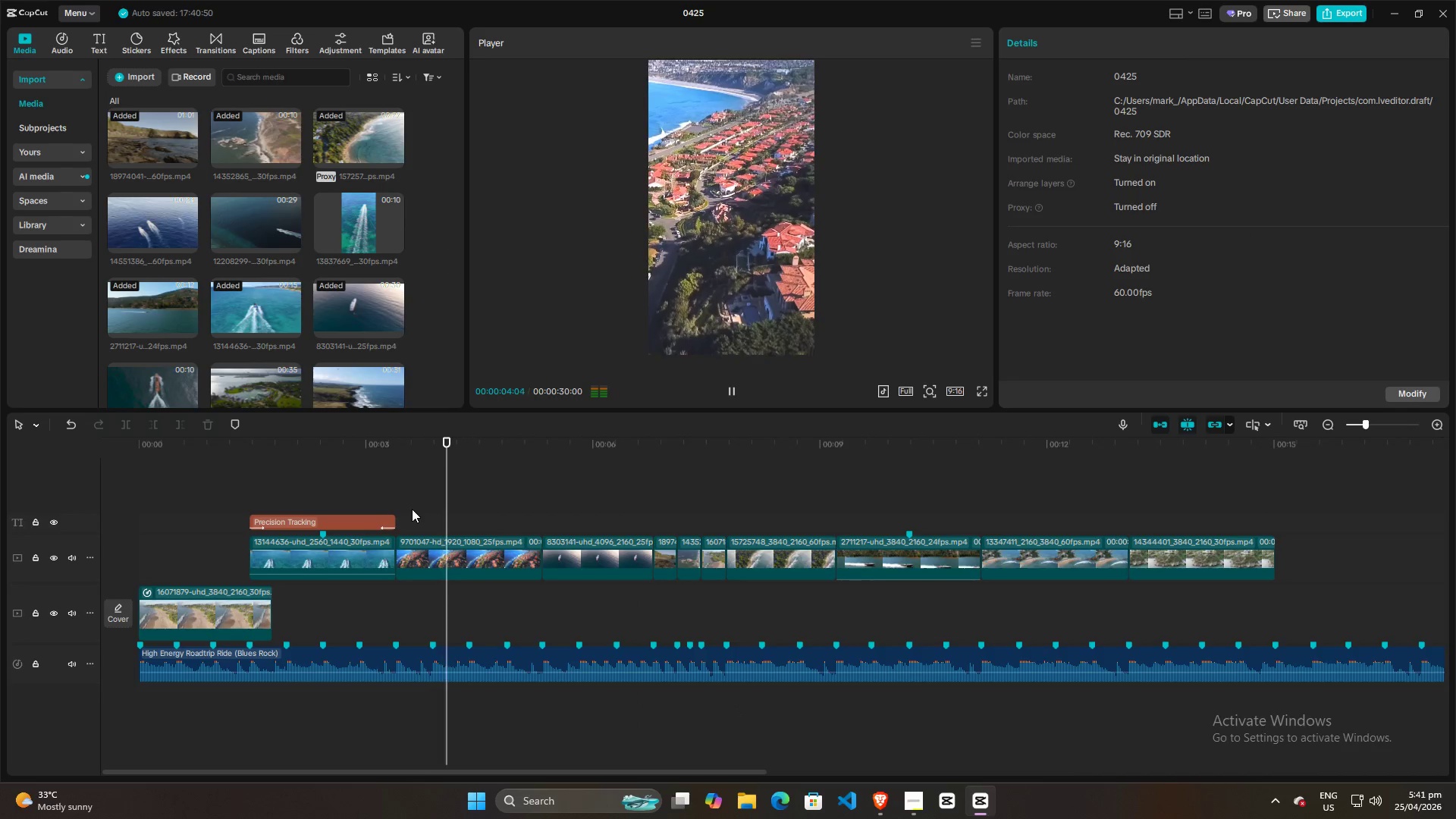 
key(Space)
 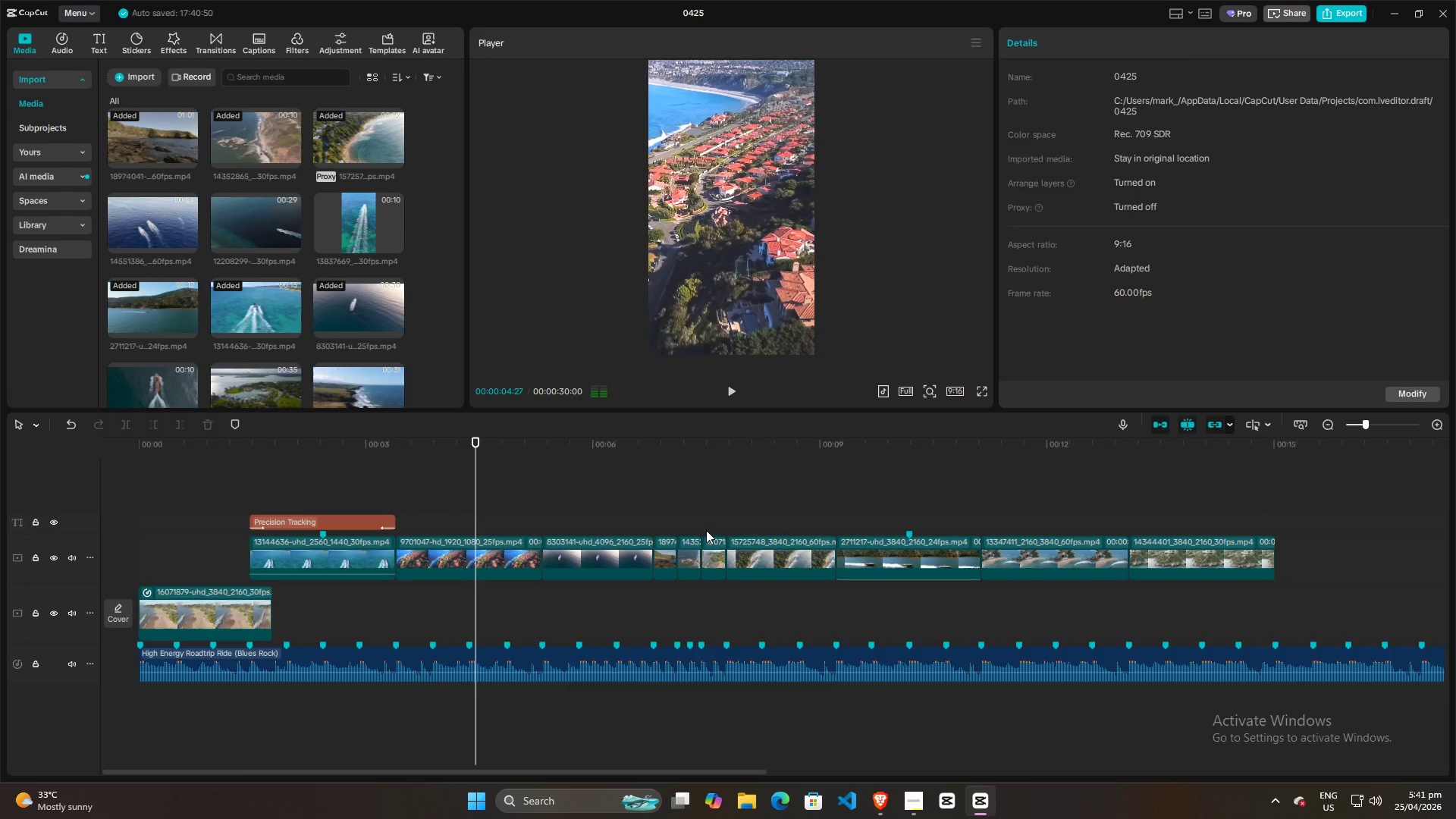 
hold_key(key=ControlLeft, duration=1.5)
scroll: coordinate [730, 519], scroll_direction: down, amount: 16.0
 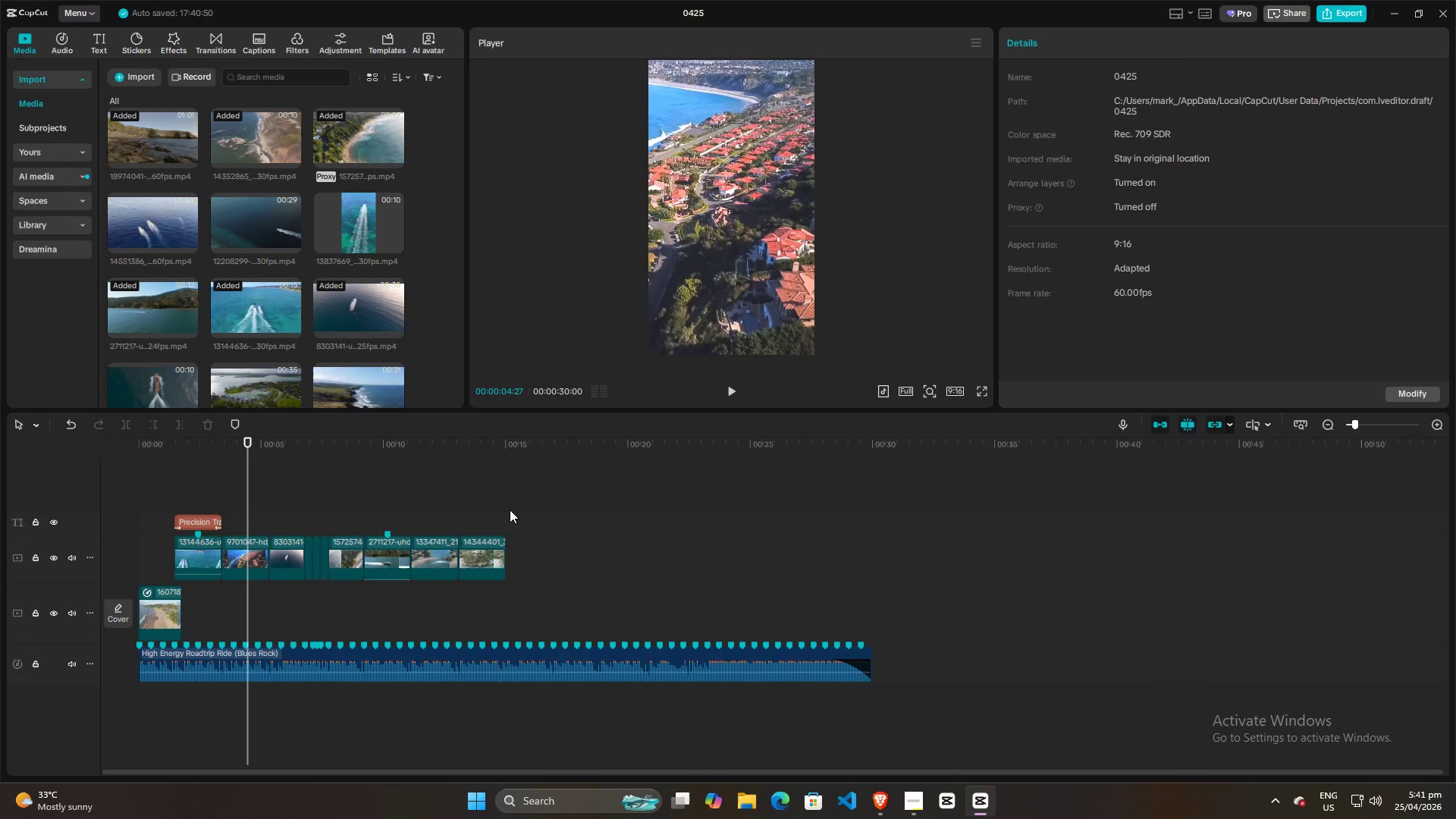 
hold_key(key=ControlLeft, duration=0.38)
 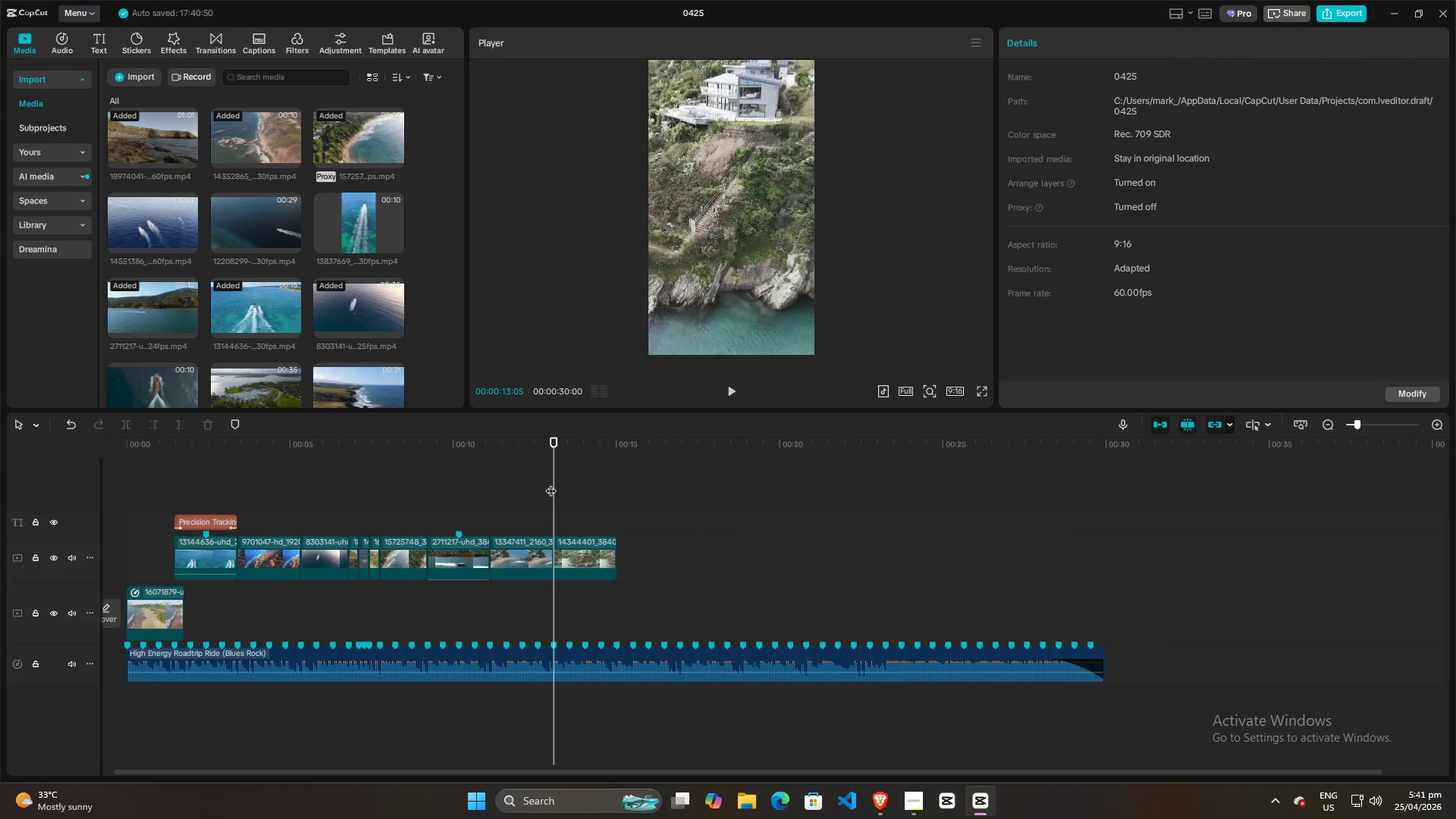 
hold_key(key=ControlLeft, duration=15.19)
left_click([551, 483])
 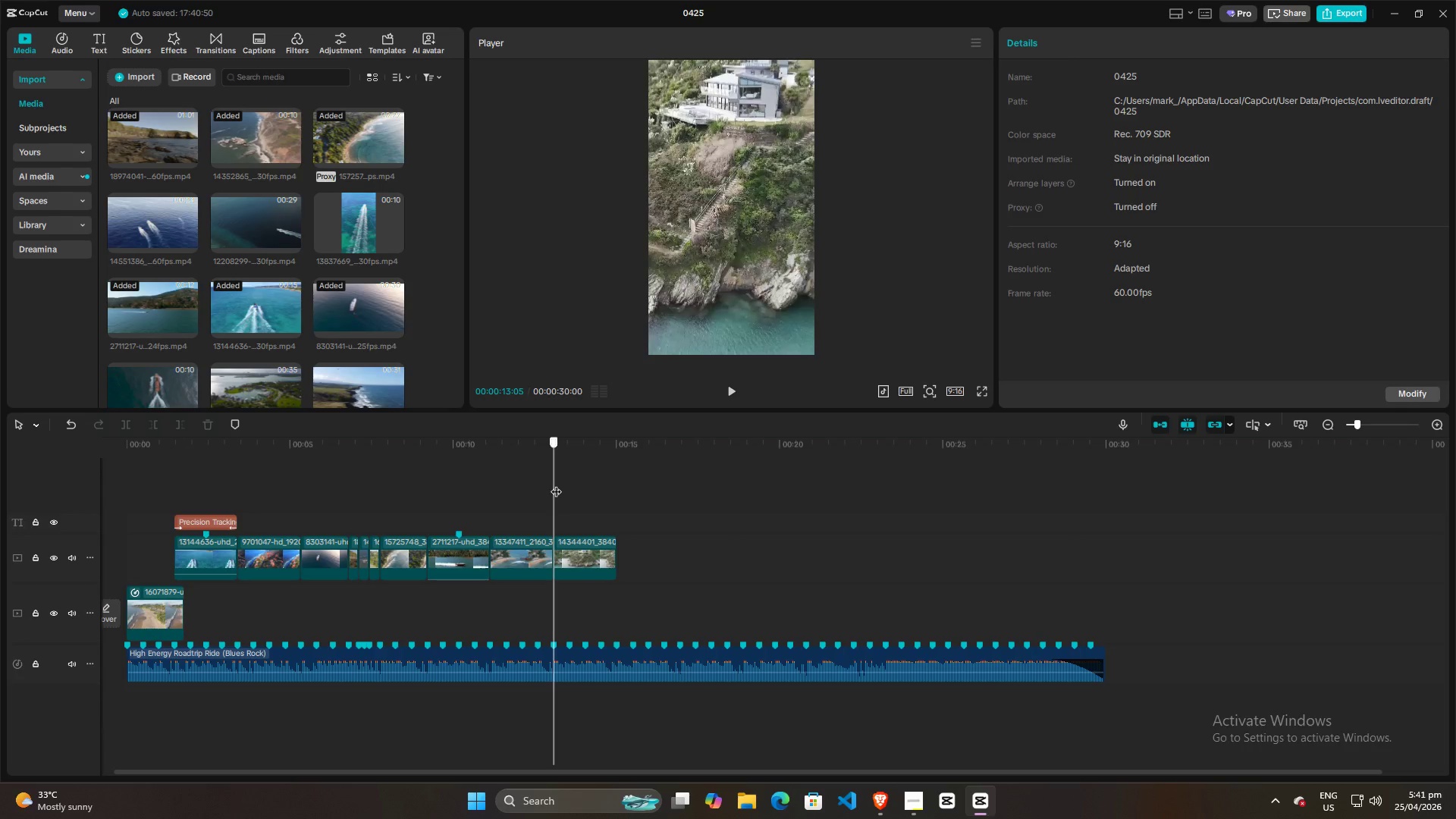 
scroll: coordinate [510, 510], scroll_direction: up, amount: 3.0
 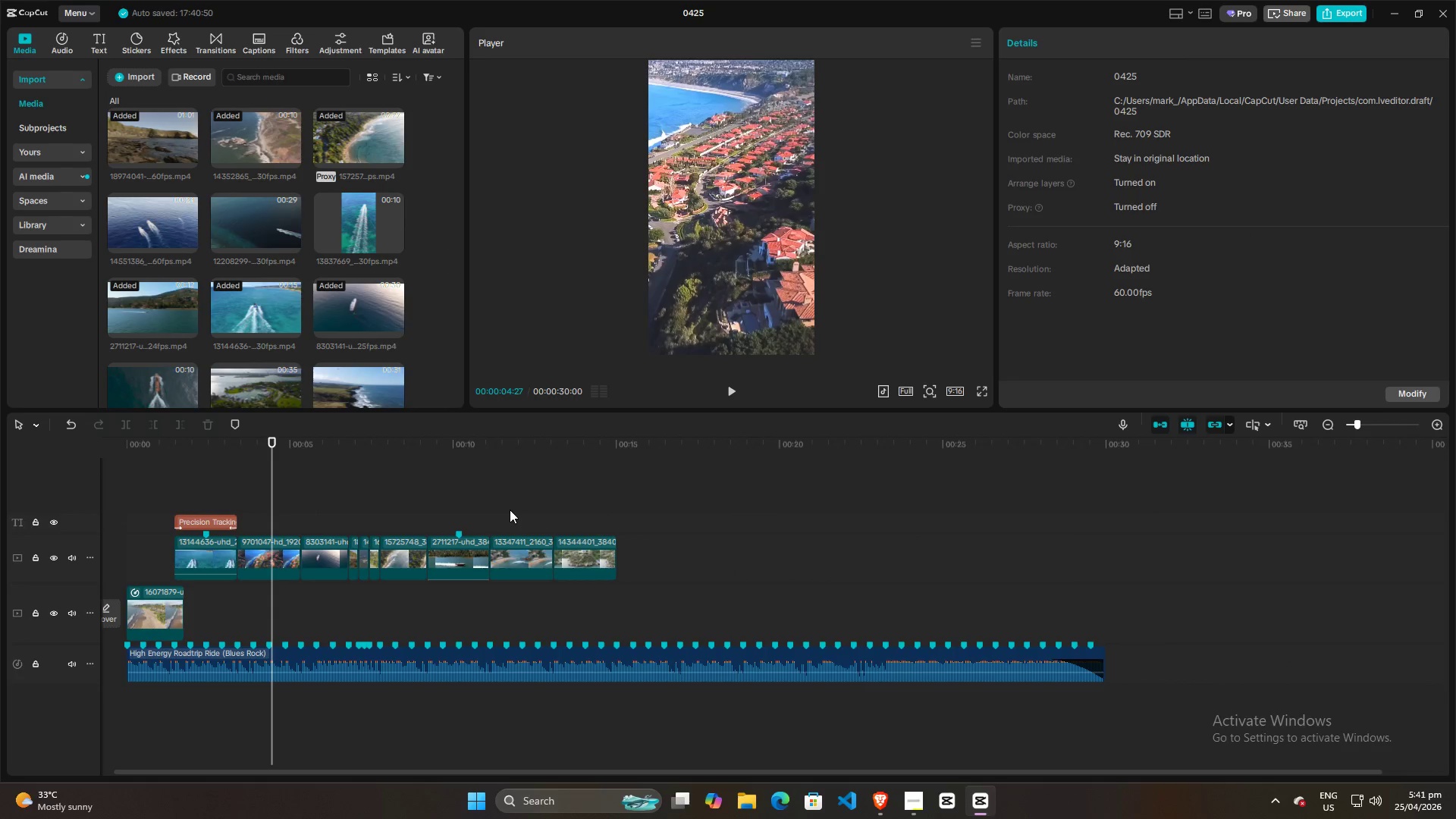 
double_click([561, 487])
 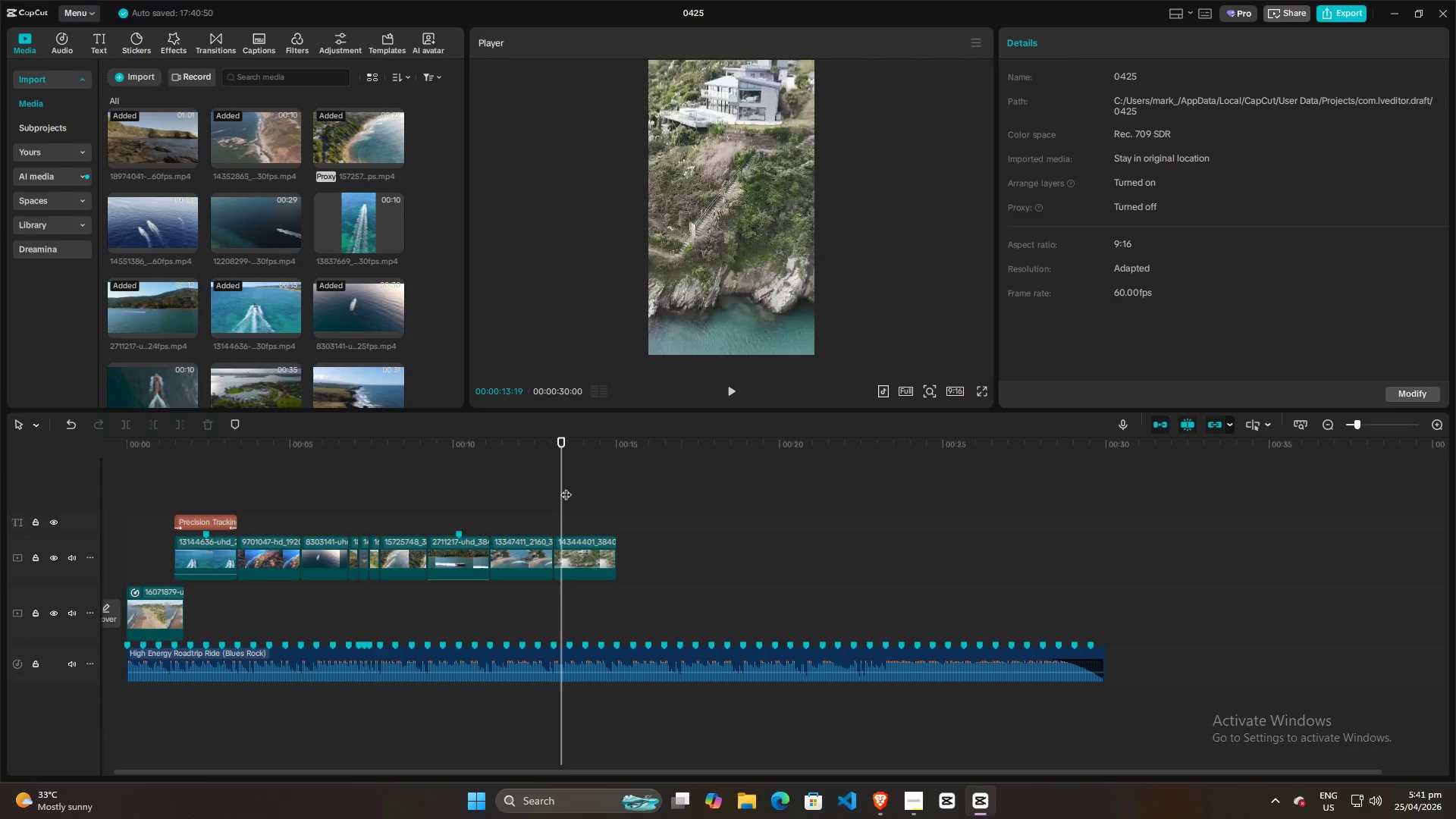 
triple_click([567, 487])
 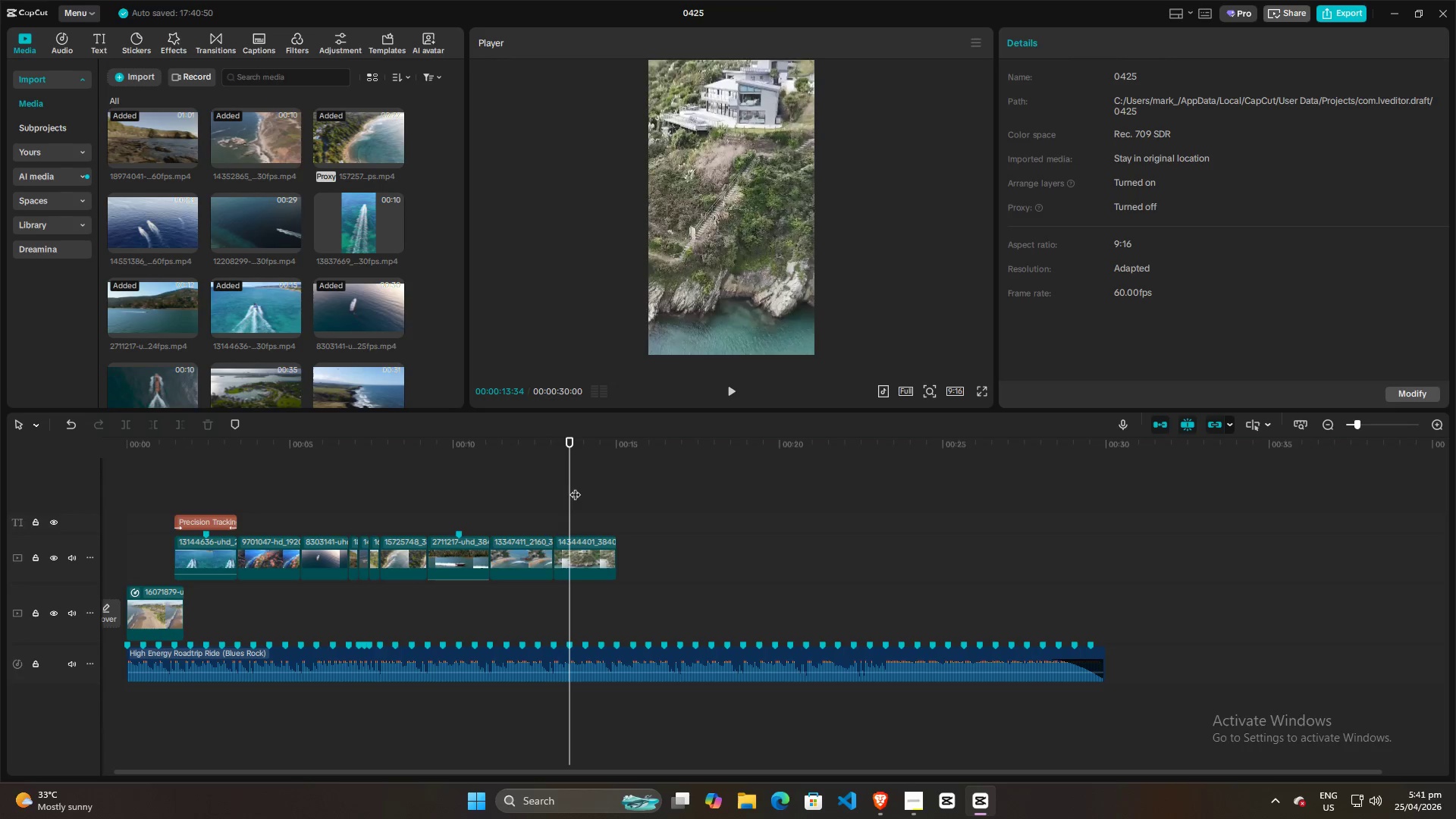 
triple_click([575, 487])
 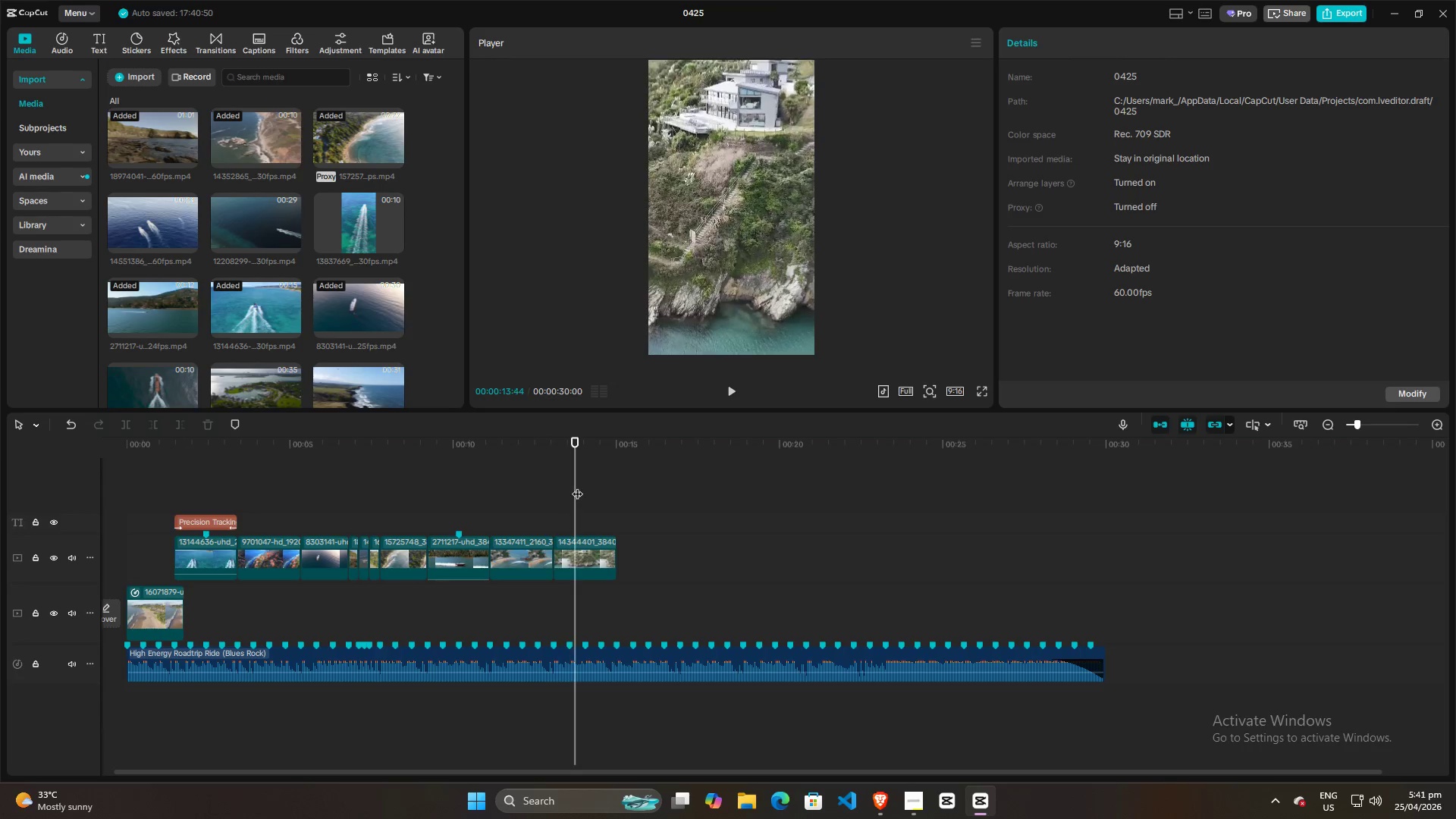 
triple_click([577, 486])
 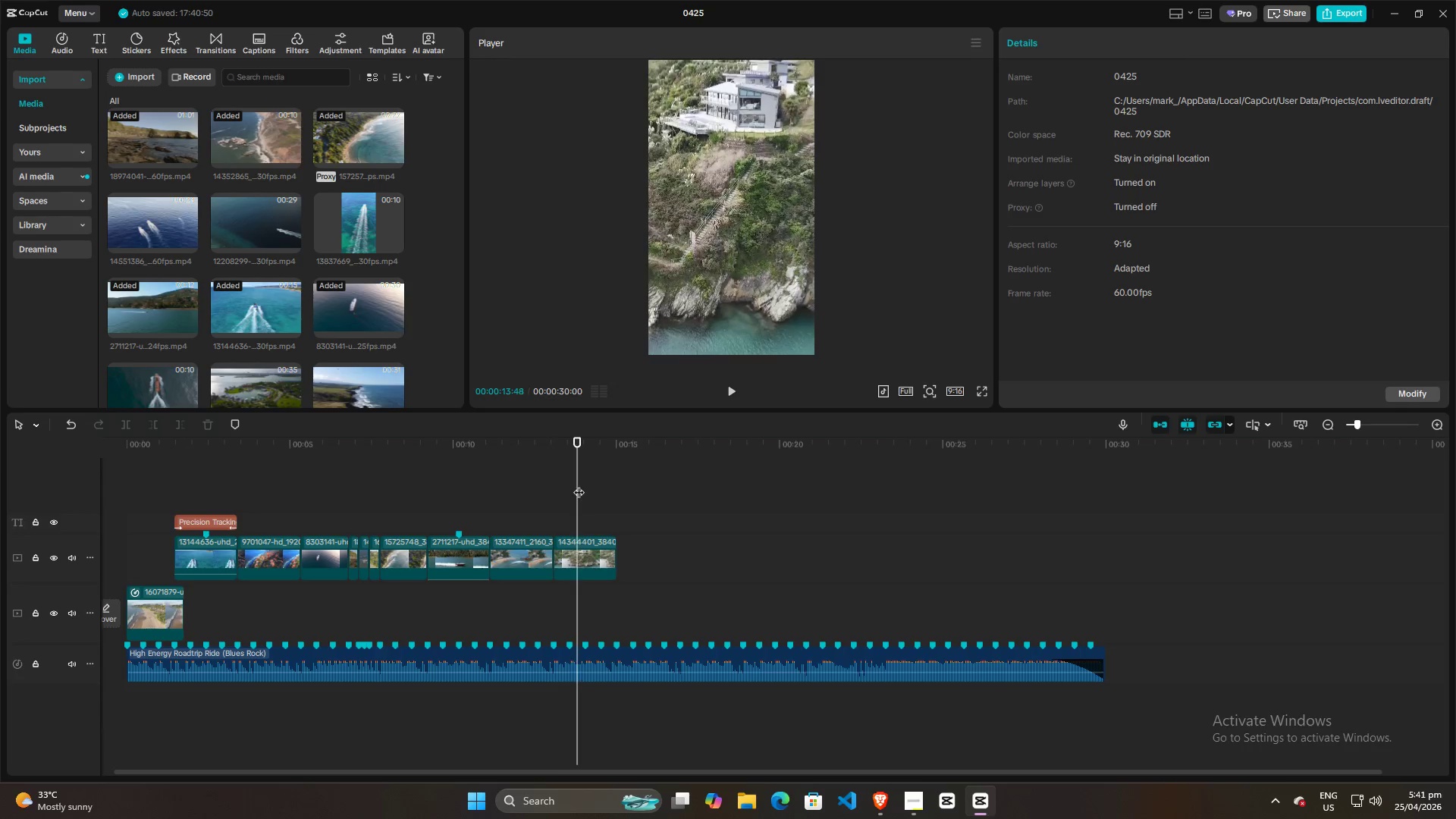 
key(Space)
 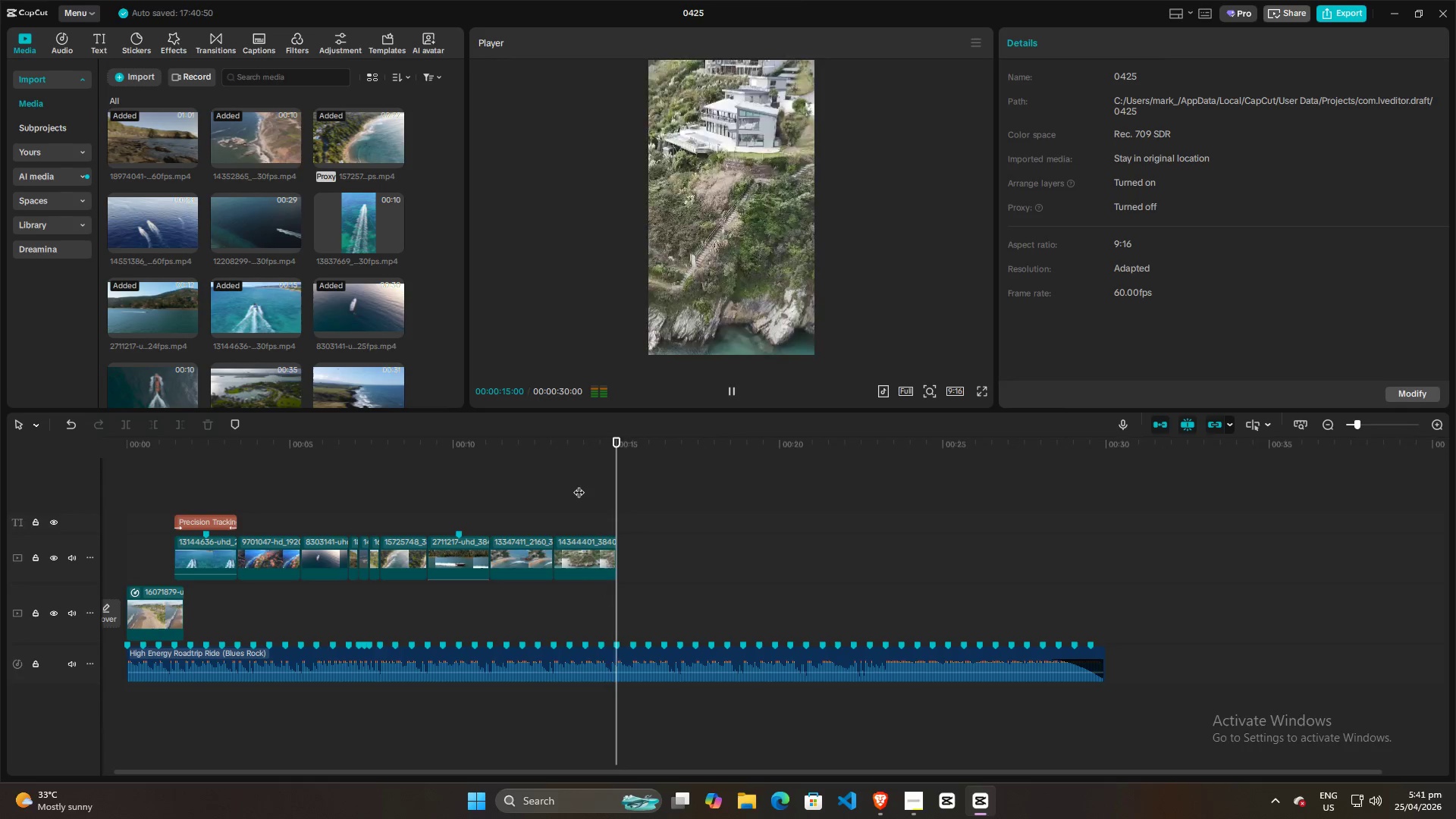 
key(Space)
 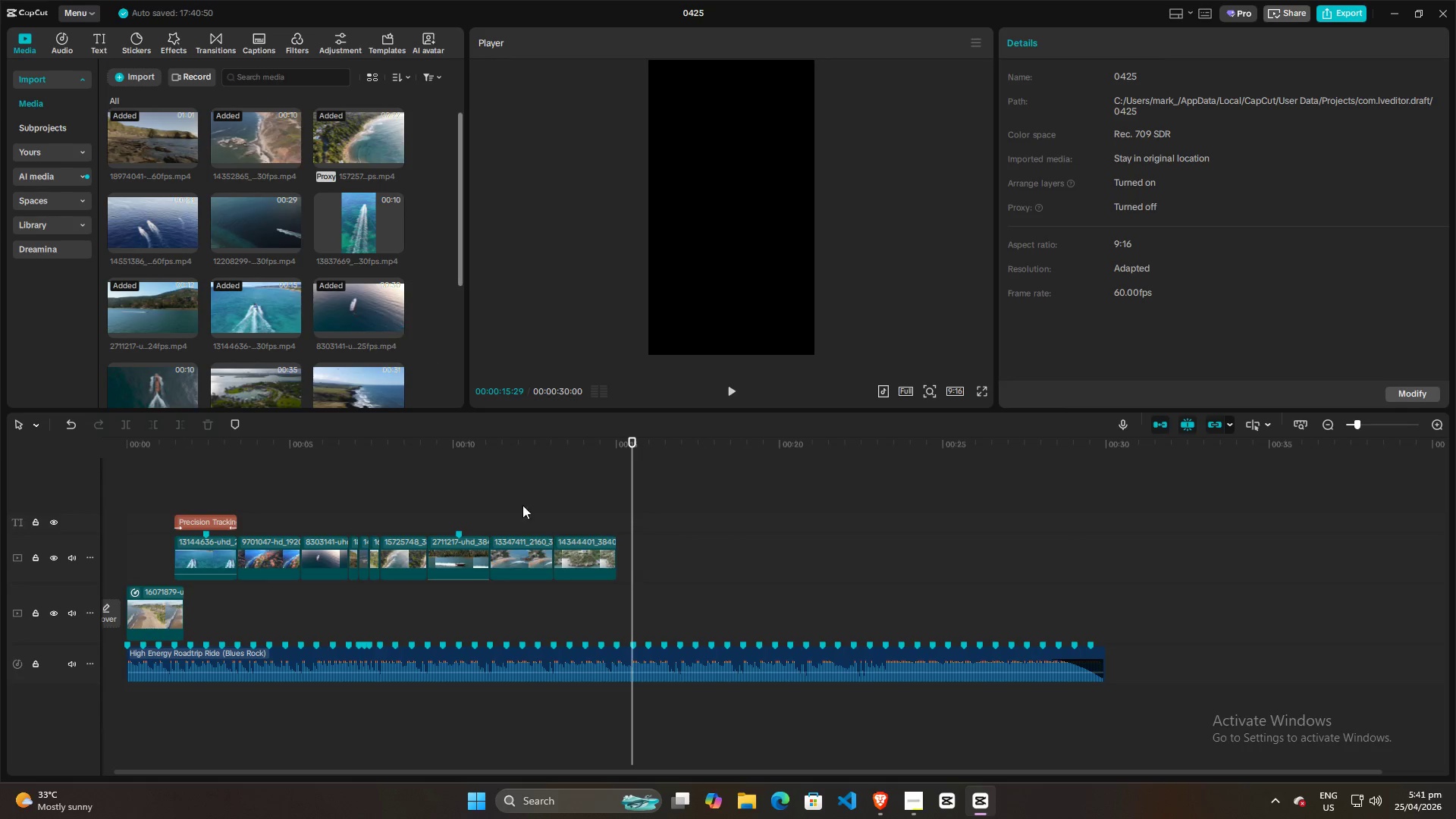 
left_click([527, 513])
 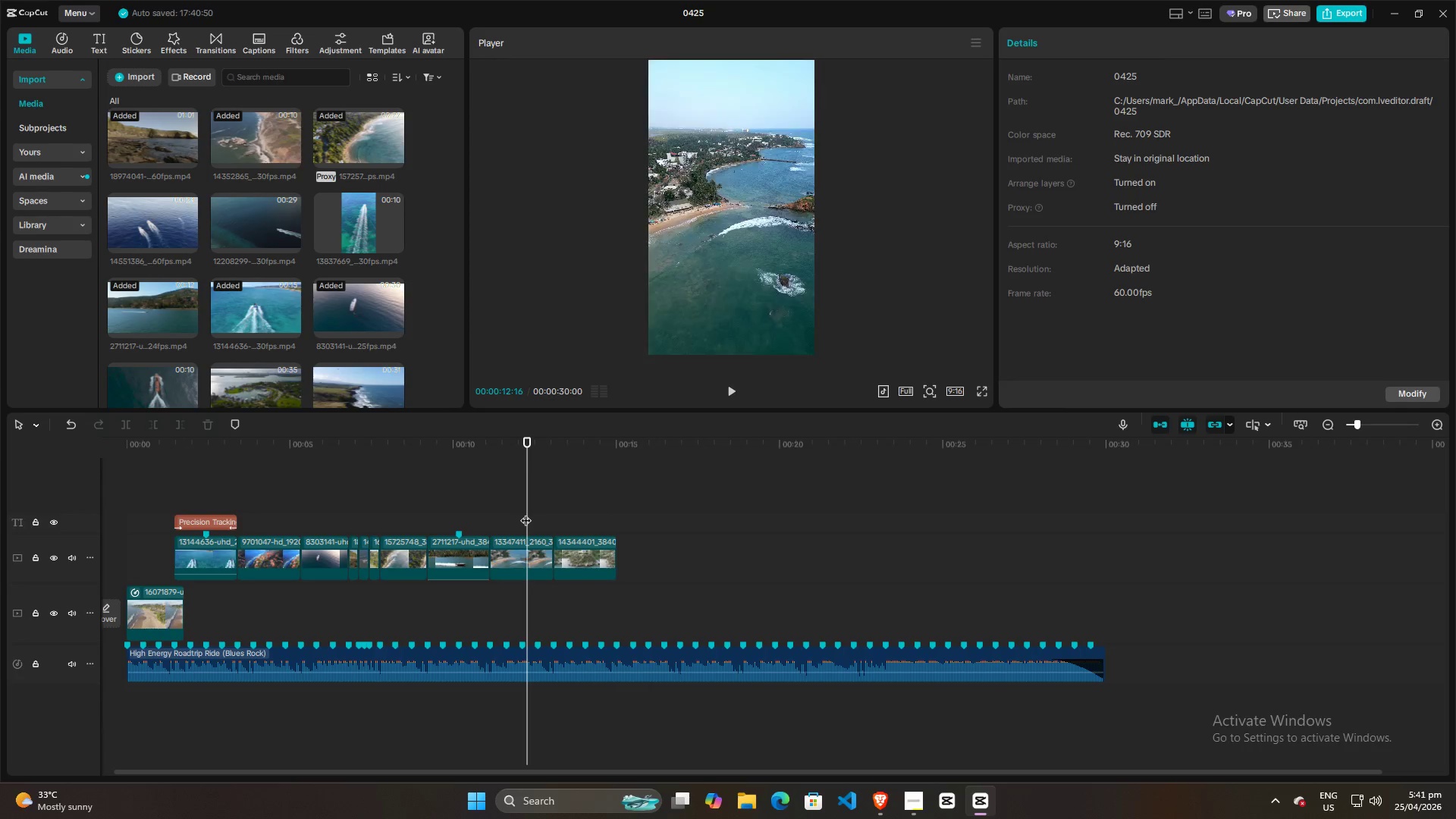 
key(Space)
 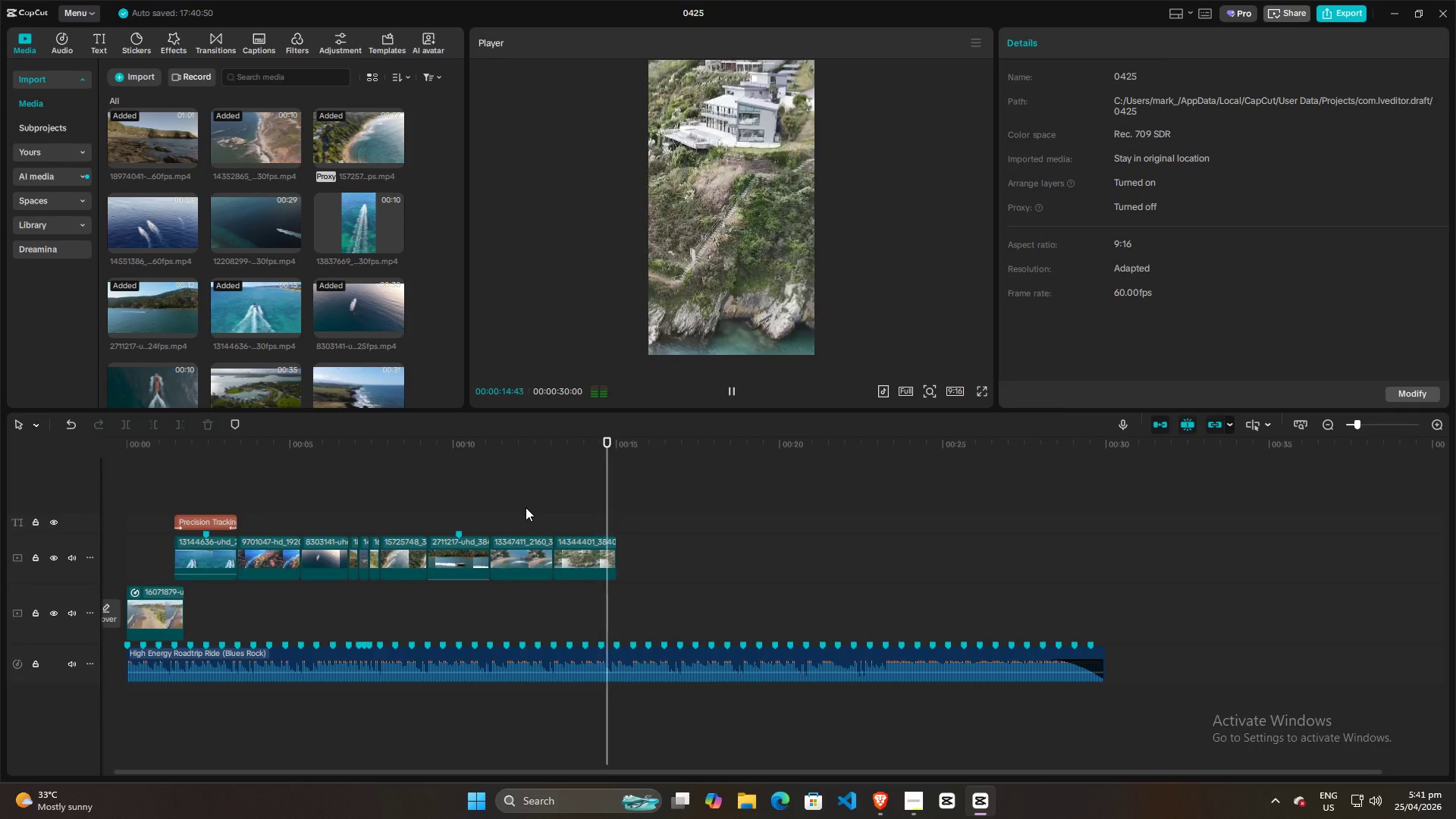 
key(Space)
 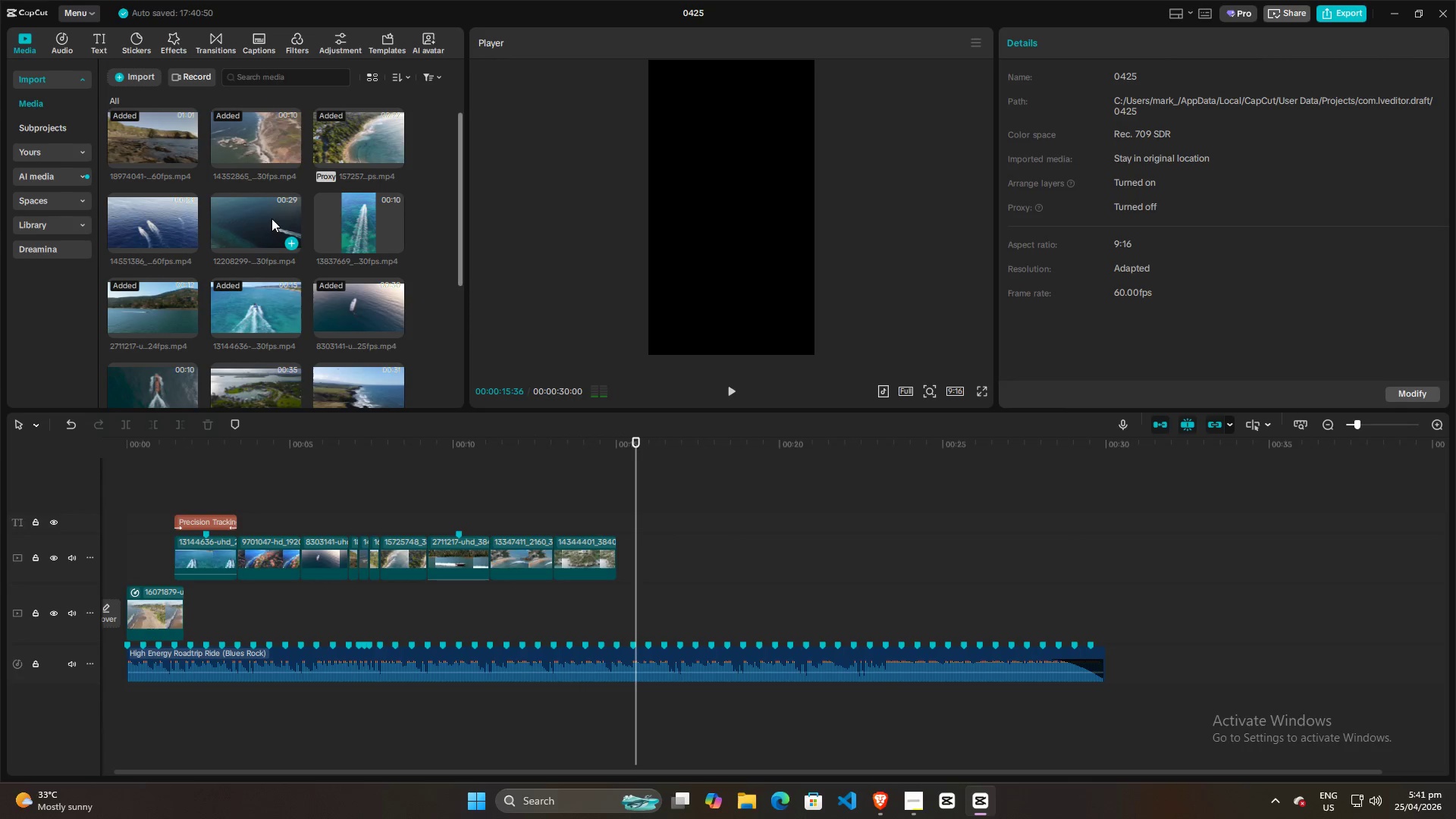 
left_click([259, 215])
 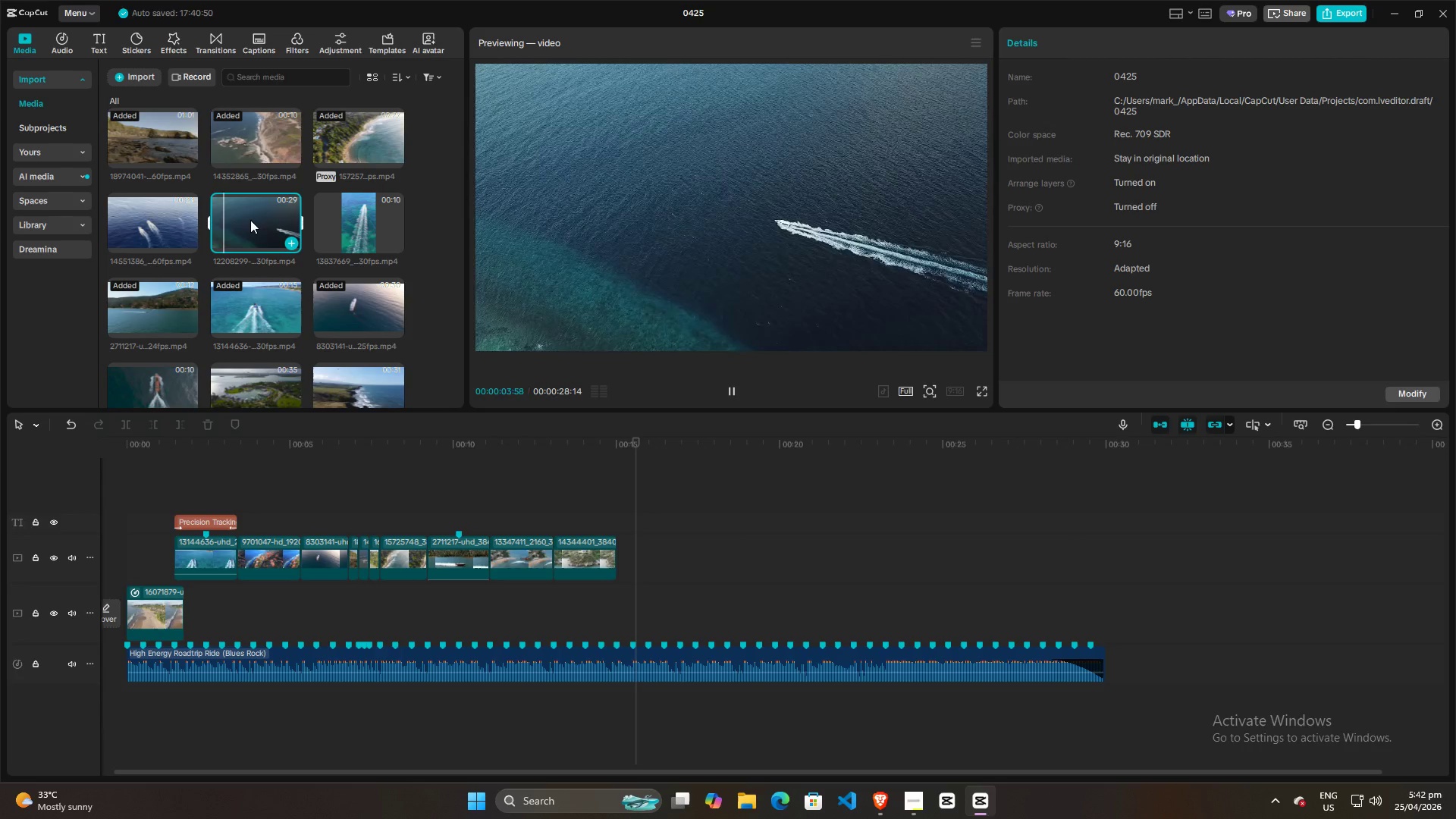 
hold_key(key=ControlLeft, duration=0.47)
scroll: coordinate [218, 483], scroll_direction: up, amount: 5.0
 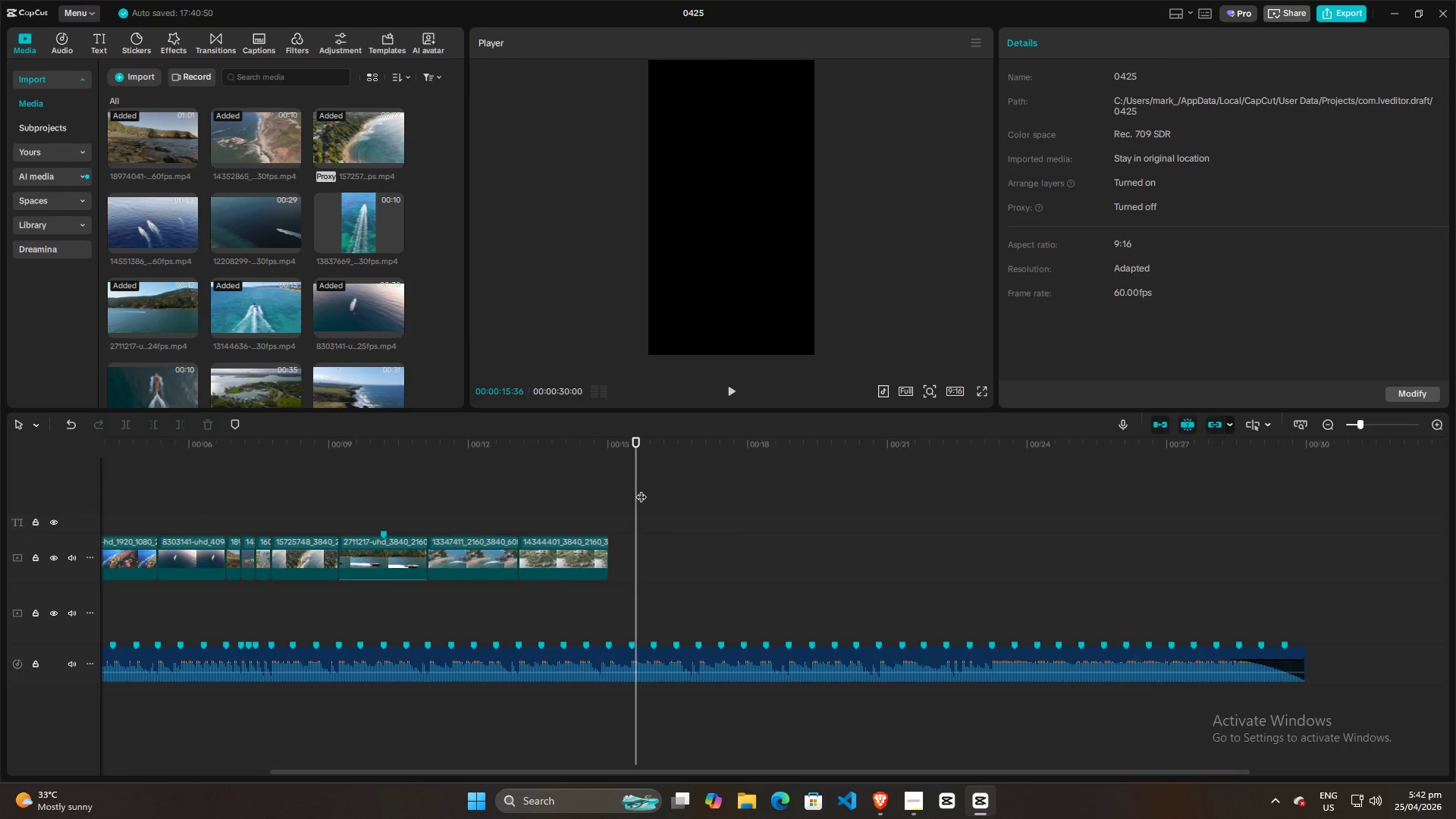 
left_click_drag(start_coordinate=[641, 489], to_coordinate=[236, 506])
 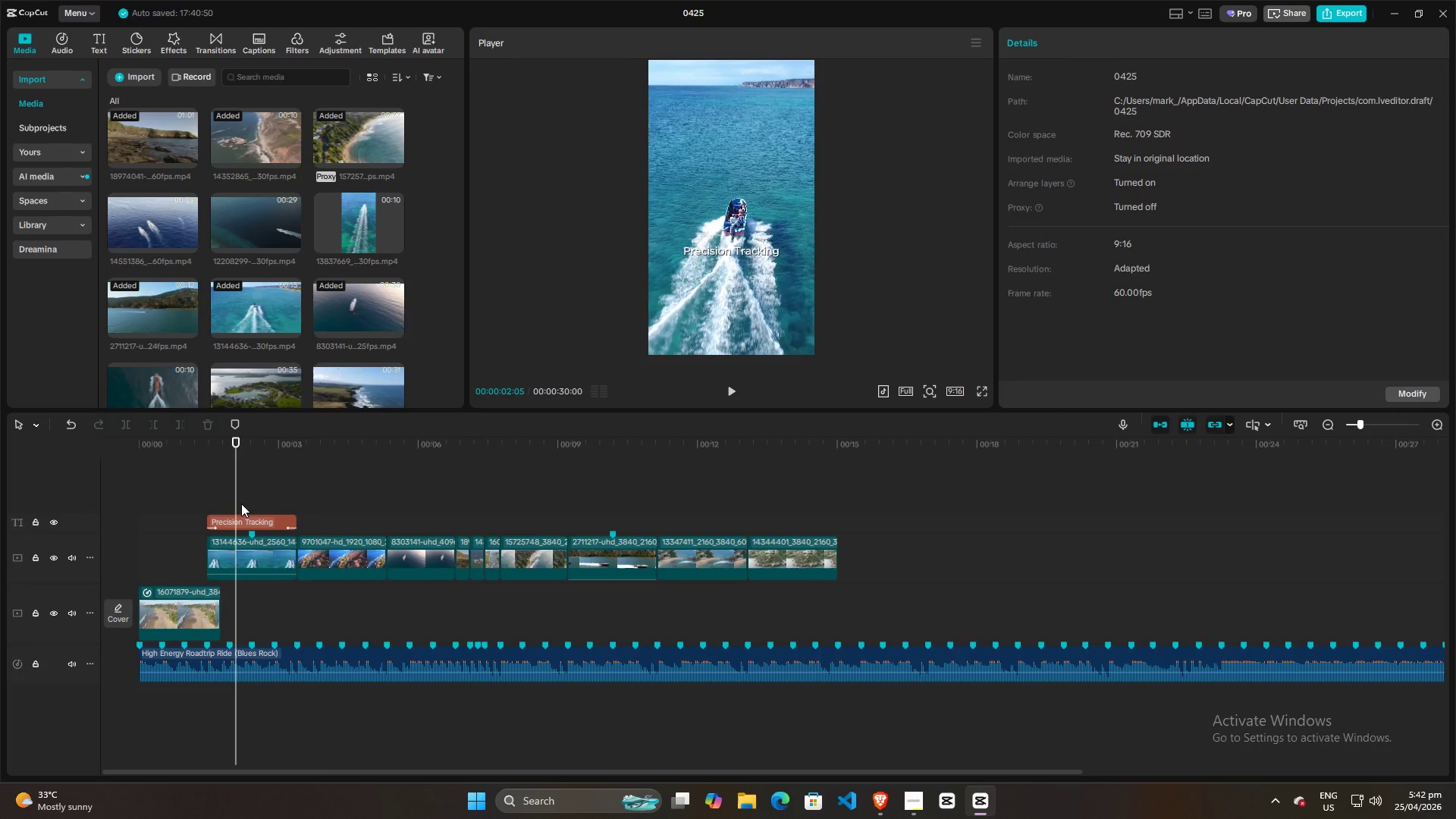 
left_click([190, 504])
 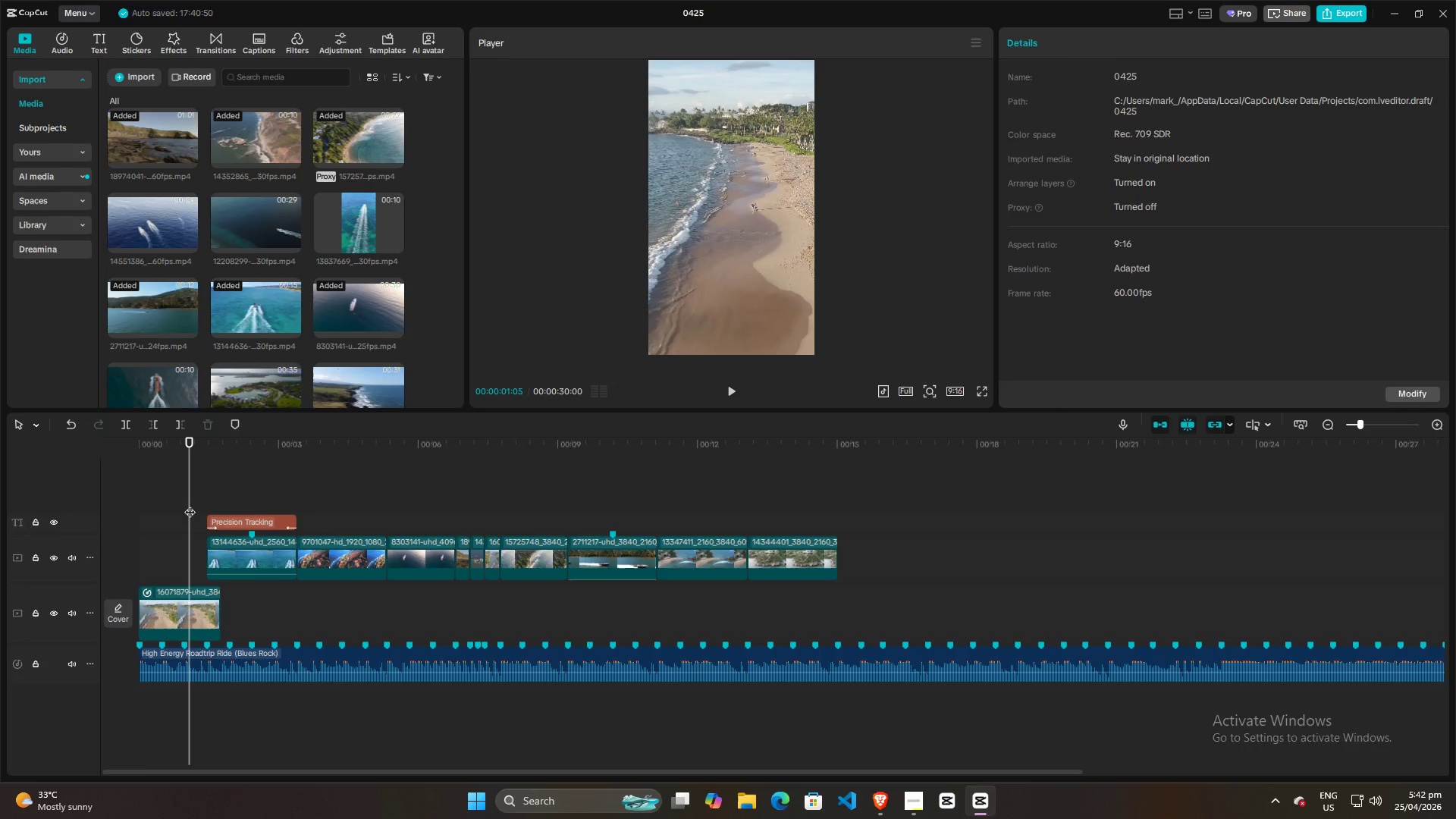 
key(Space)
 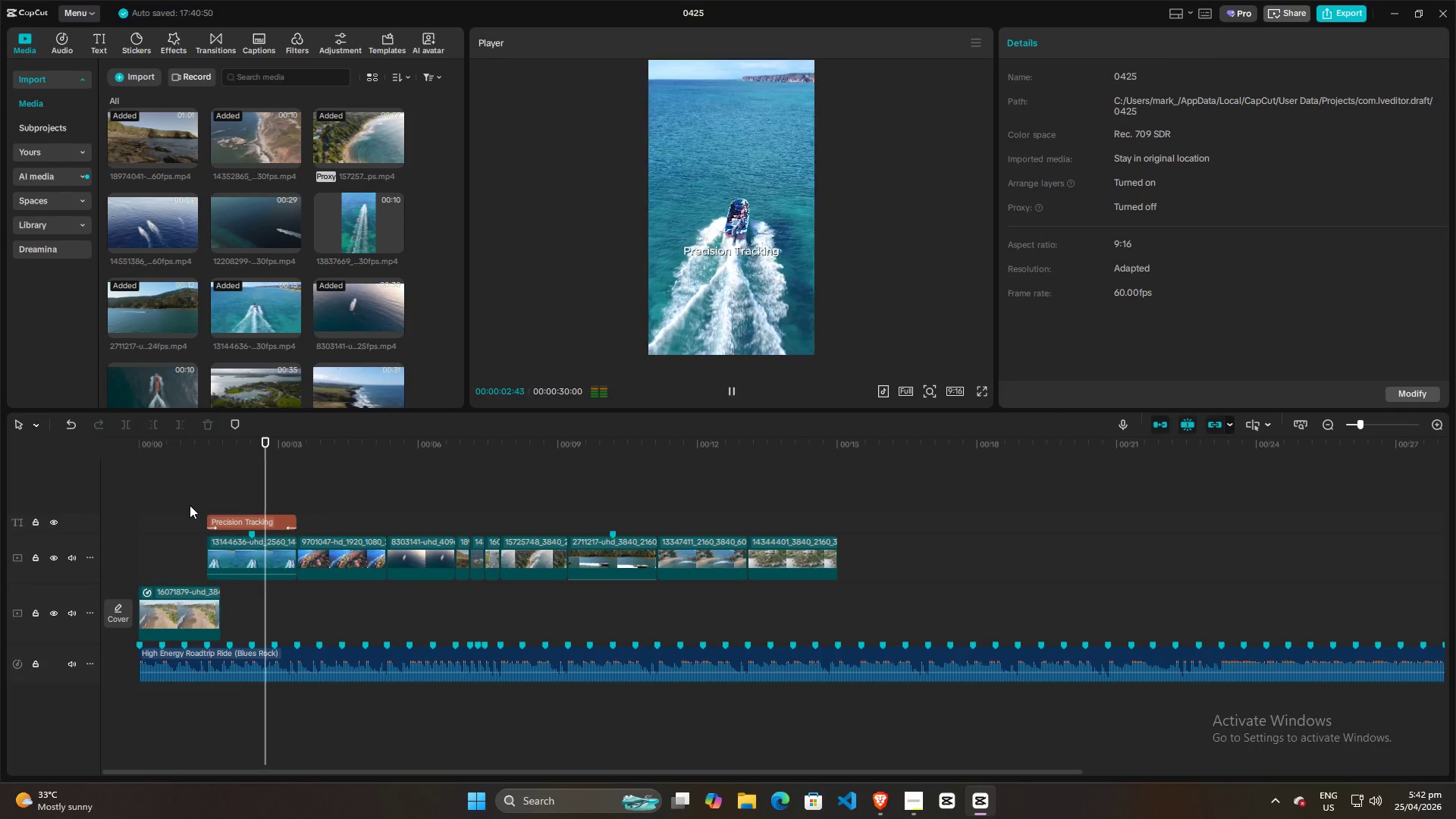 
left_click_drag(start_coordinate=[185, 497], to_coordinate=[109, 497])
 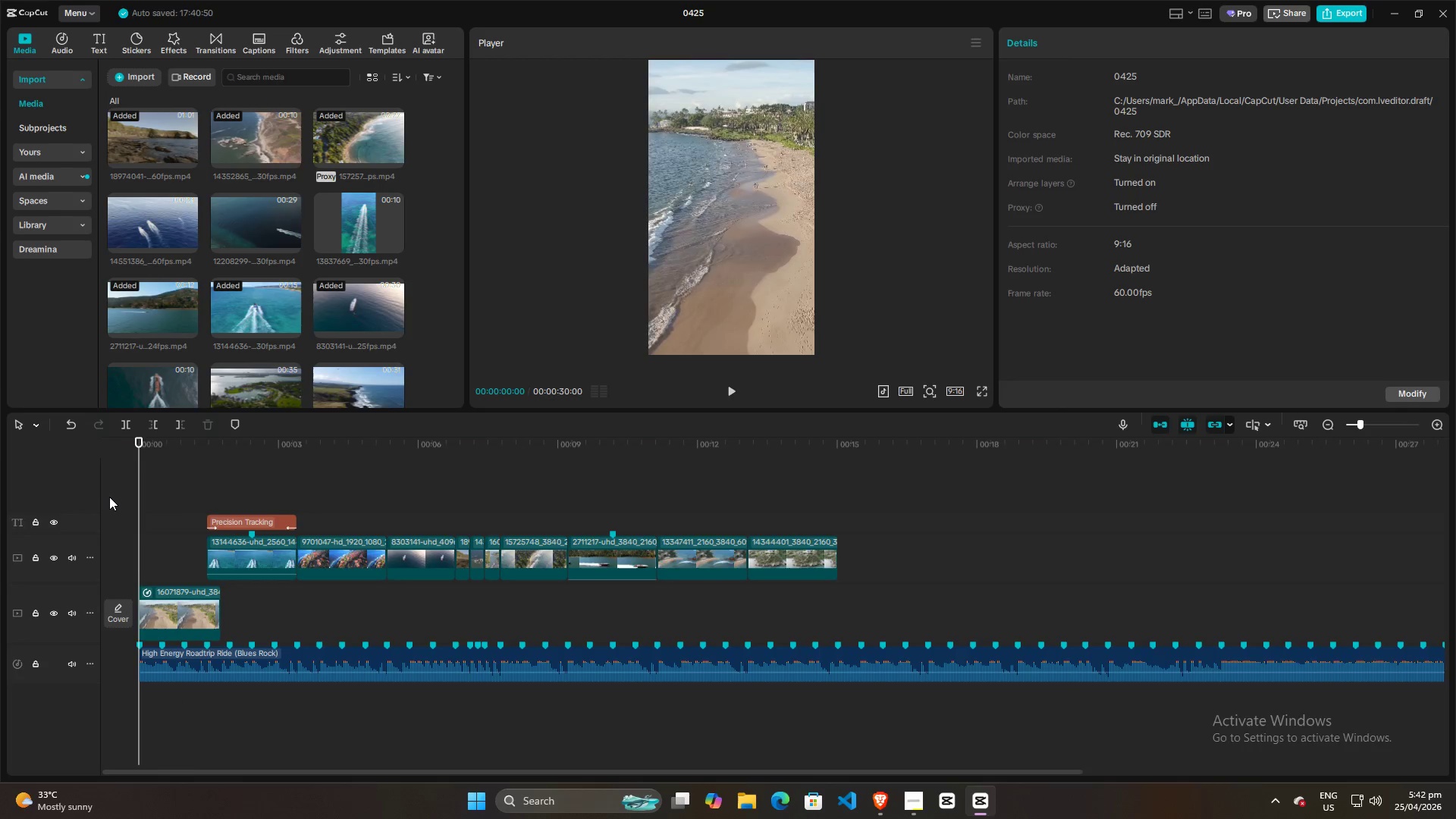 
key(Space)
 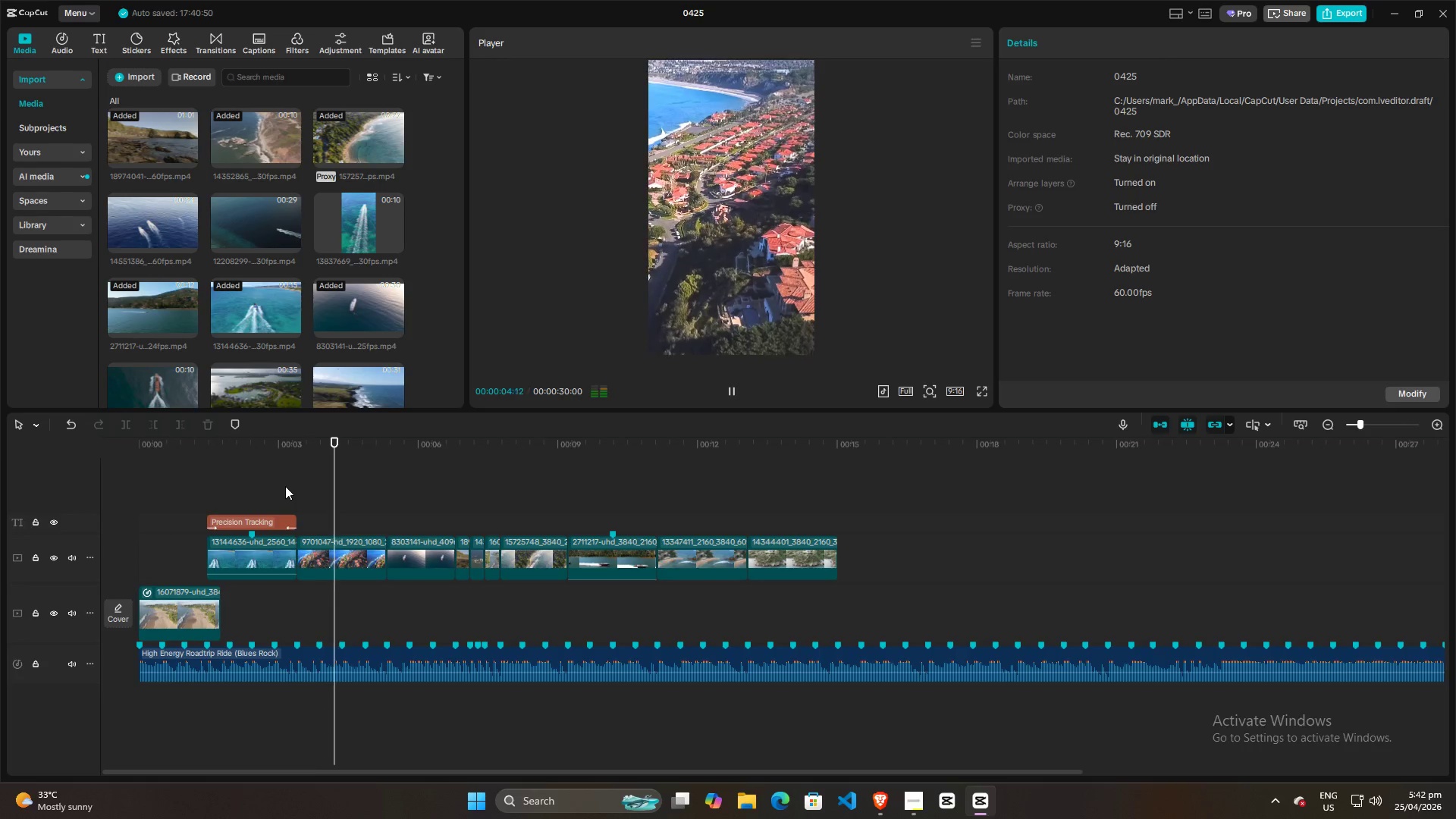 
wait(5.64)
 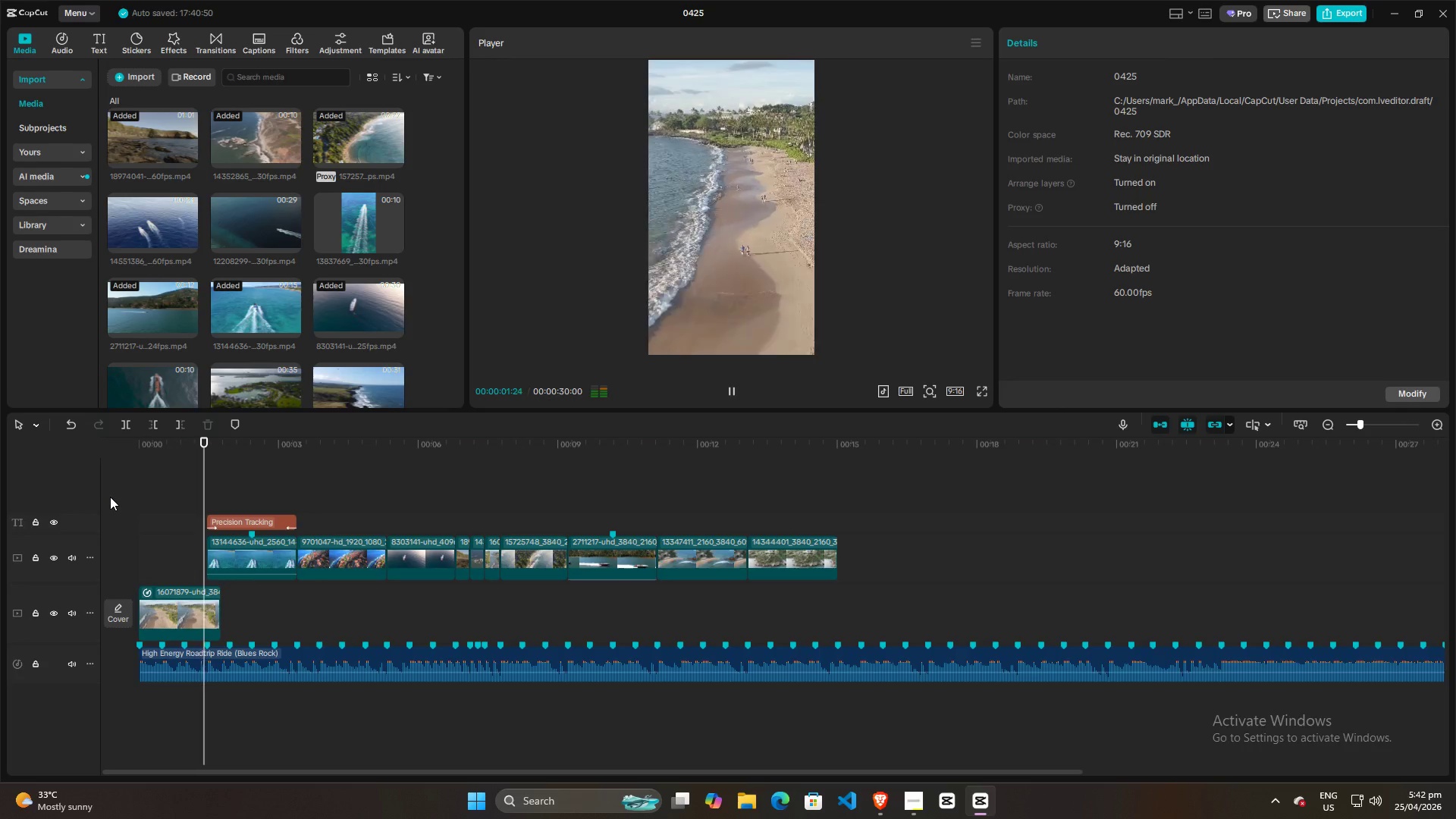 
key(Space)
 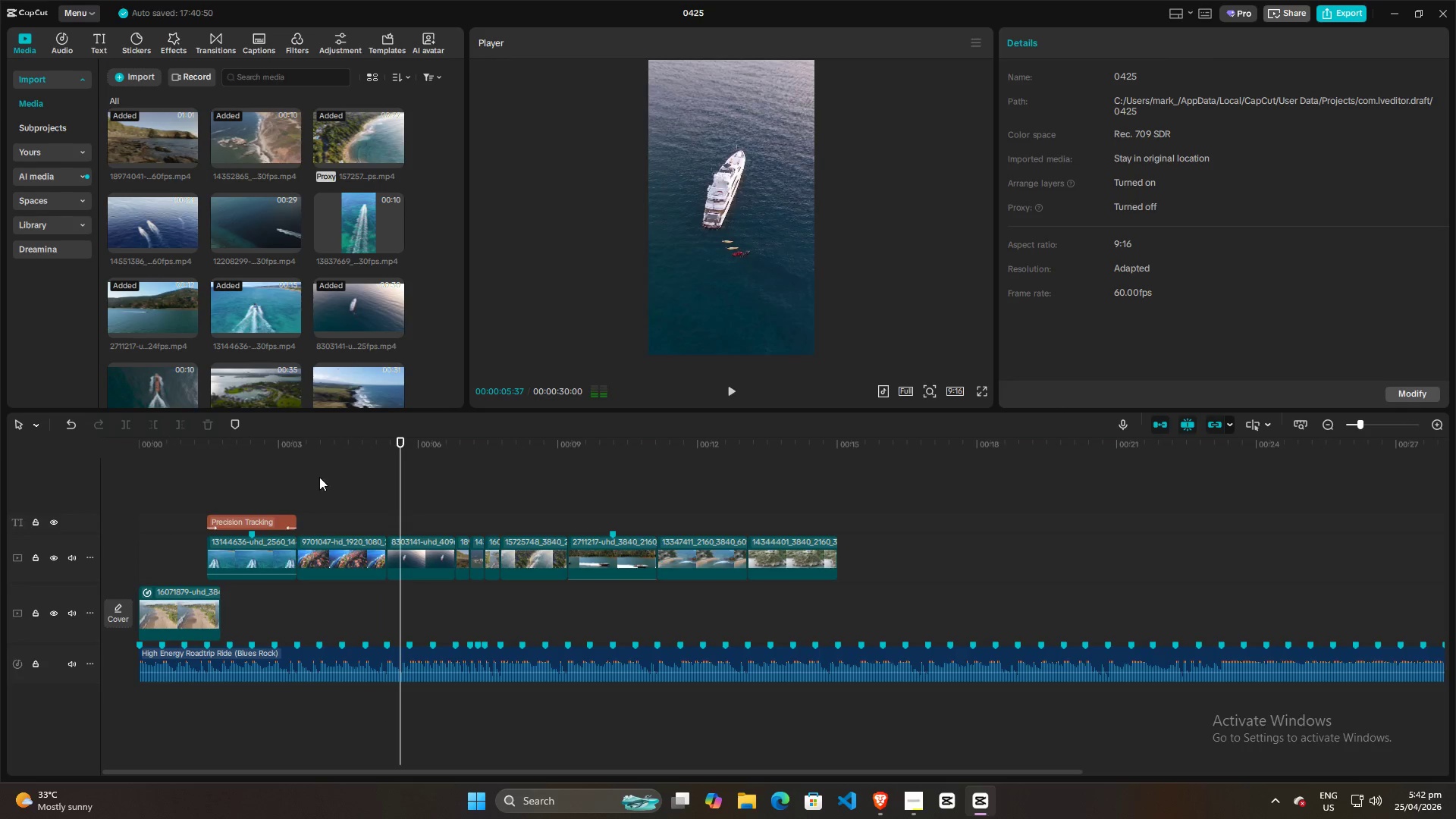 
left_click([308, 479])
 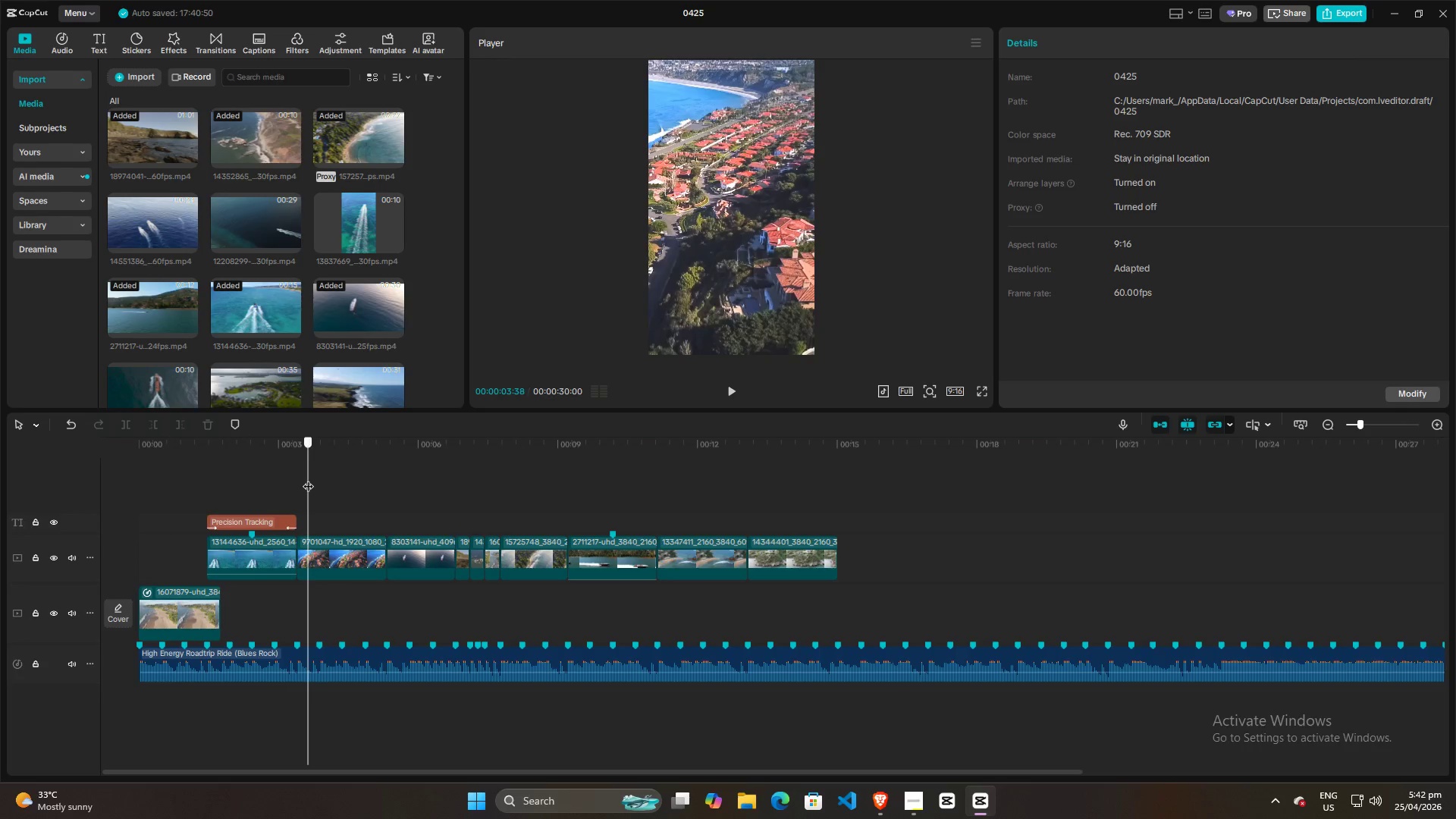 
left_click_drag(start_coordinate=[308, 479], to_coordinate=[258, 481])
 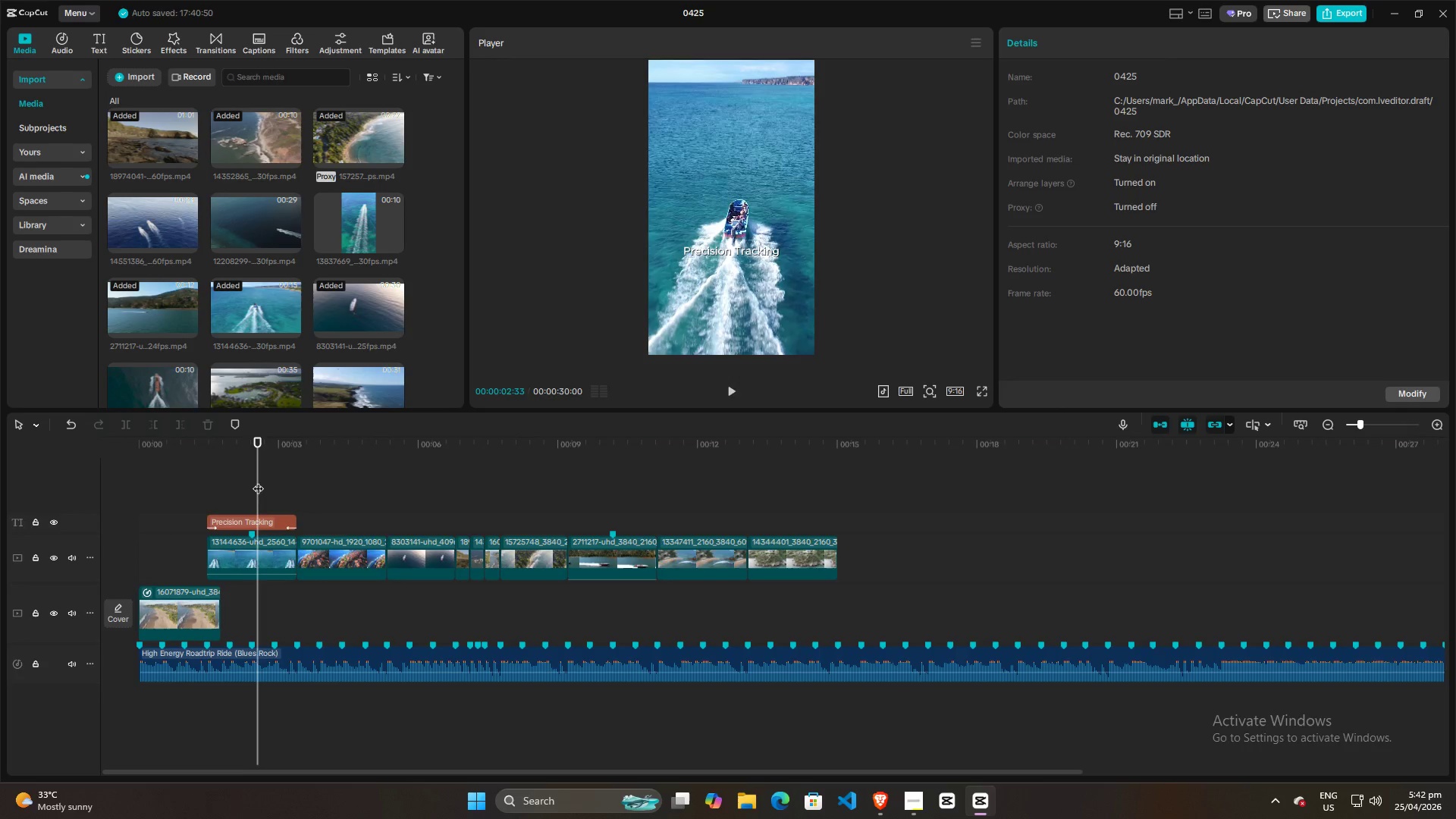 
key(Space)
 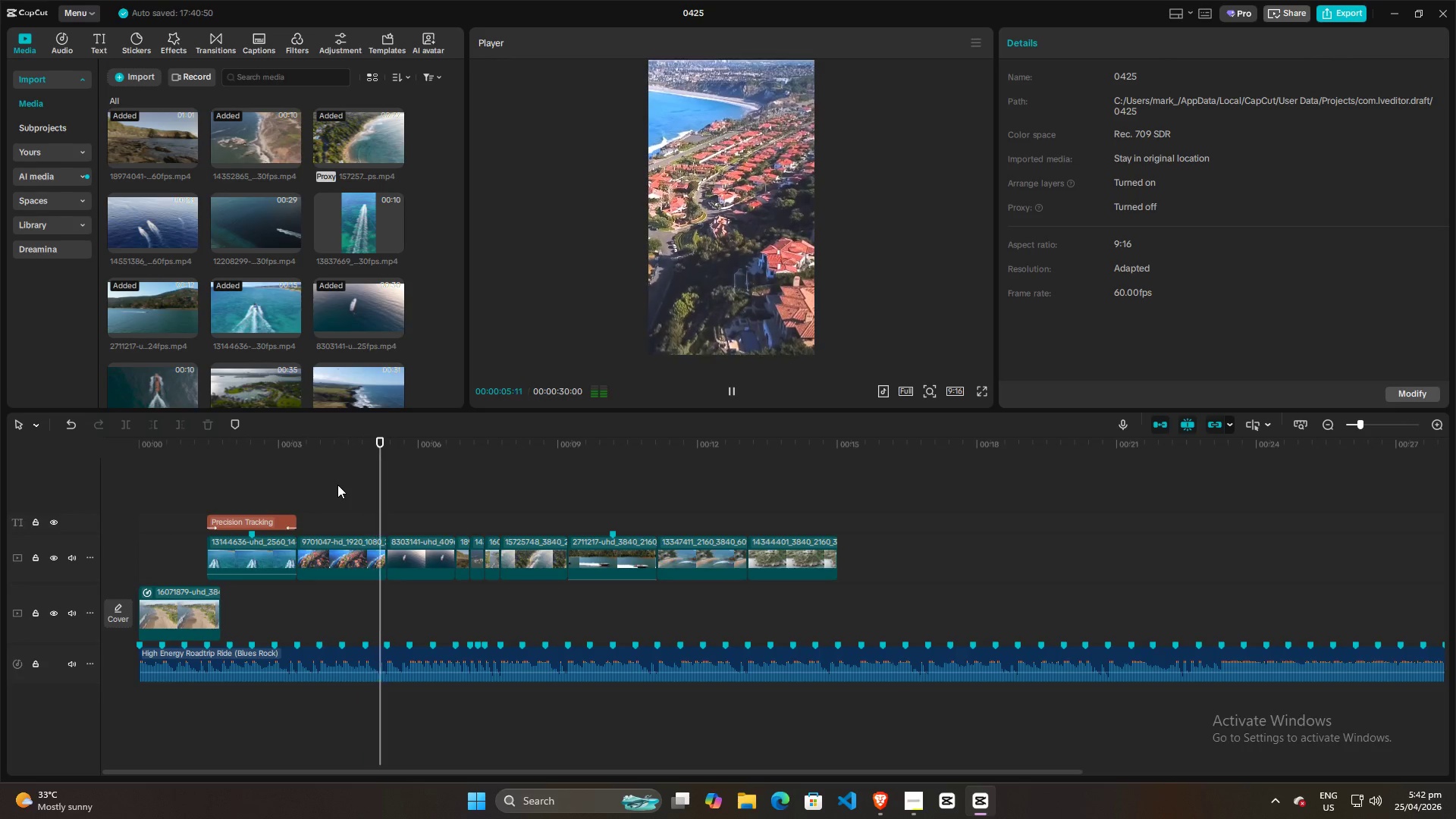 
key(Space)
 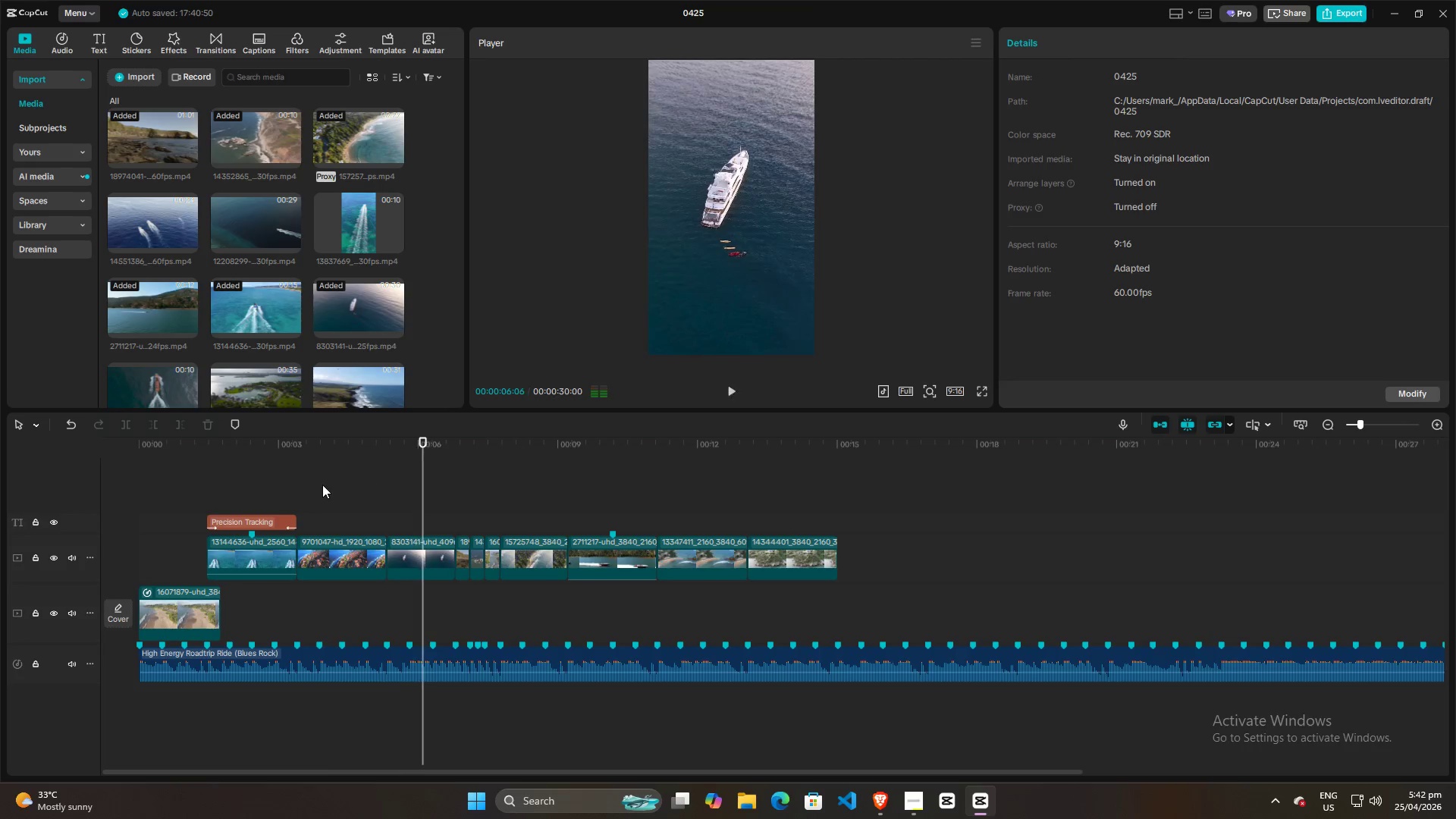 
left_click([322, 485])
 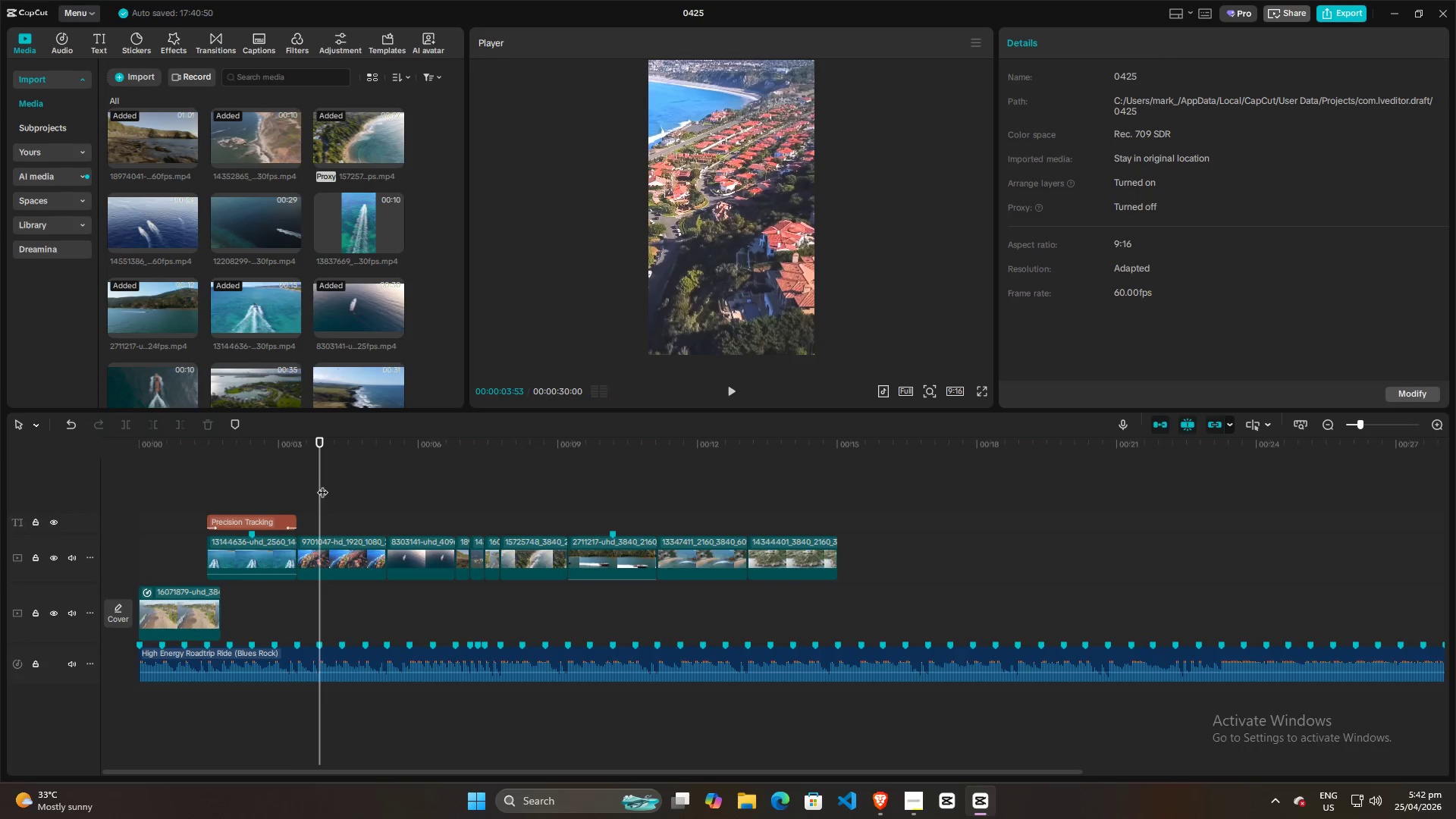 
key(Space)
 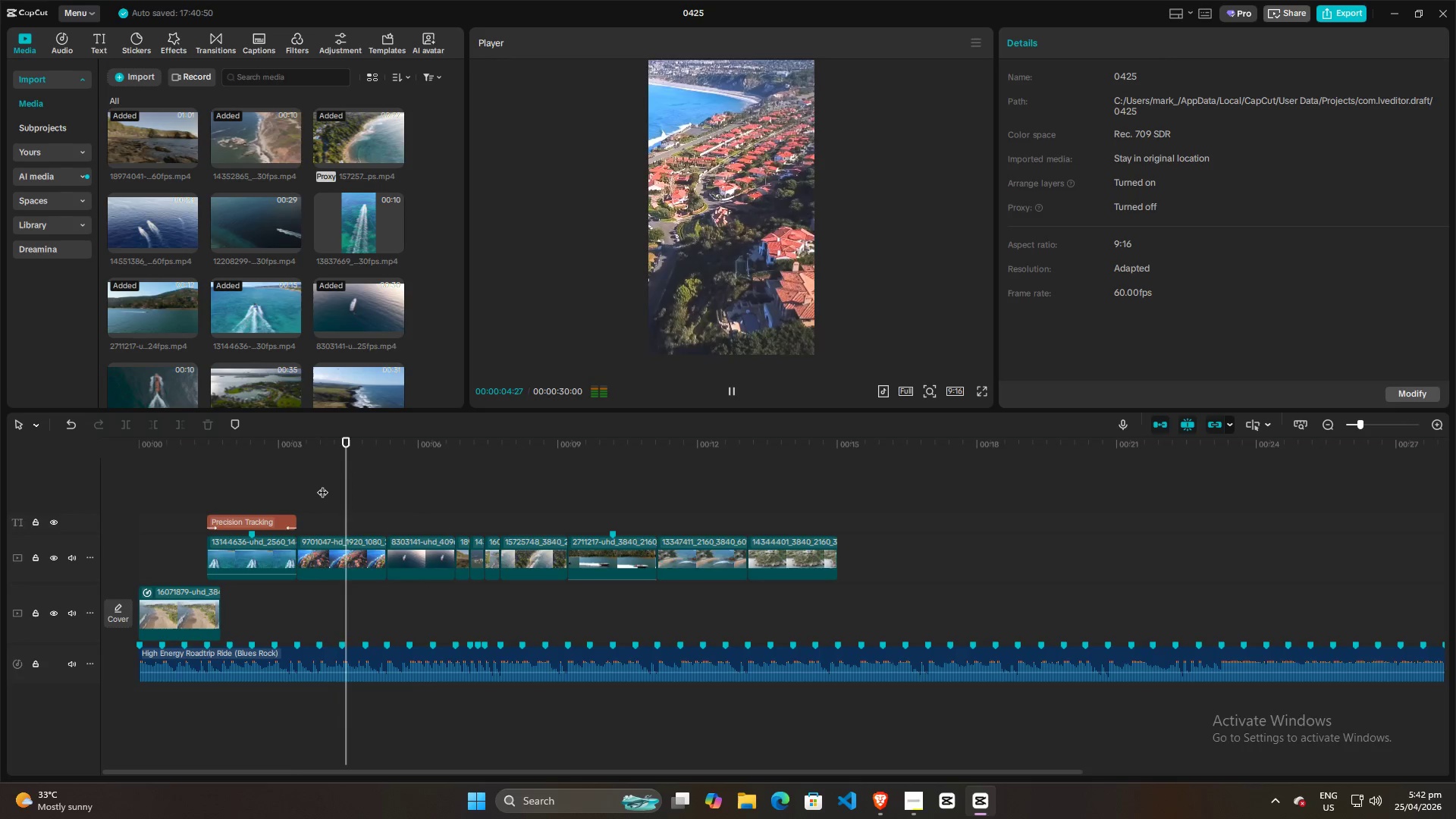 
key(Space)
 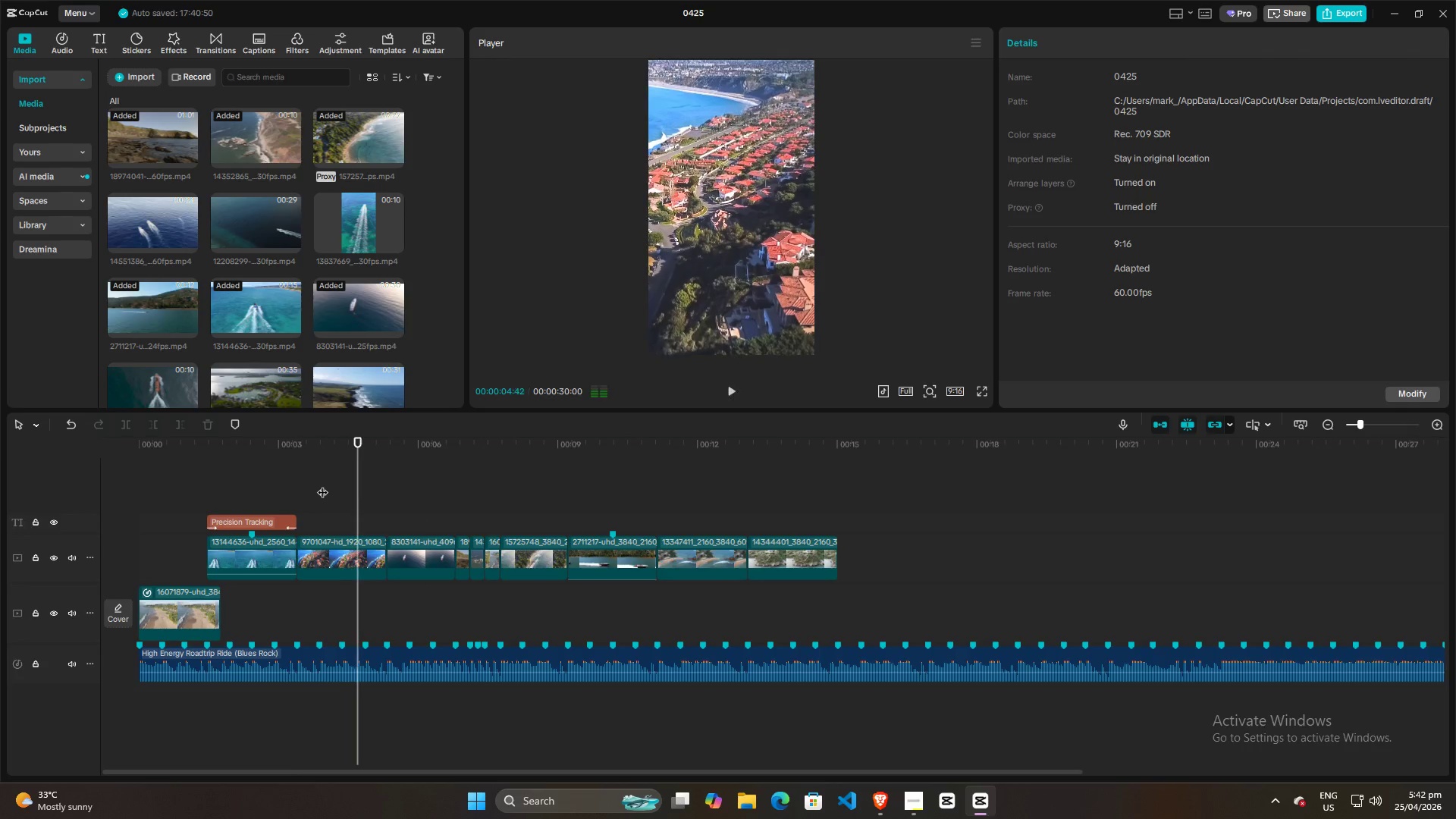 
left_click([322, 485])
 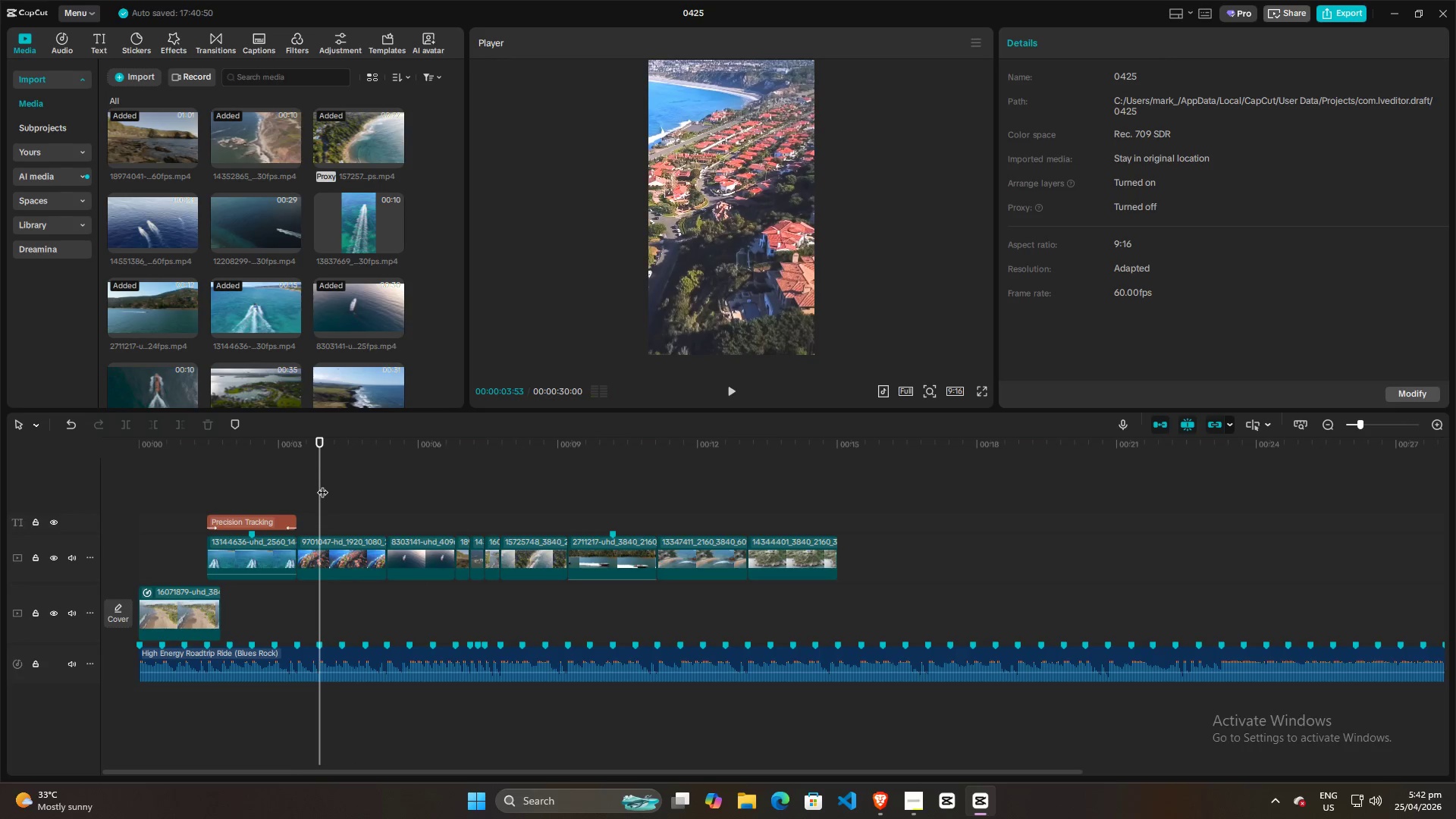 
key(Space)
 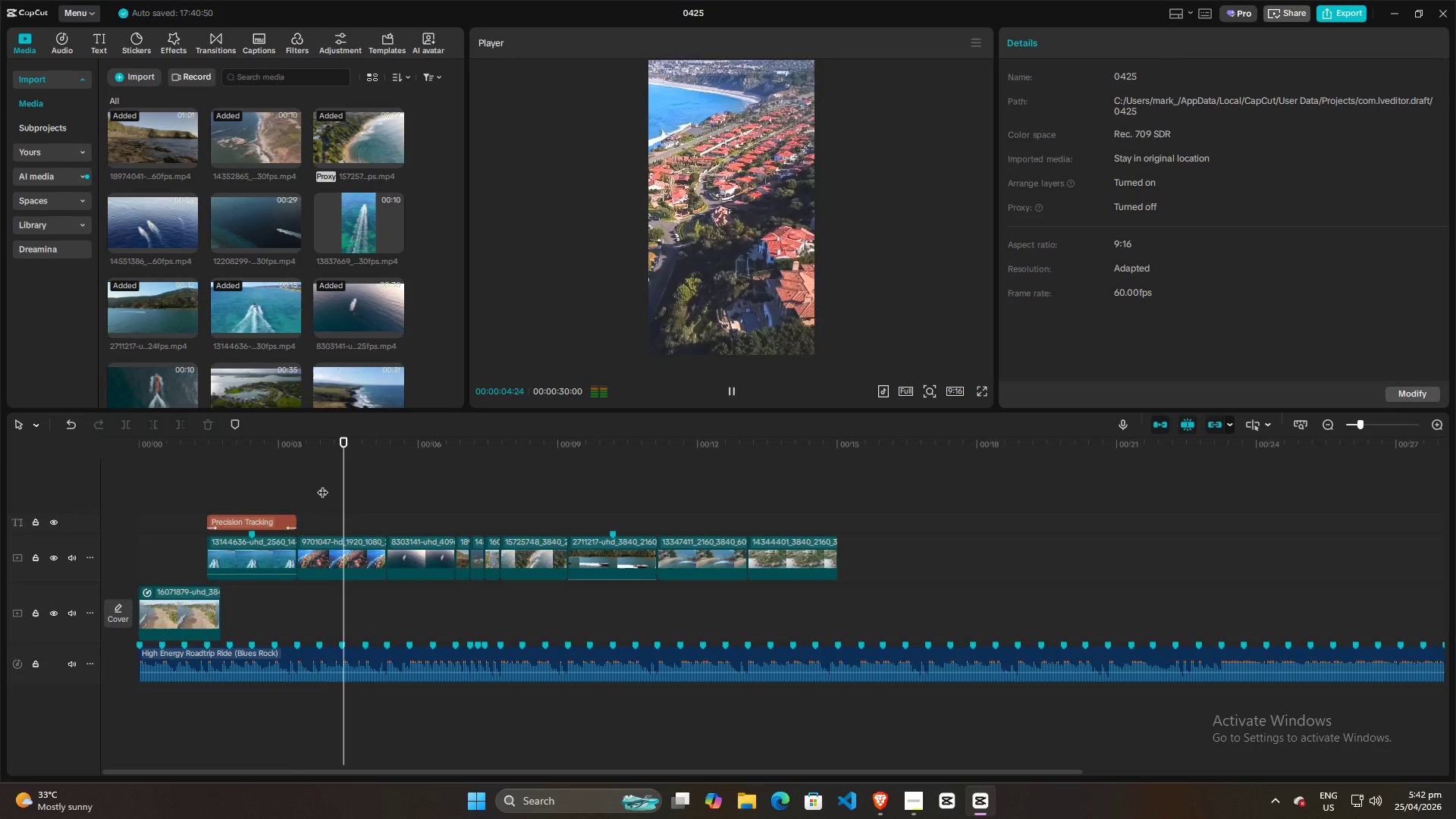 
key(Space)
 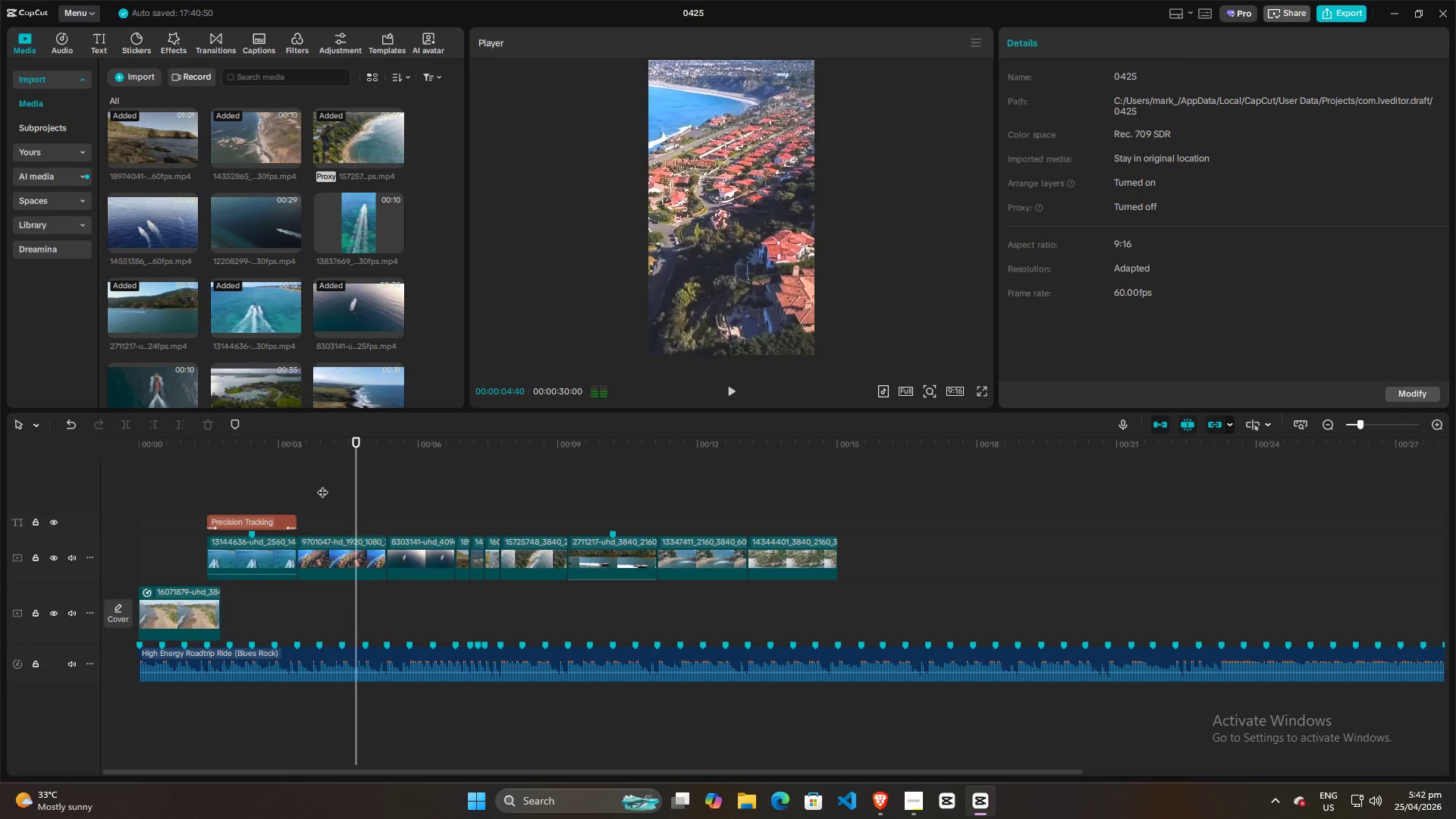 
left_click([322, 485])
 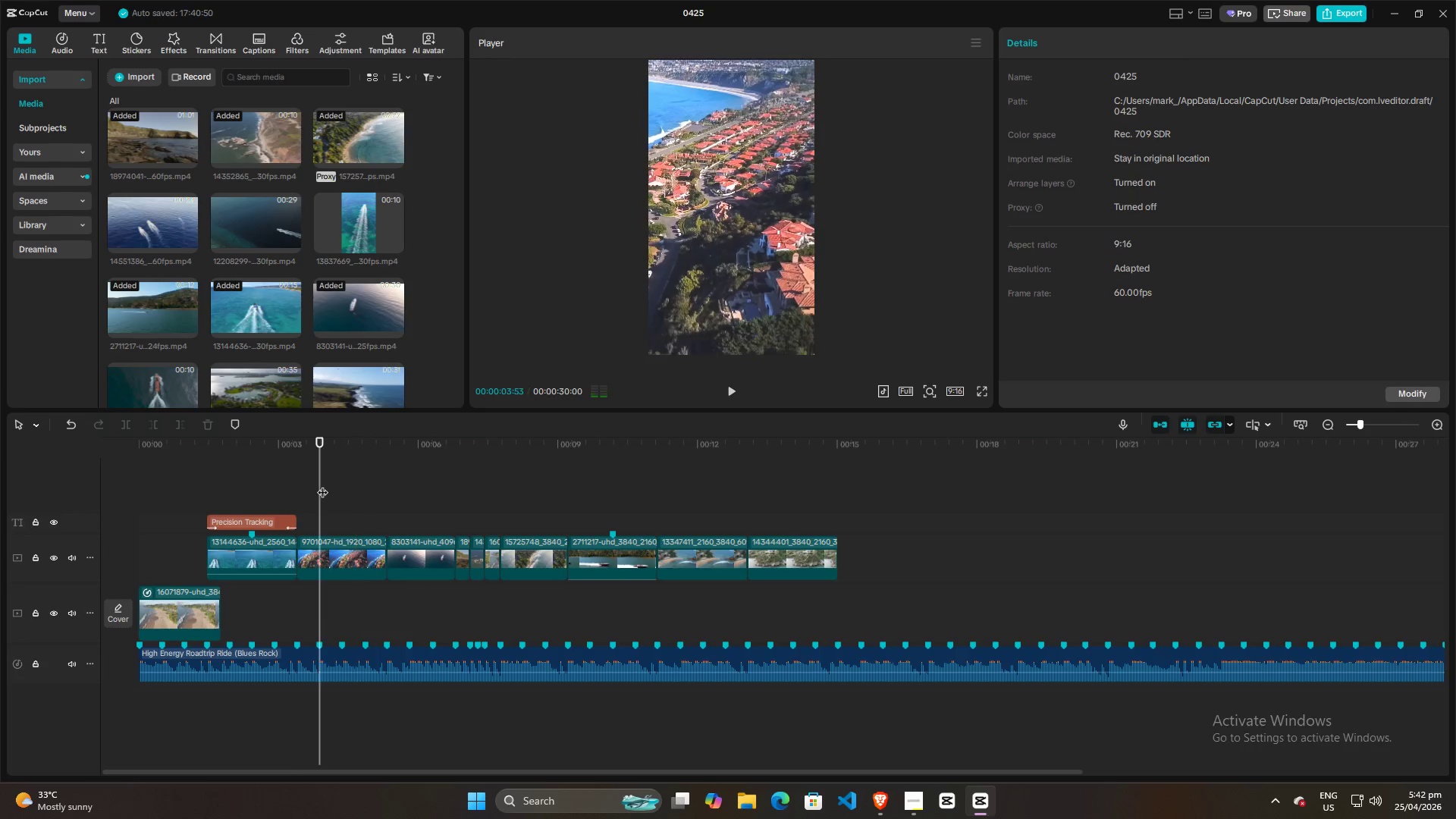 
key(Space)
 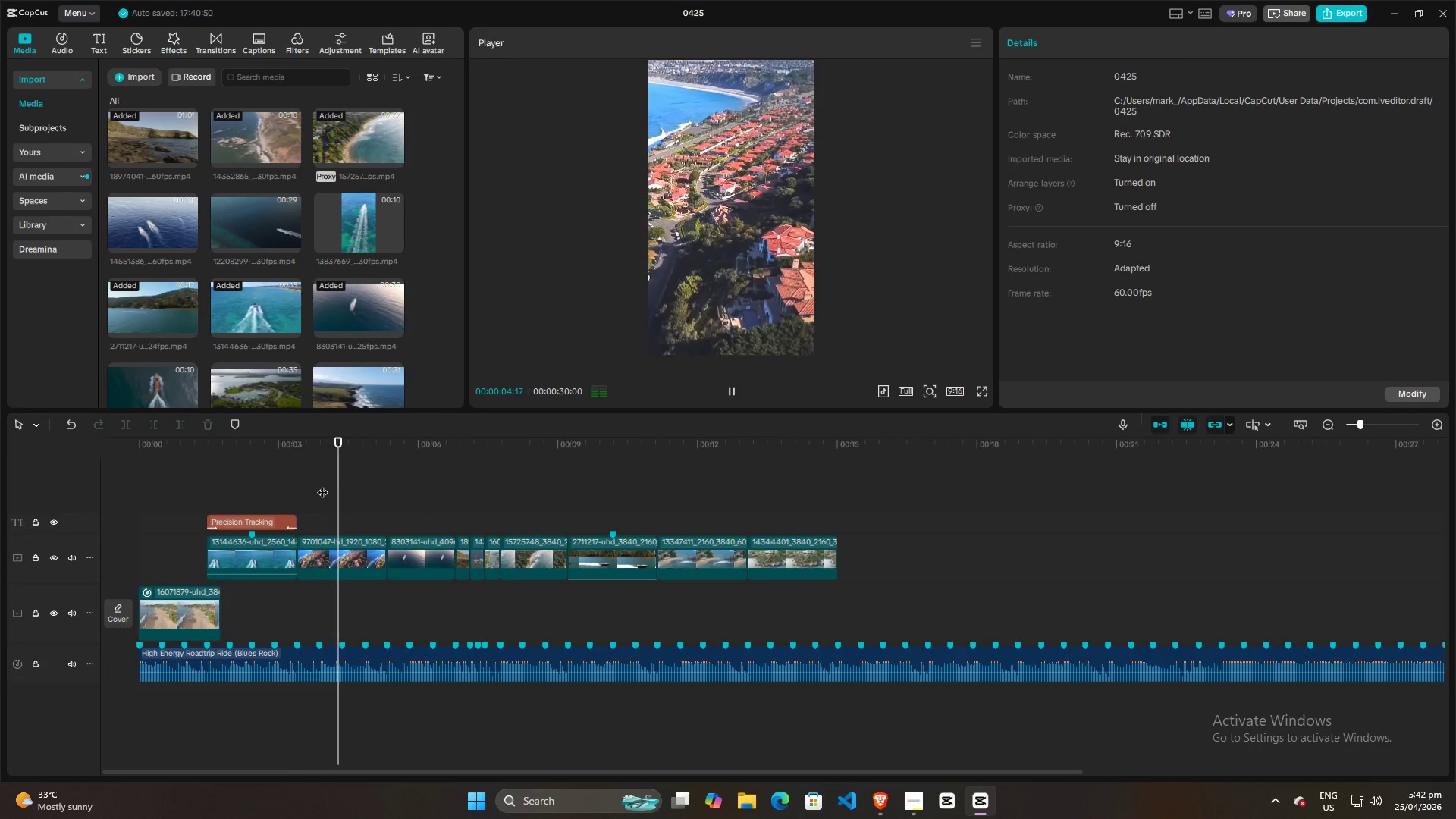 
key(Space)
 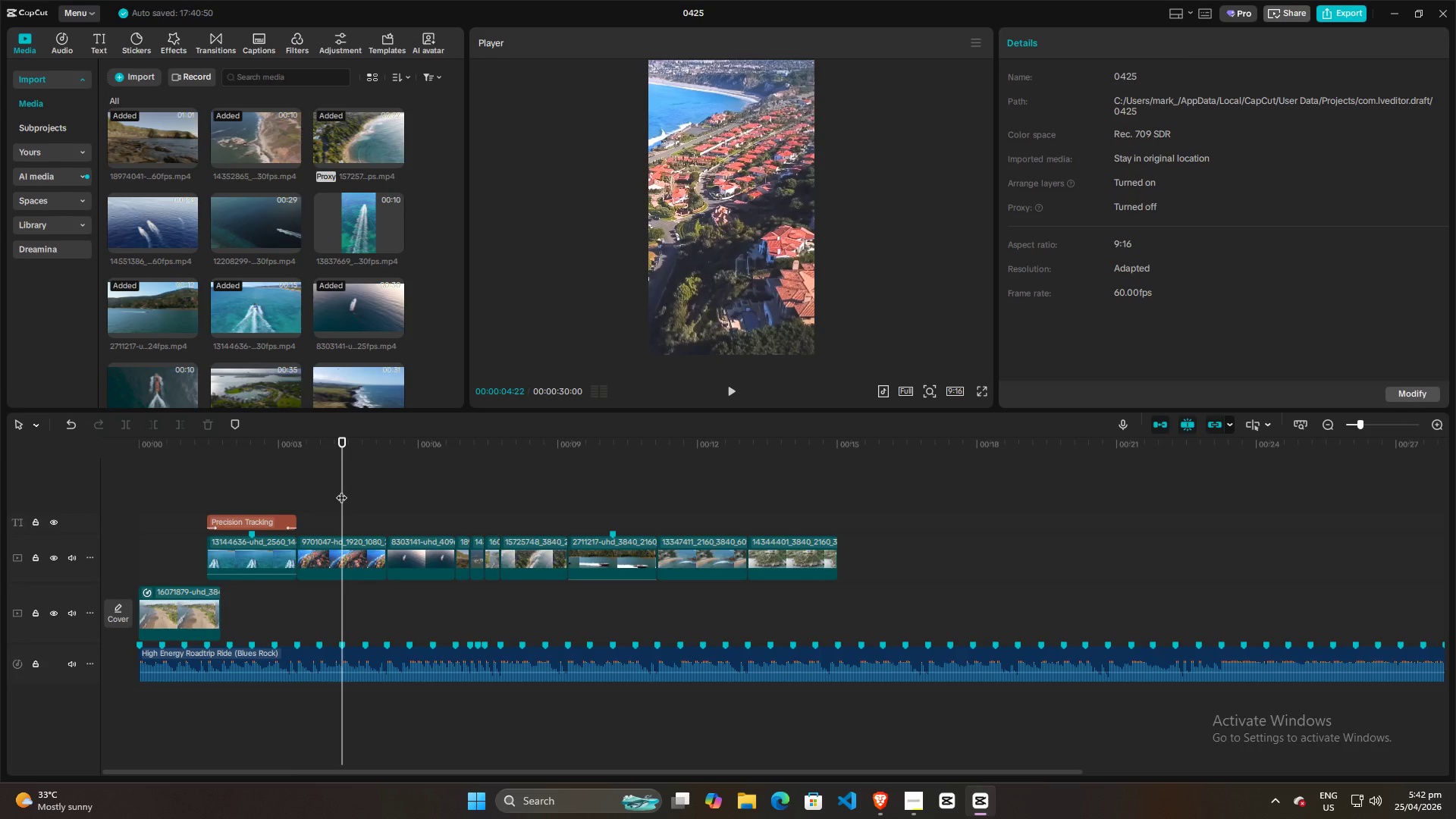 
key(Space)
 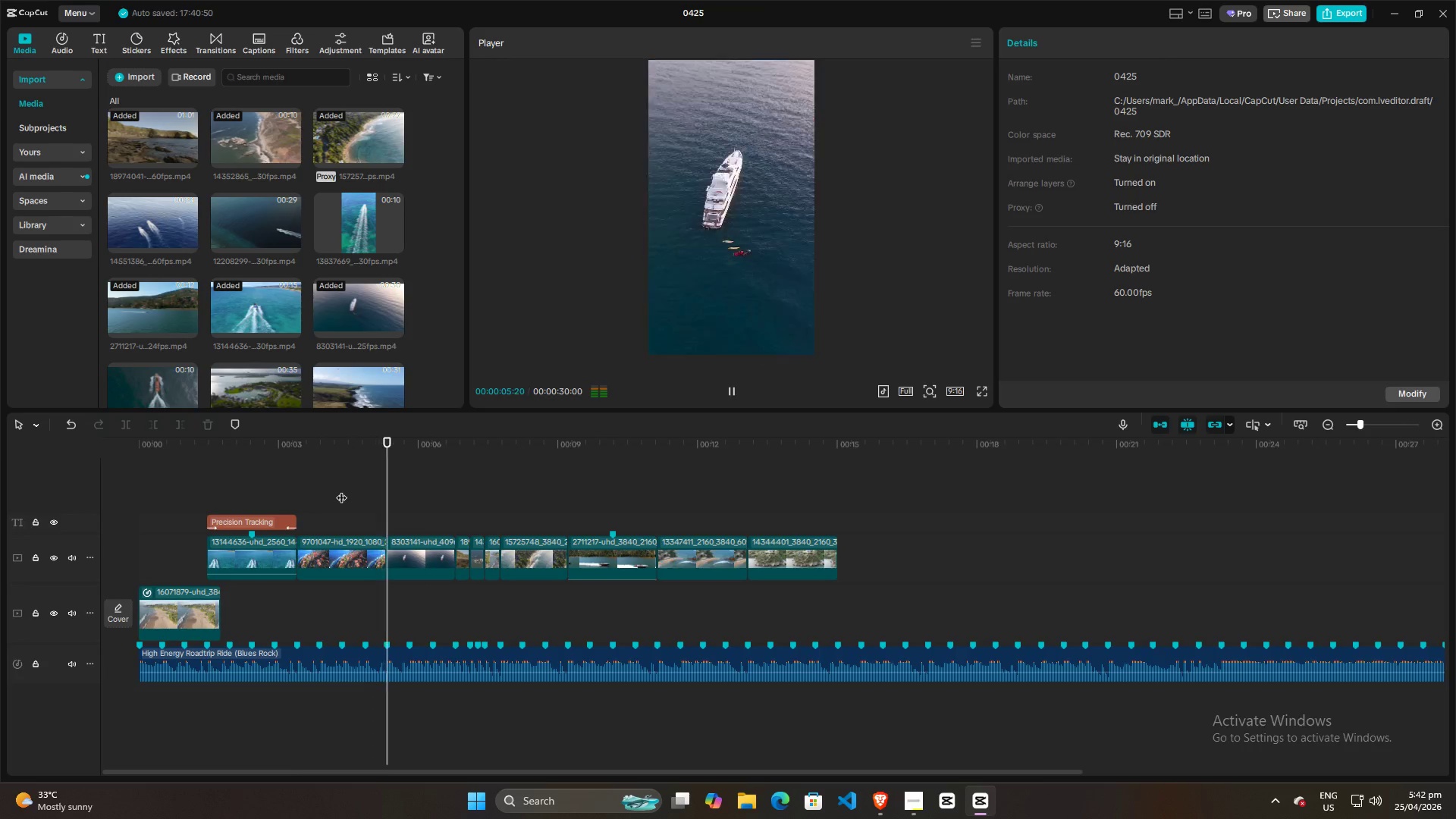 
key(Space)
 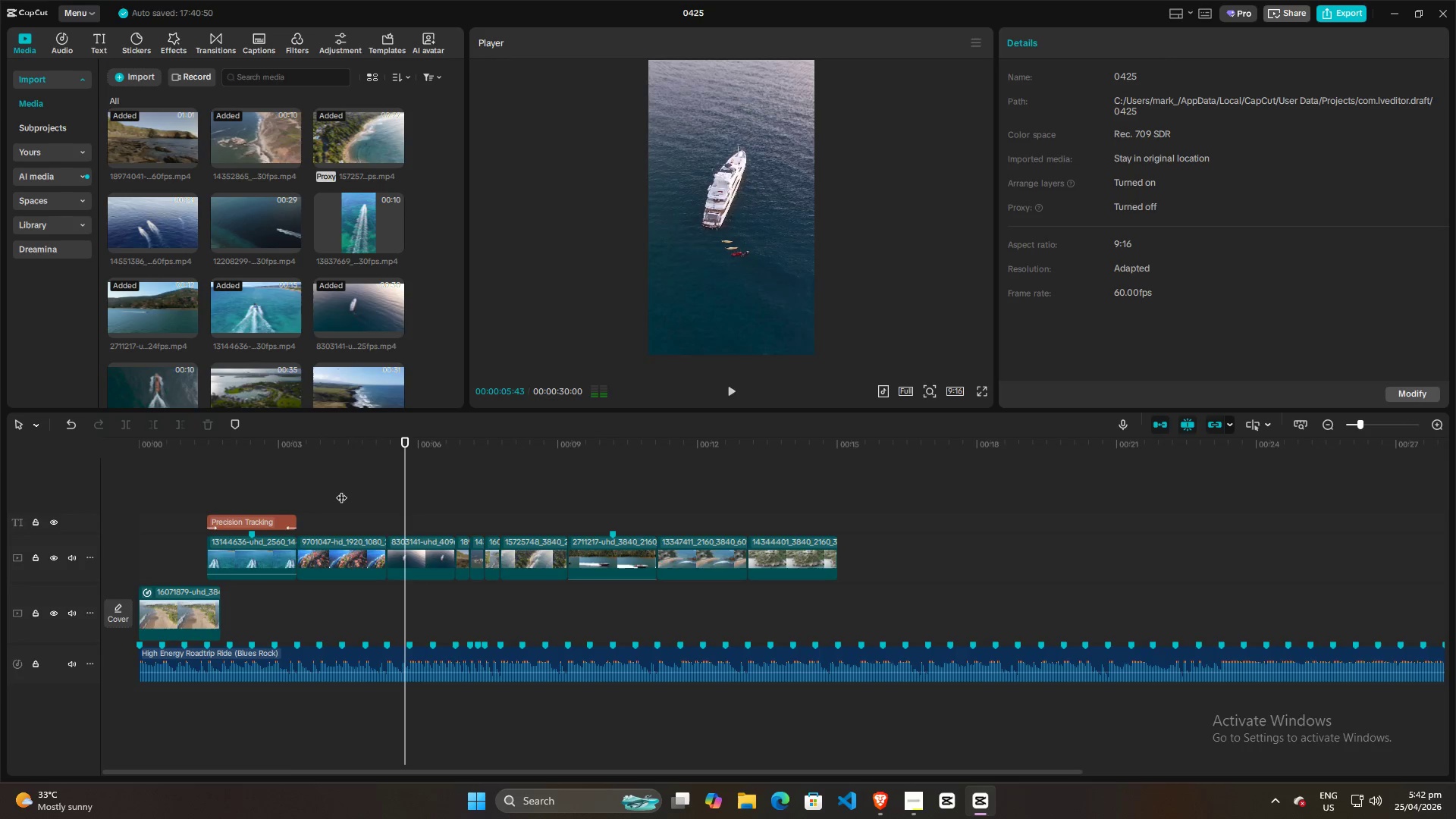 
left_click([341, 490])
 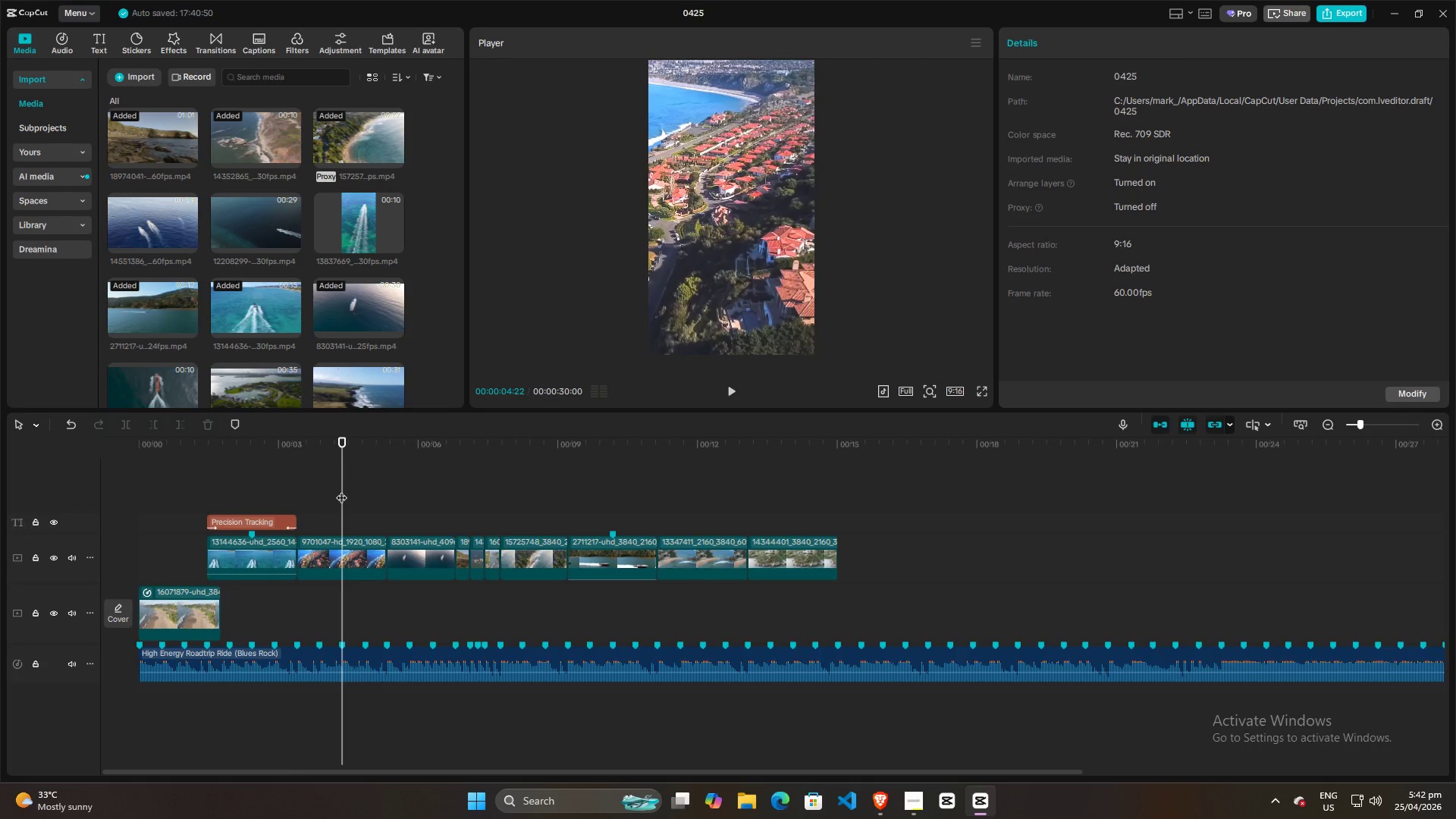 
left_click_drag(start_coordinate=[341, 490], to_coordinate=[300, 491])
 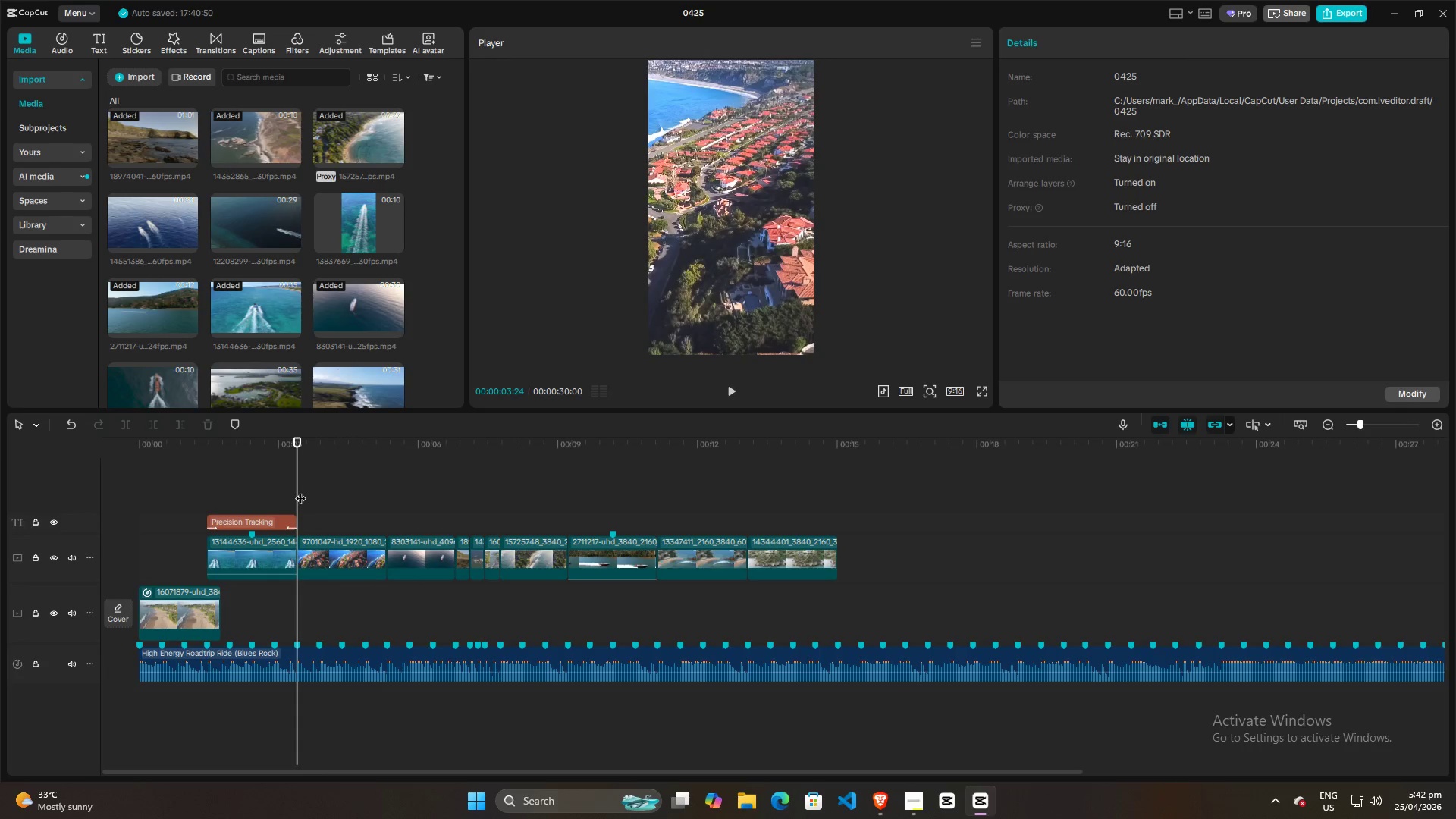 
key(Space)
 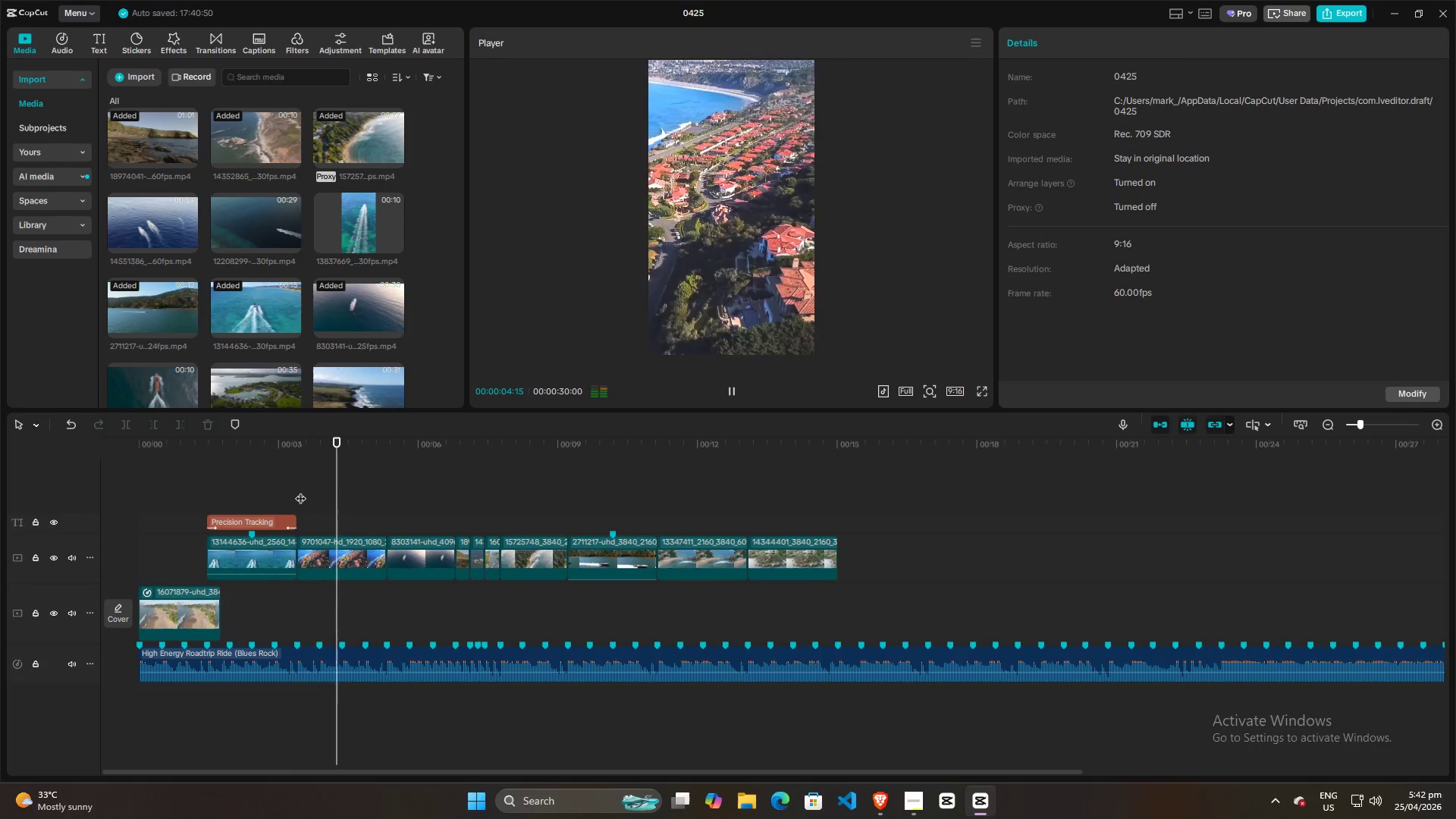 
key(Space)
 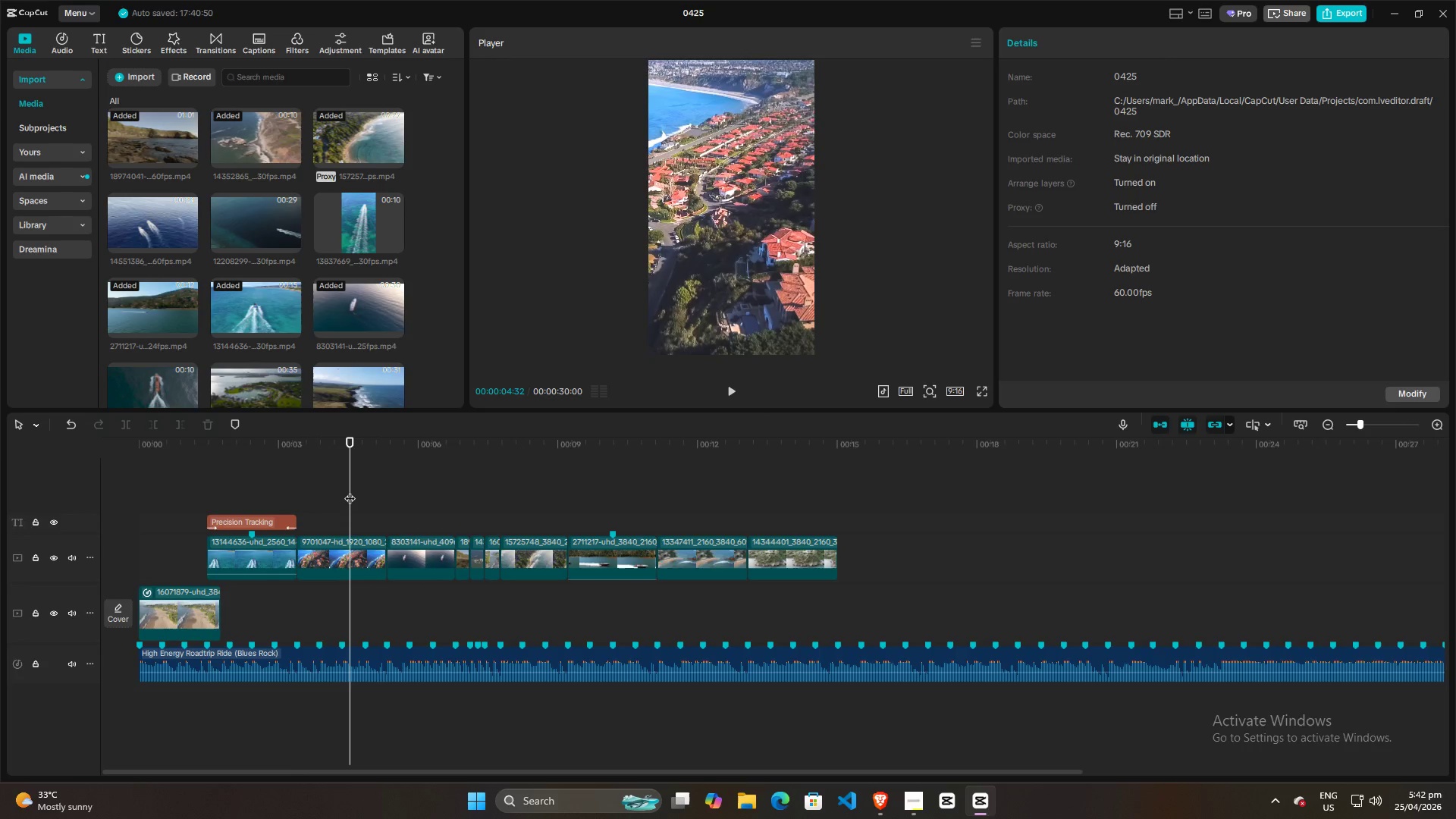 
left_click_drag(start_coordinate=[350, 491], to_coordinate=[340, 491])
 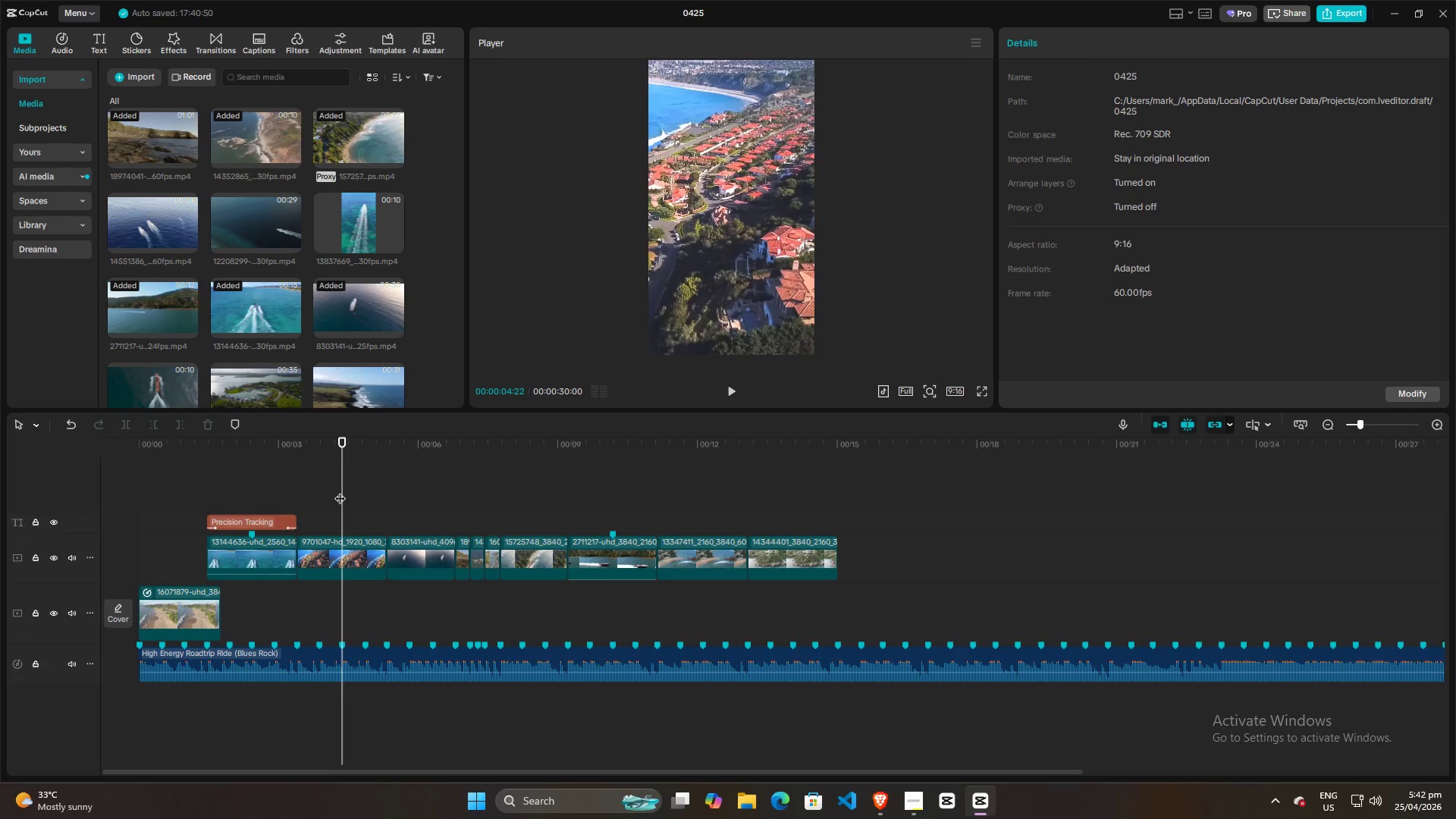 
left_click([339, 551])
 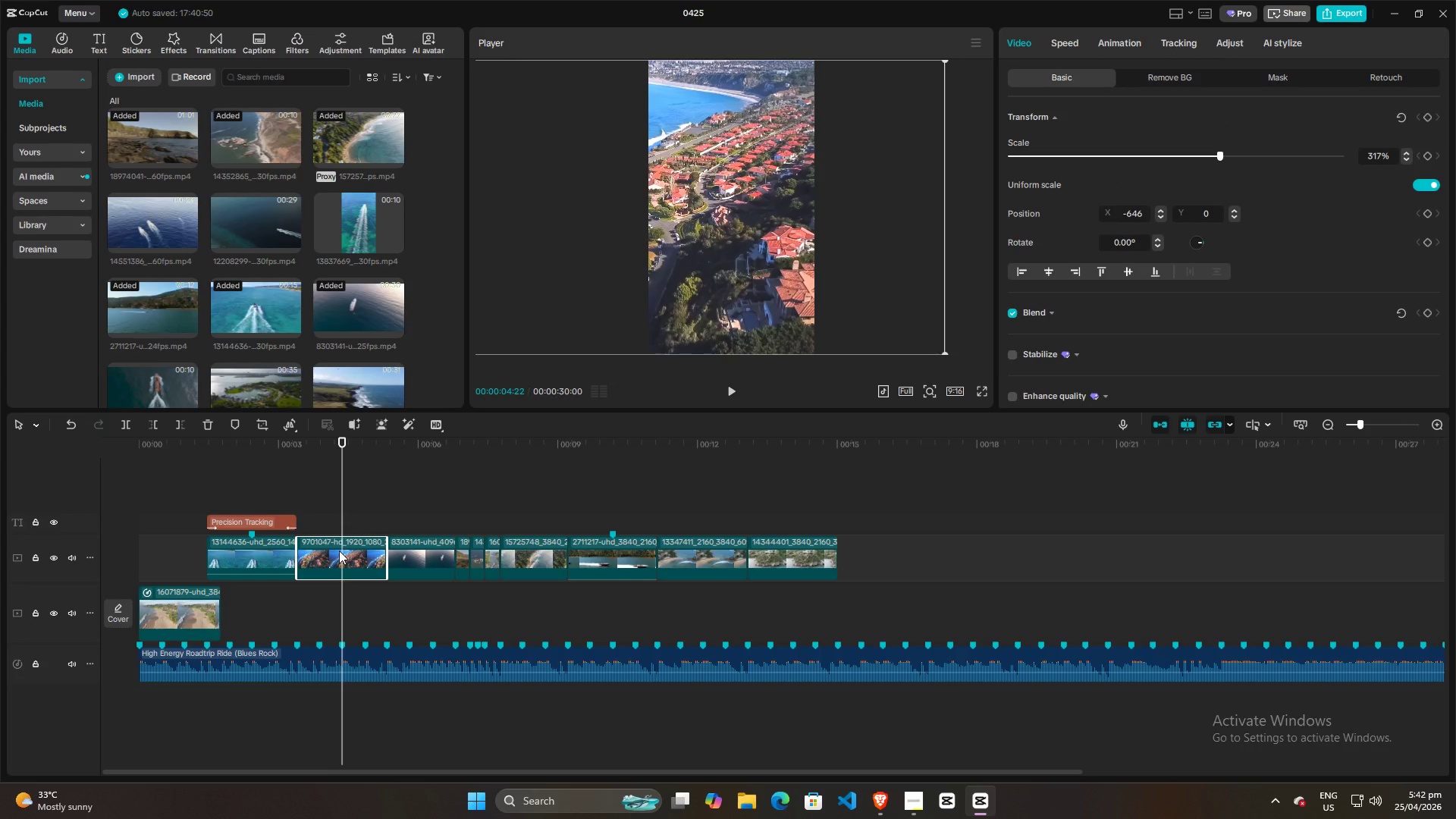 
left_click_drag(start_coordinate=[339, 551], to_coordinate=[344, 512])
 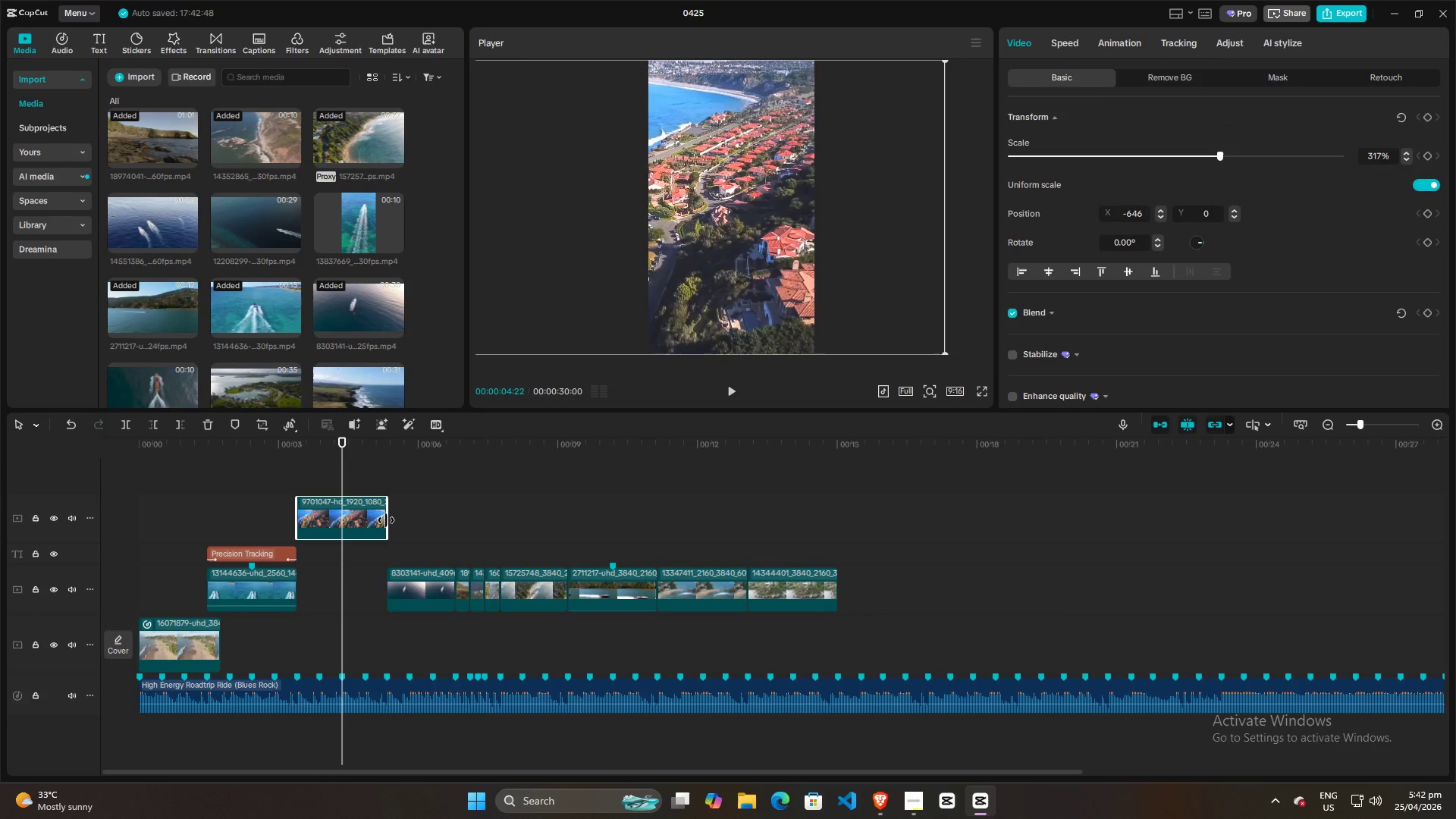 
left_click_drag(start_coordinate=[386, 520], to_coordinate=[469, 509])
 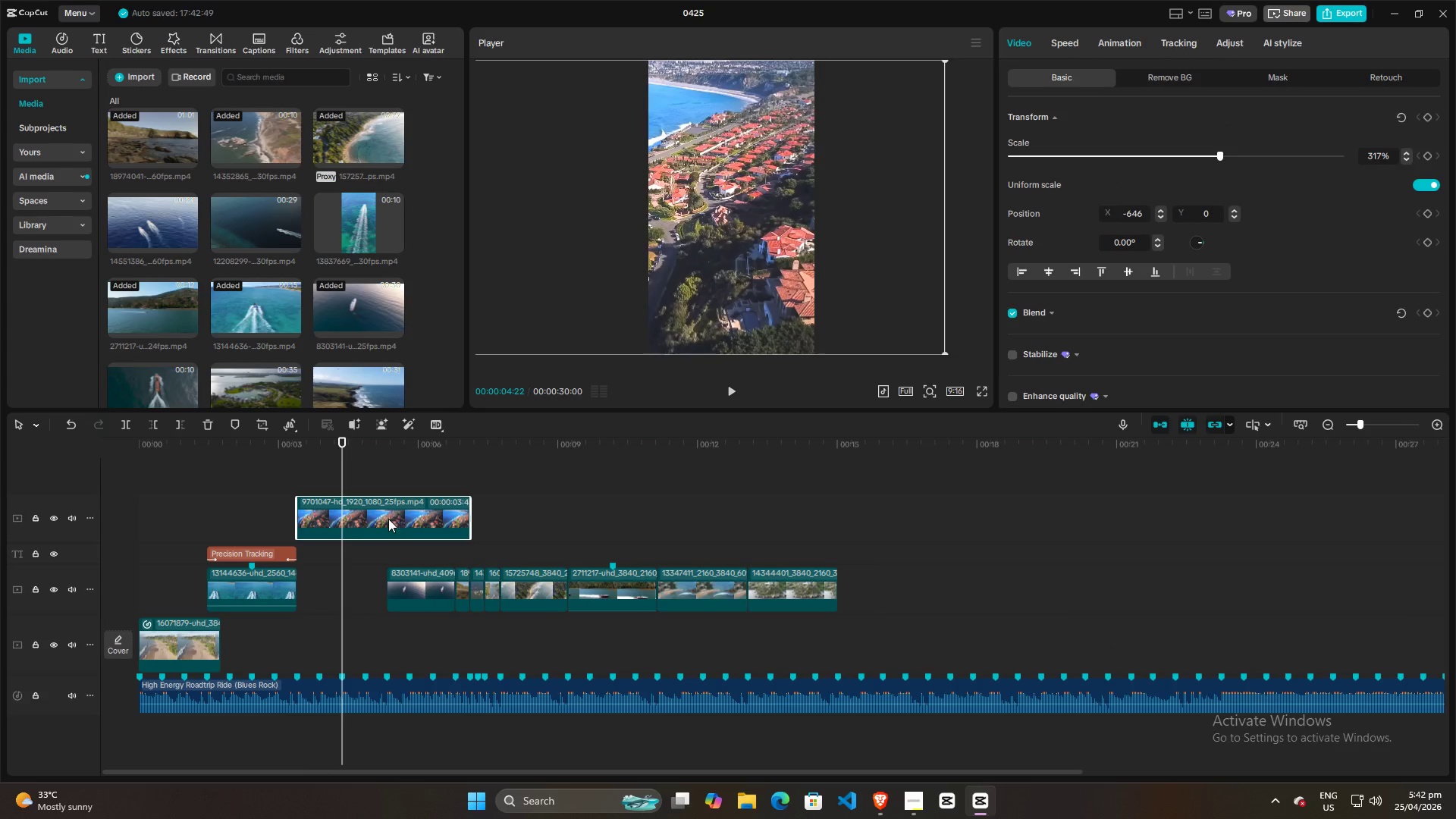 
left_click([388, 519])
 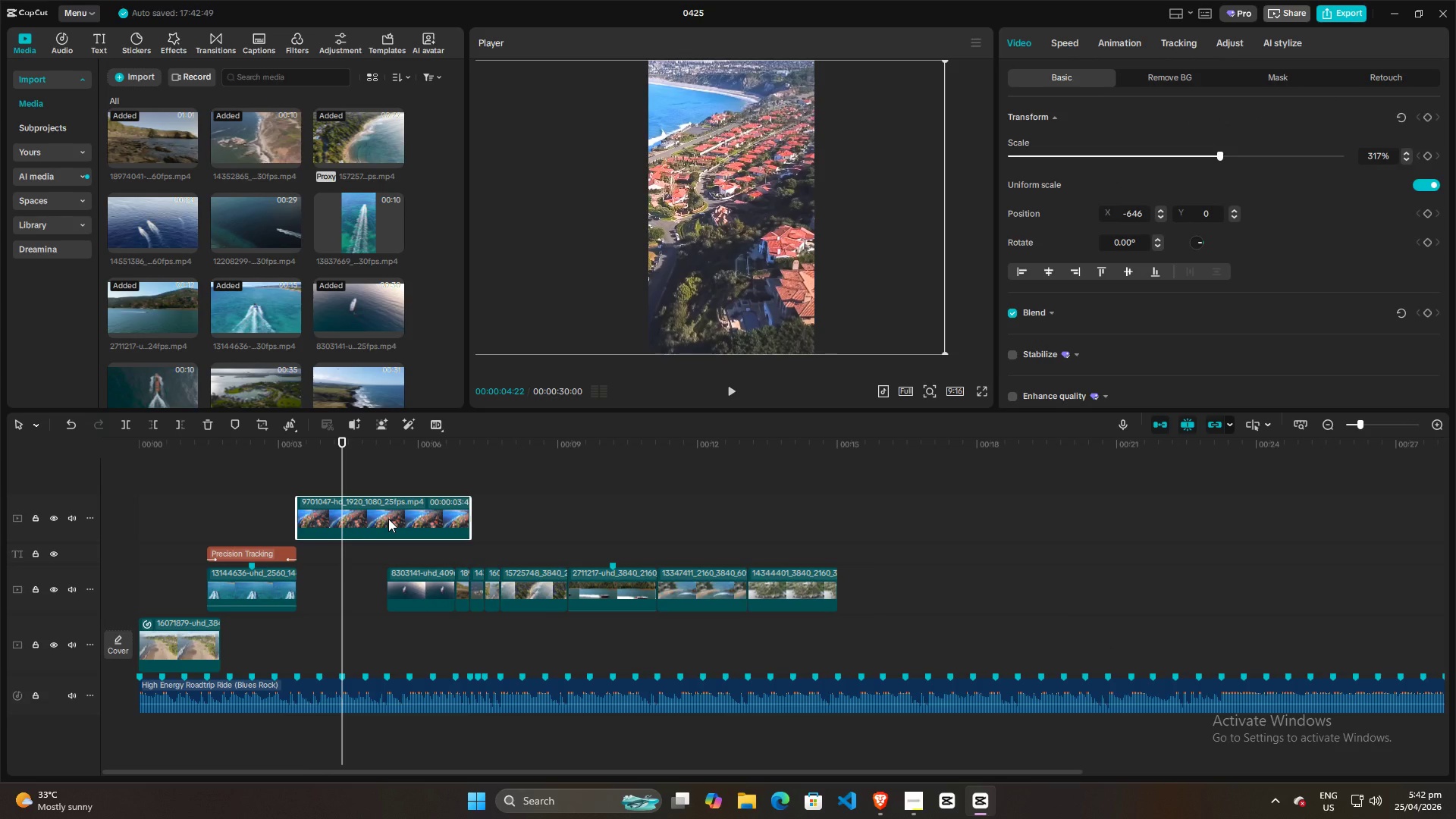 
key(Control+R)
 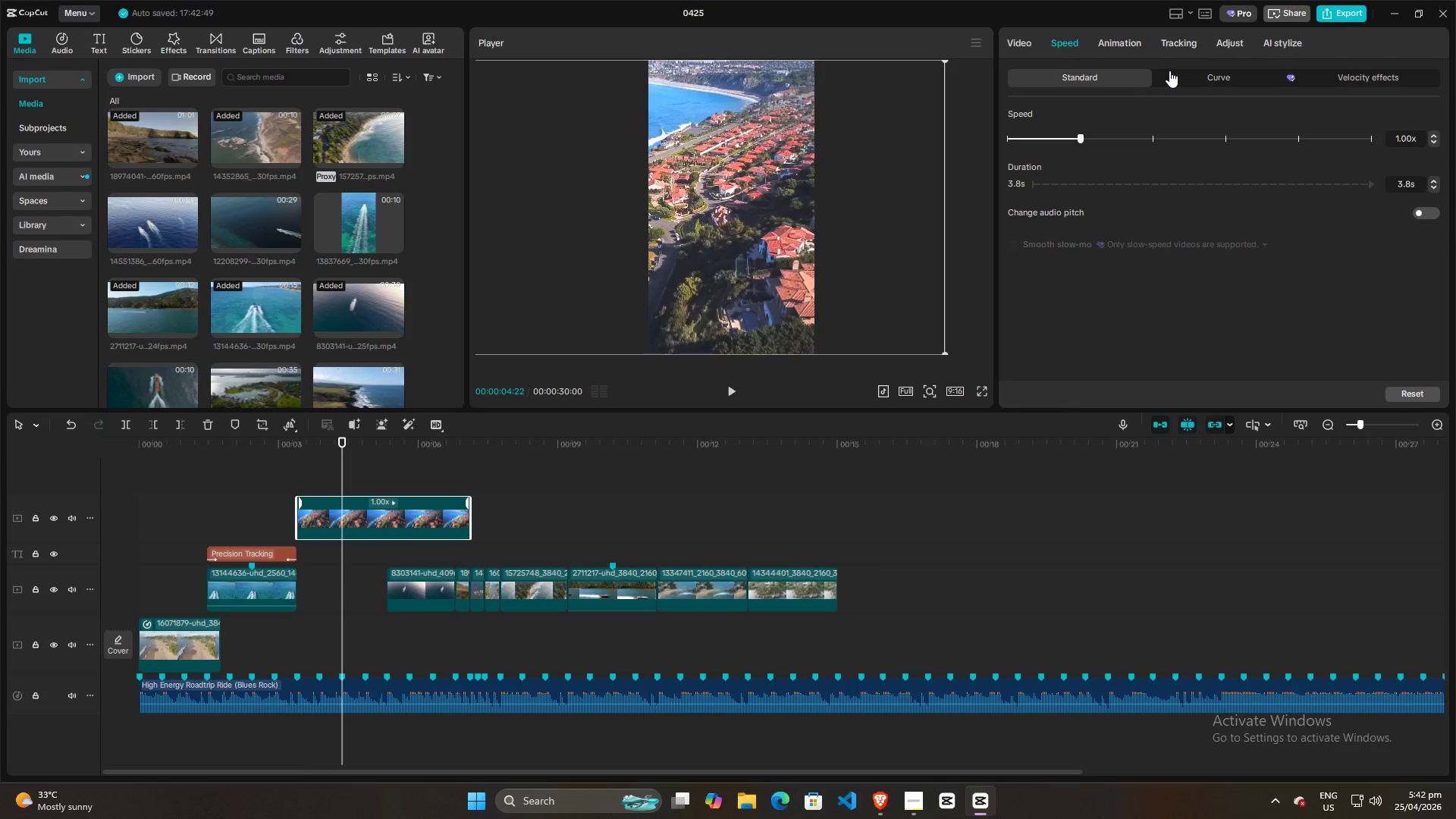 
left_click([1189, 72])
 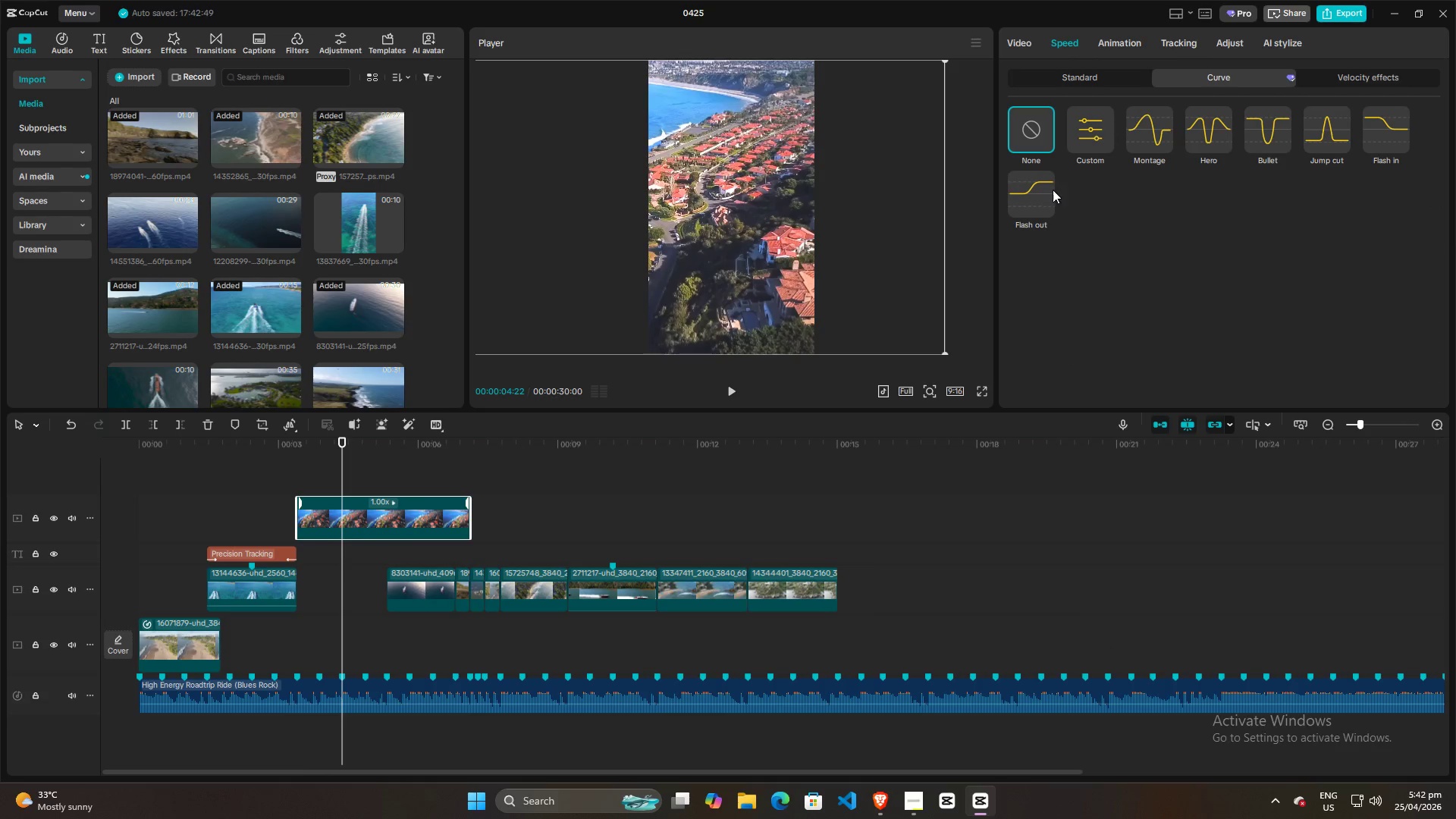 
left_click([1035, 196])
 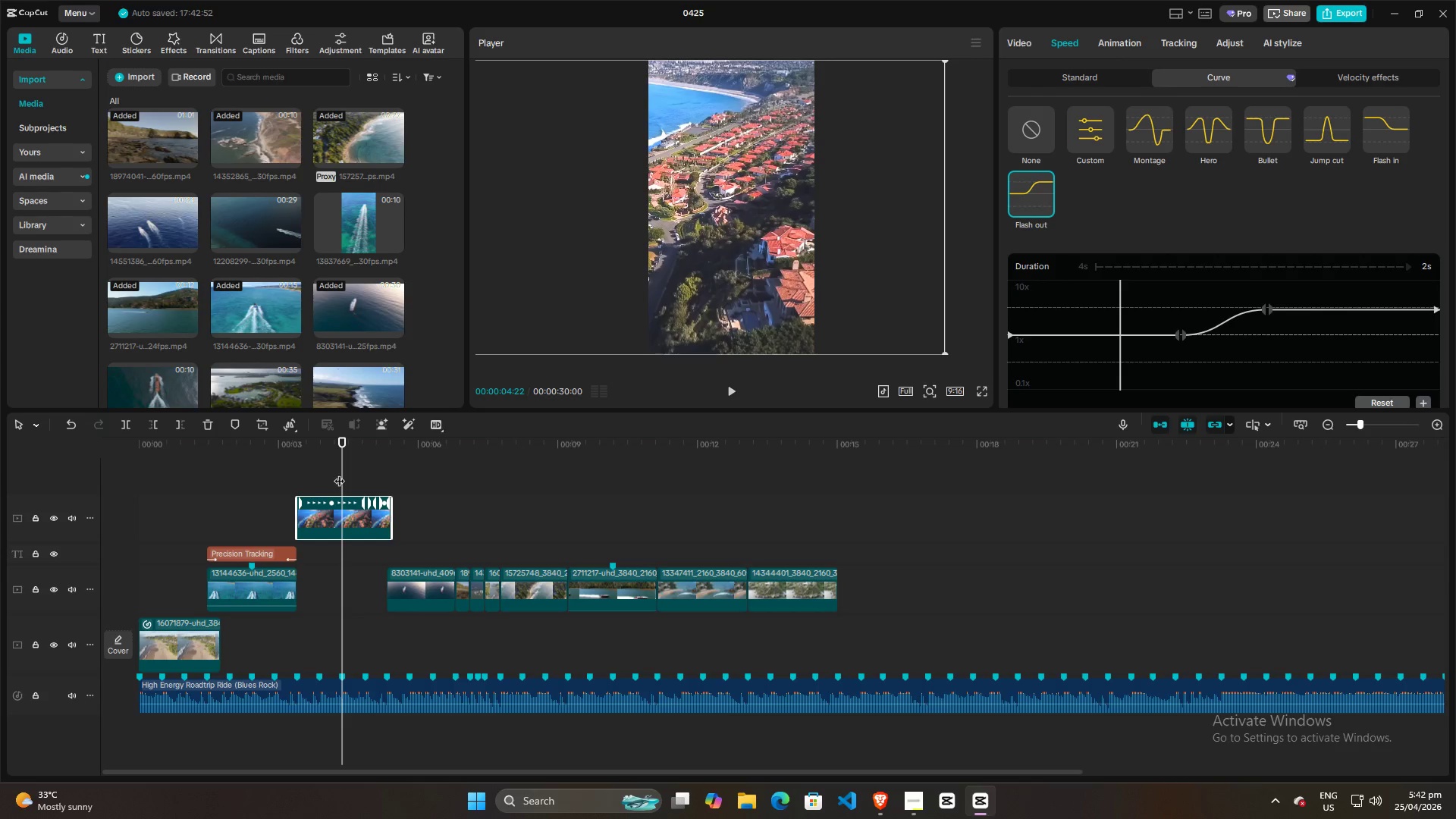 
left_click_drag(start_coordinate=[339, 473], to_coordinate=[325, 477])
 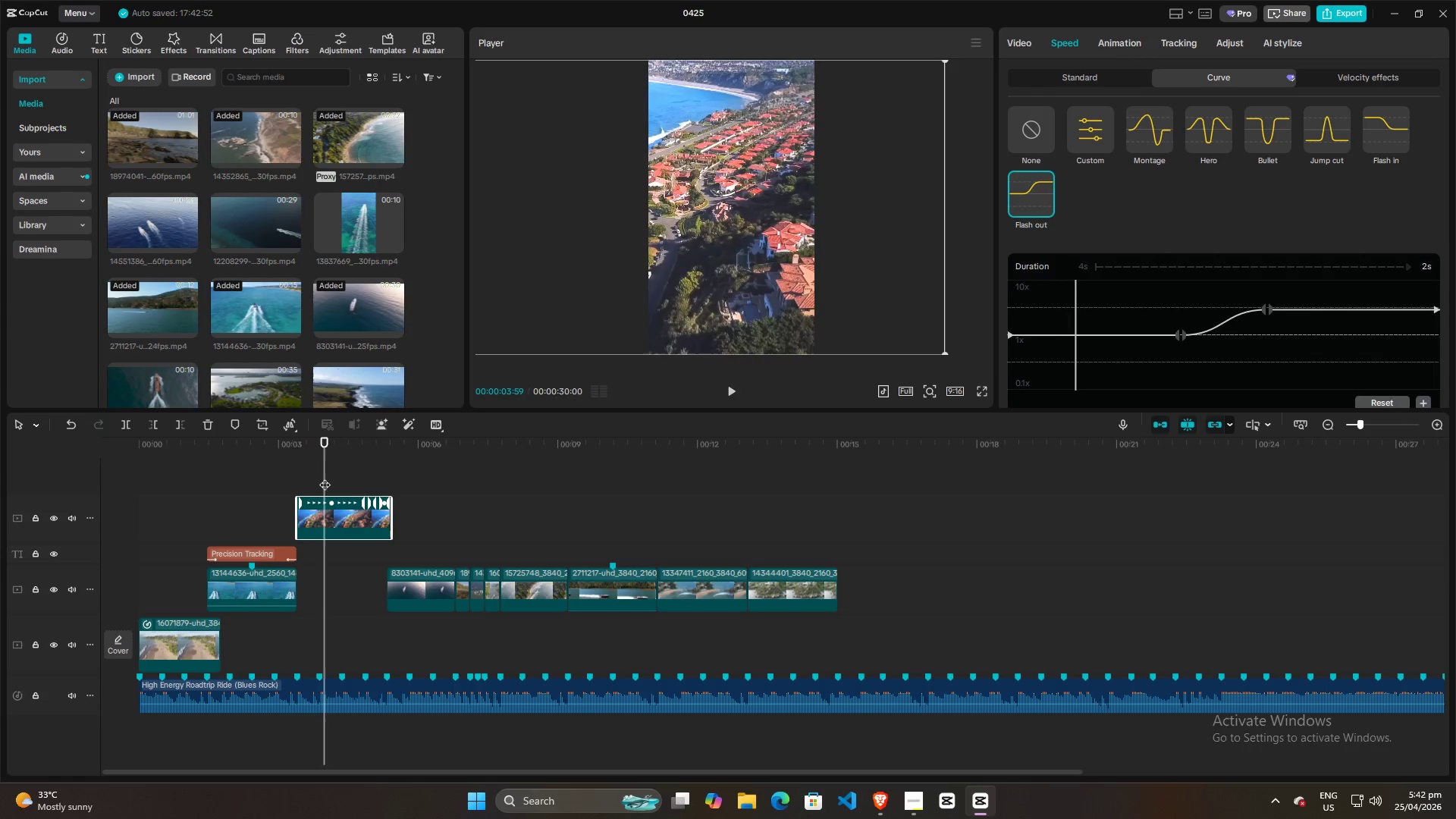 
key(Space)
 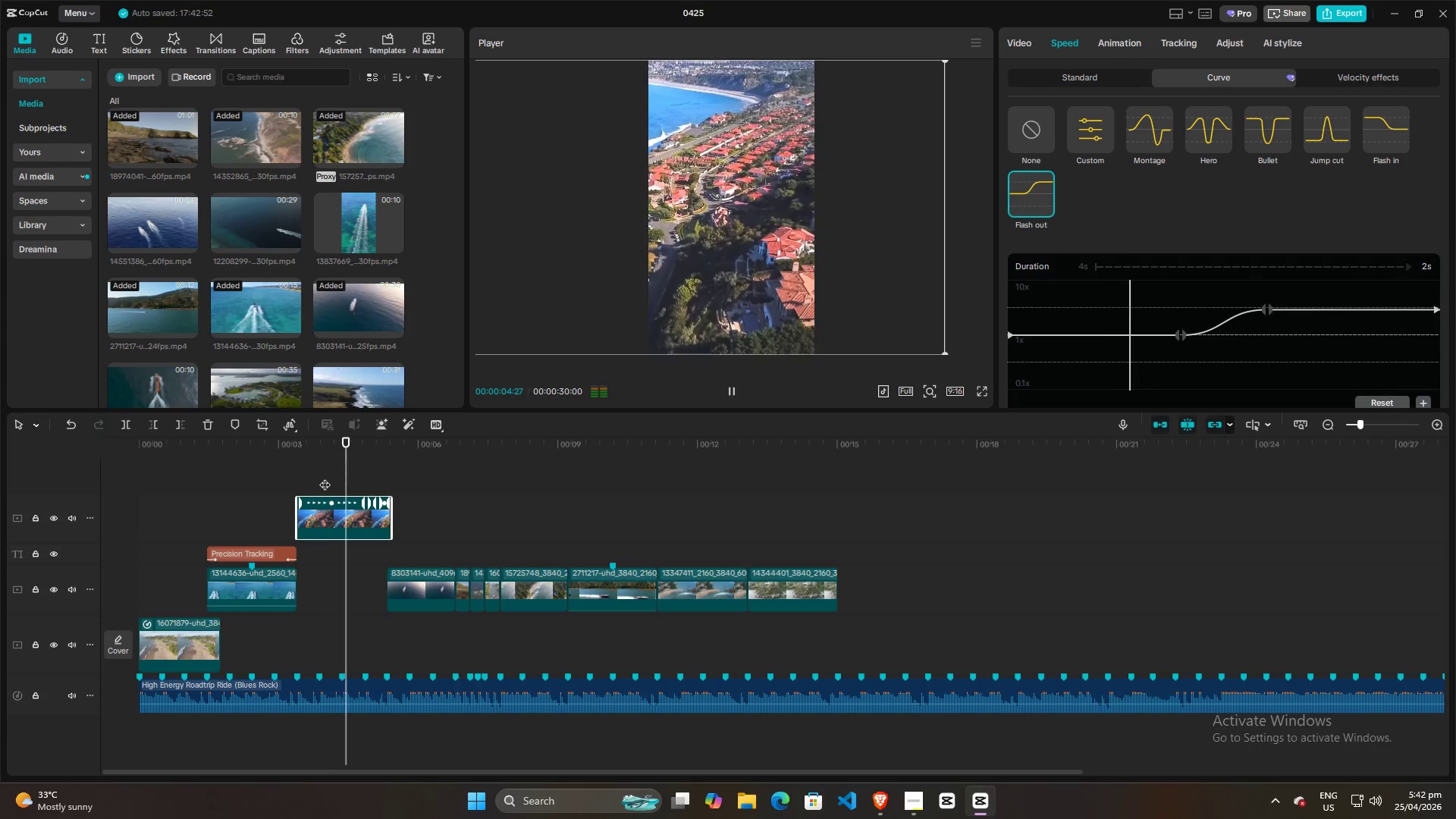 
key(Space)
 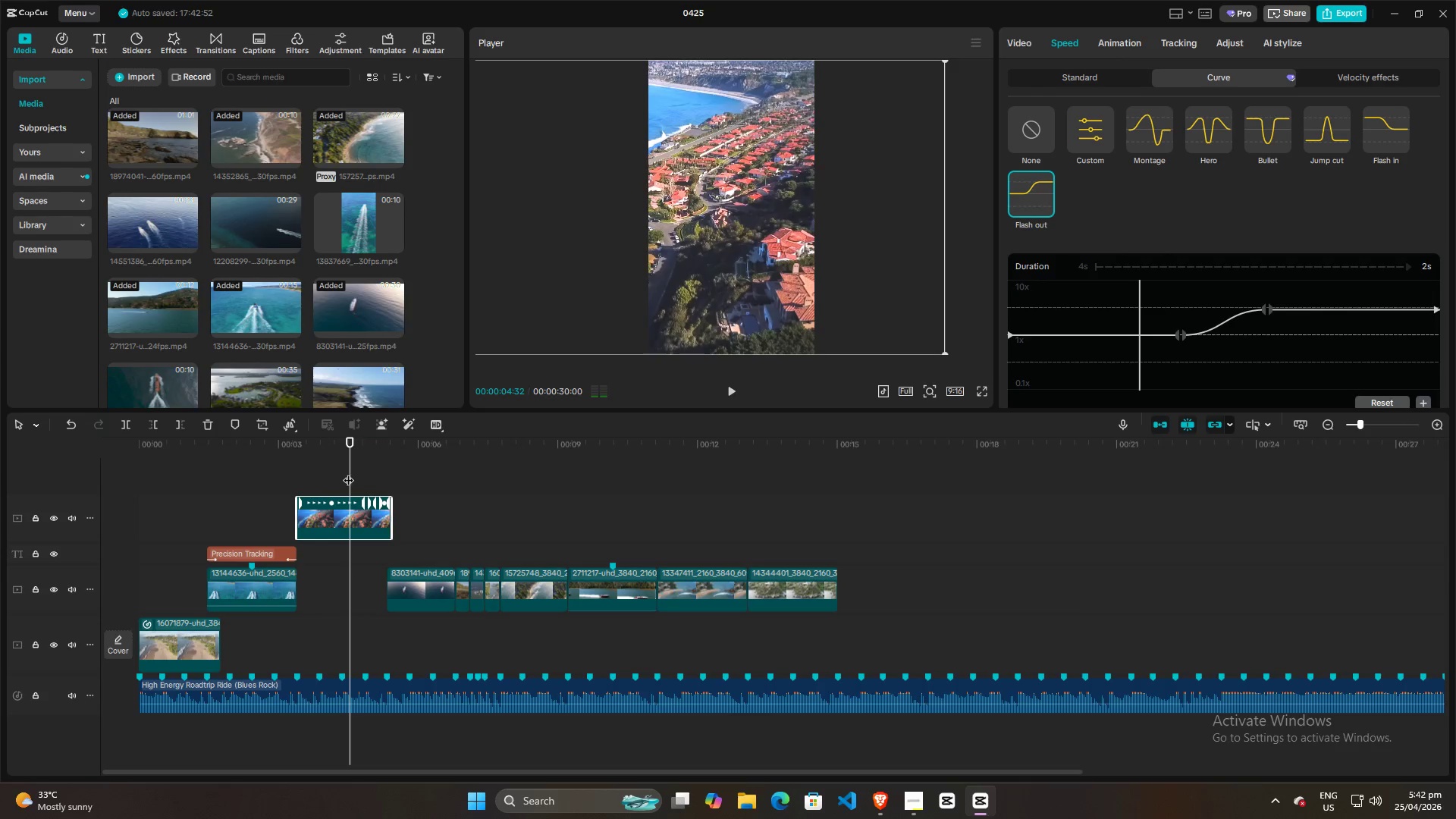 
left_click_drag(start_coordinate=[348, 472], to_coordinate=[344, 472])
 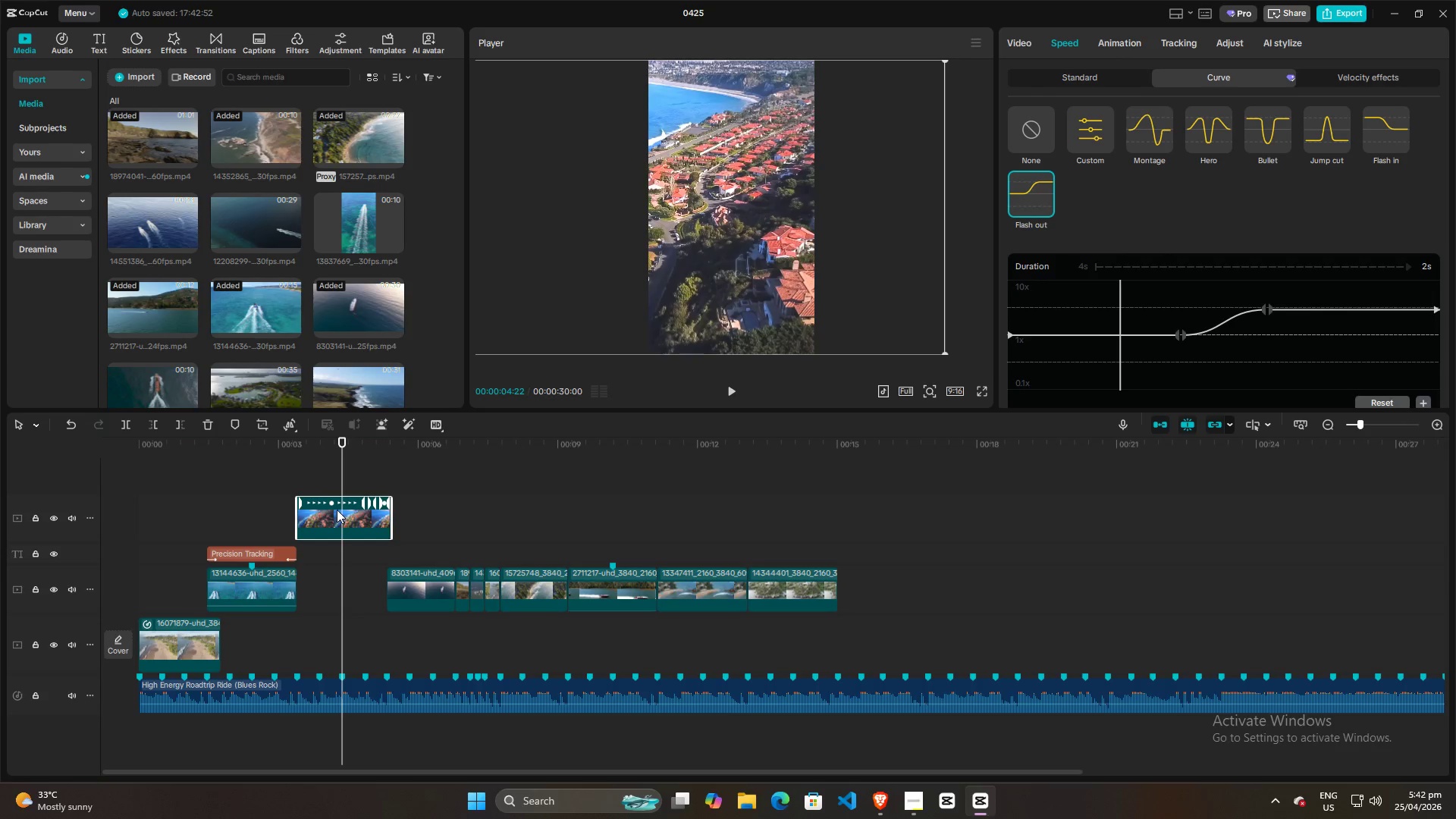 
left_click([337, 510])
 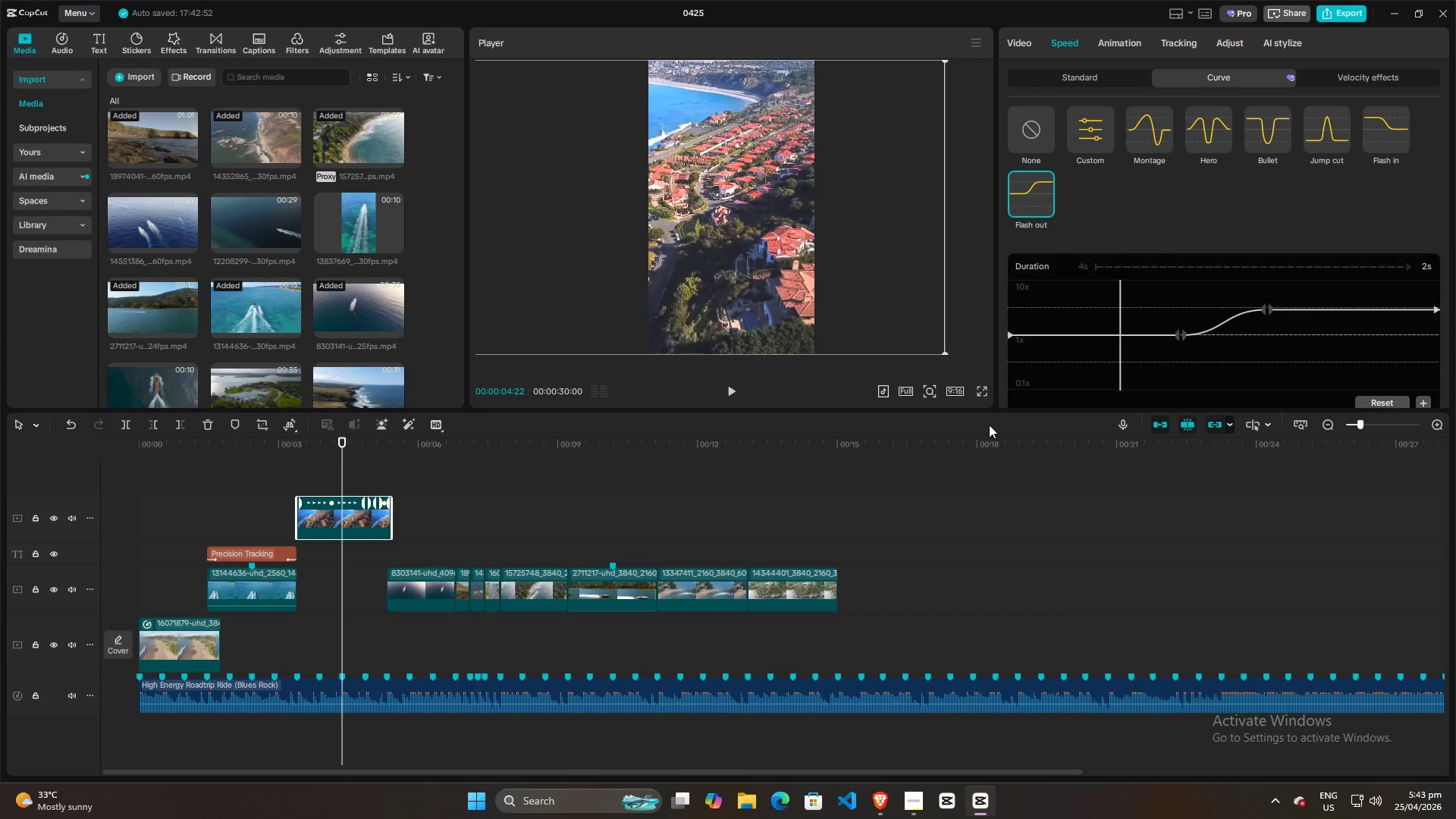 
wait(5.12)
 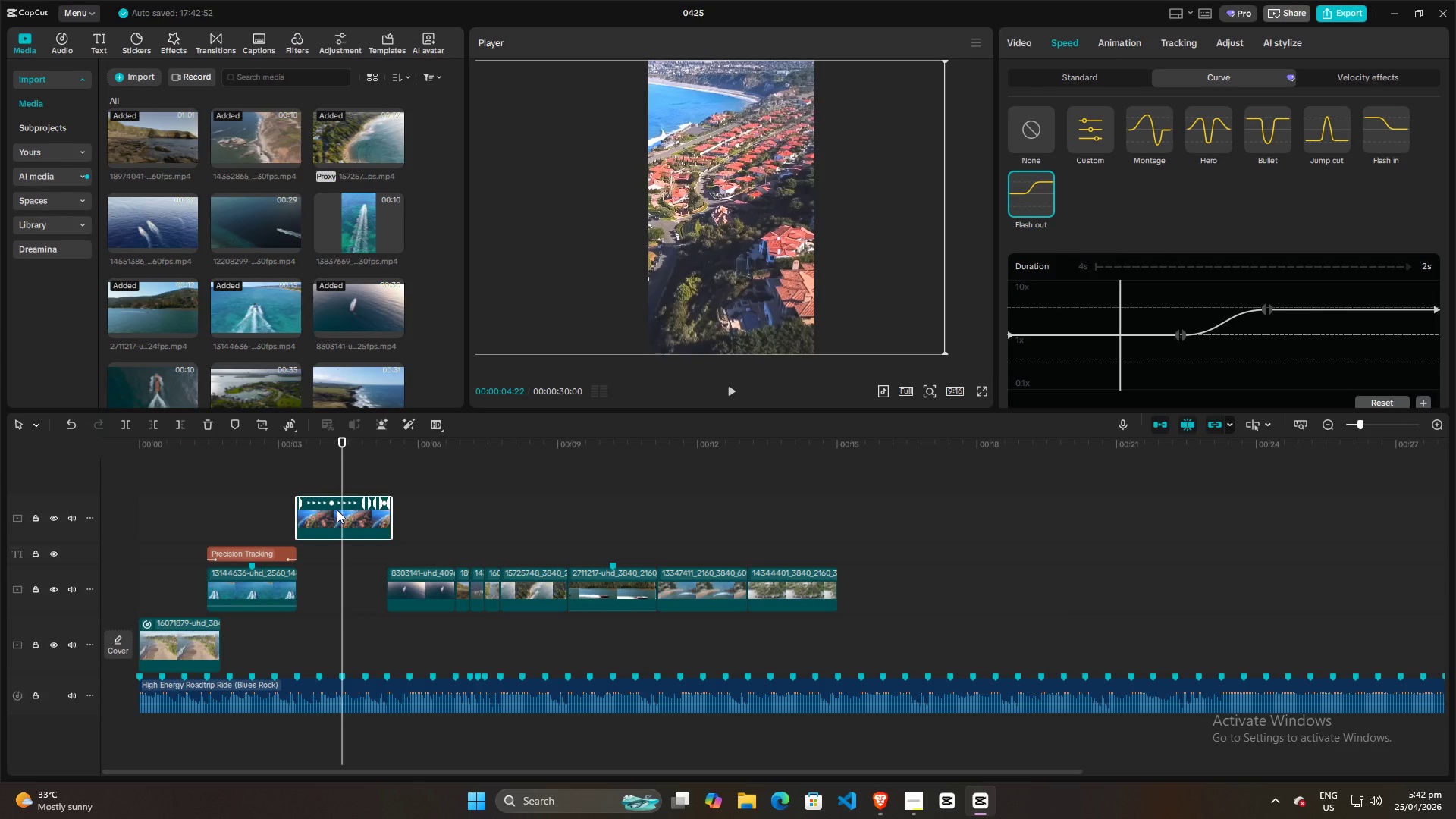 
left_click([1178, 335])
 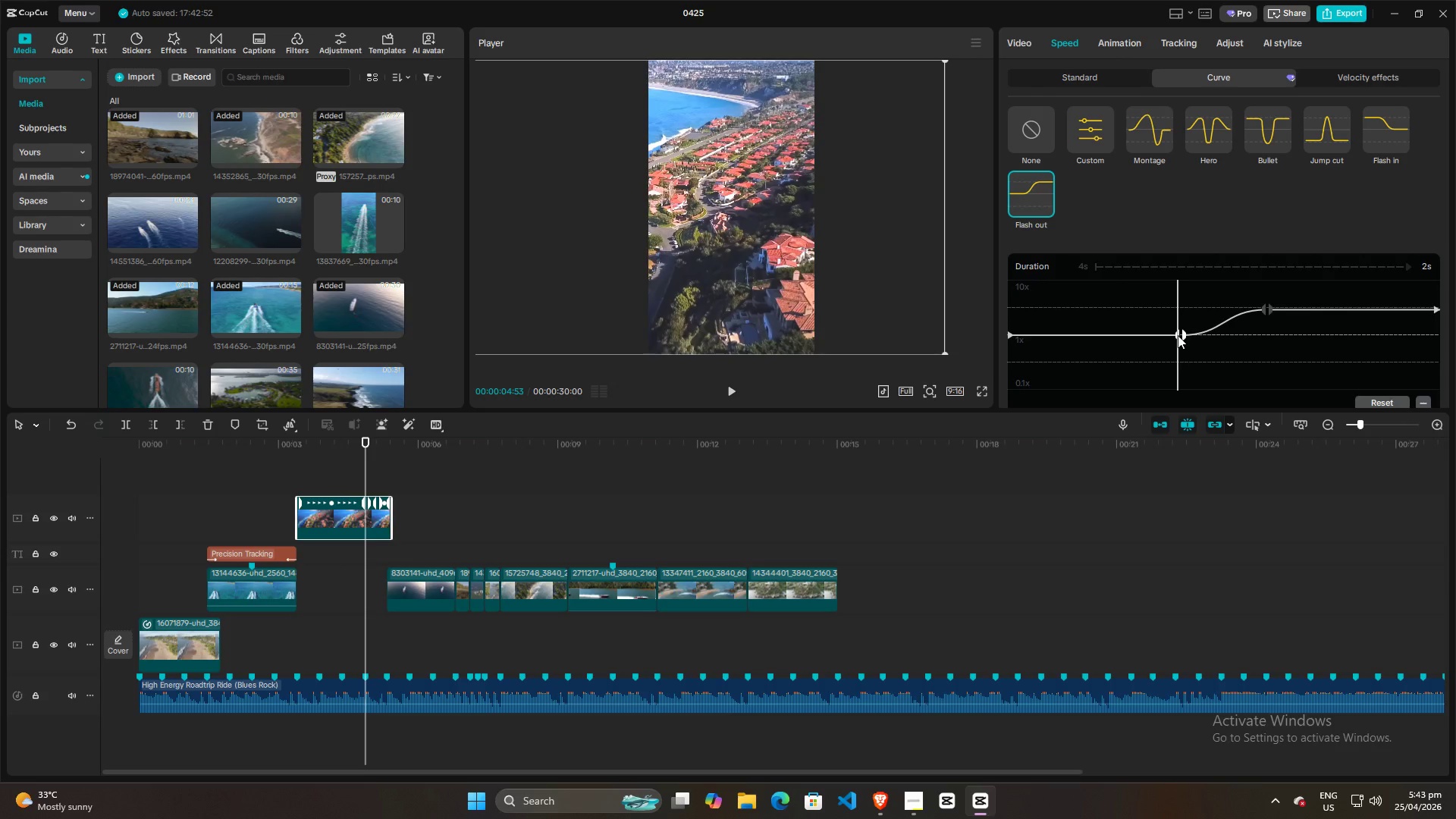 
left_click_drag(start_coordinate=[1178, 335], to_coordinate=[1093, 335])
 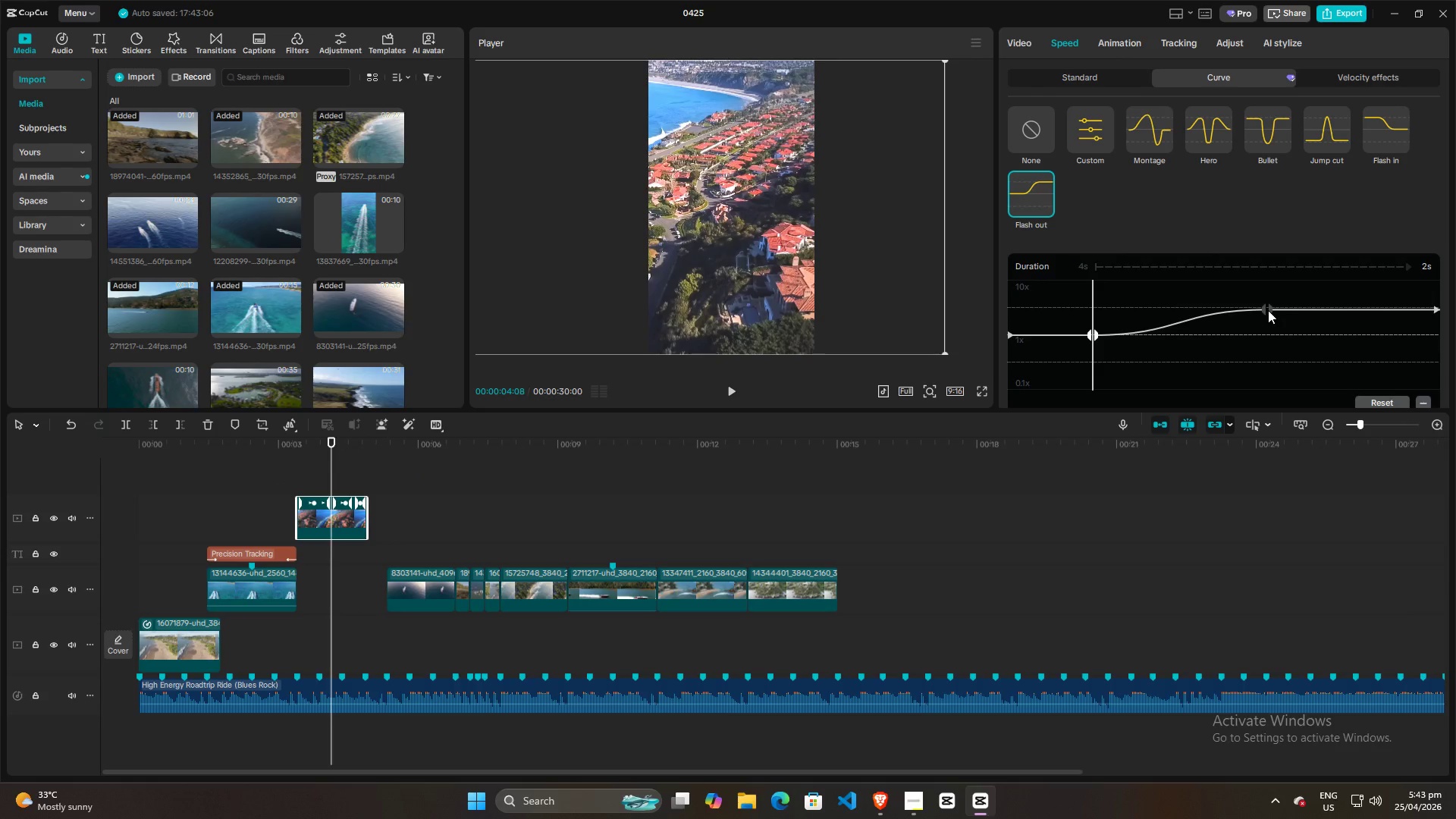 
left_click_drag(start_coordinate=[1268, 310], to_coordinate=[1178, 303])
 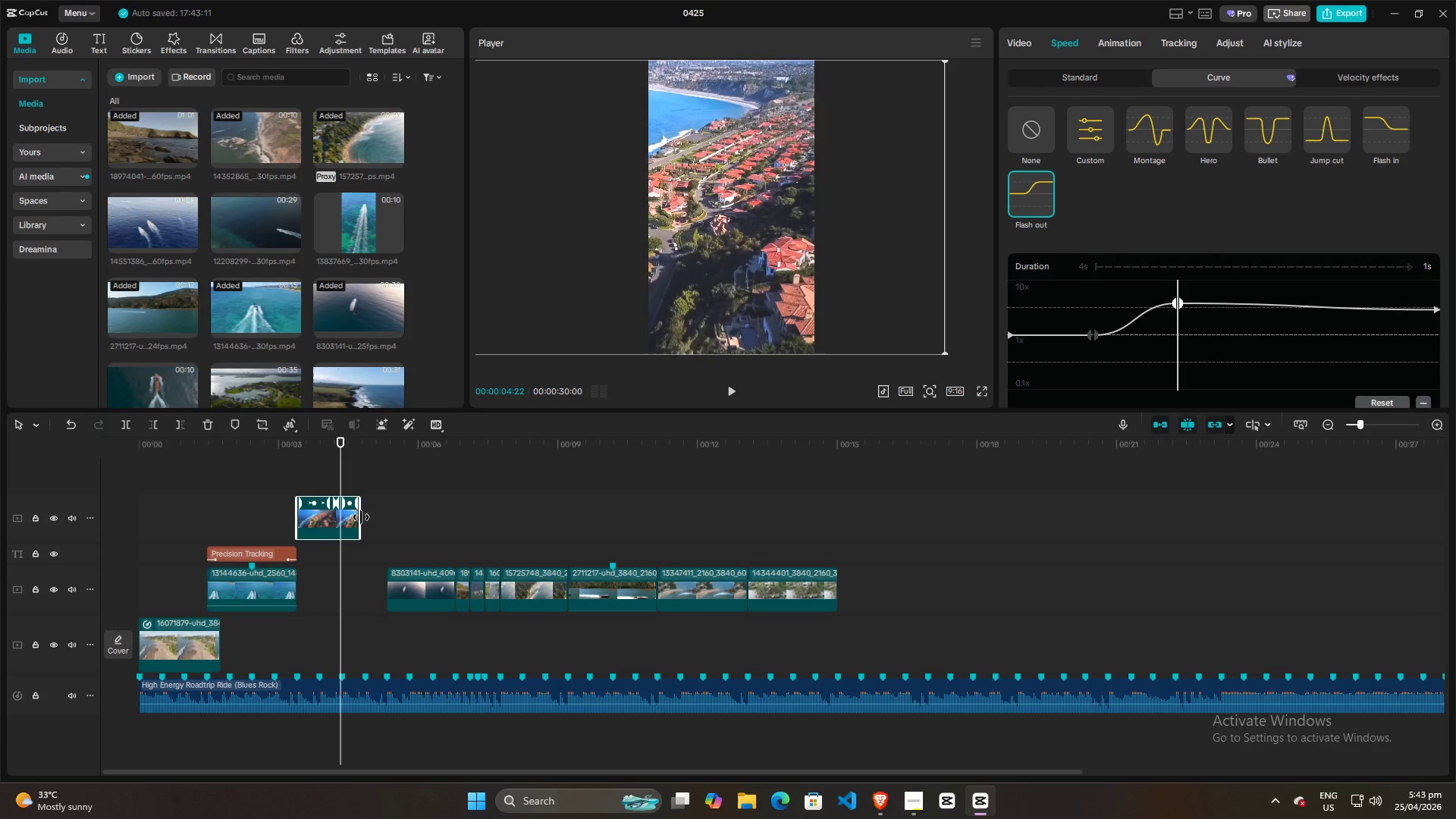 
left_click_drag(start_coordinate=[361, 517], to_coordinate=[588, 513])
 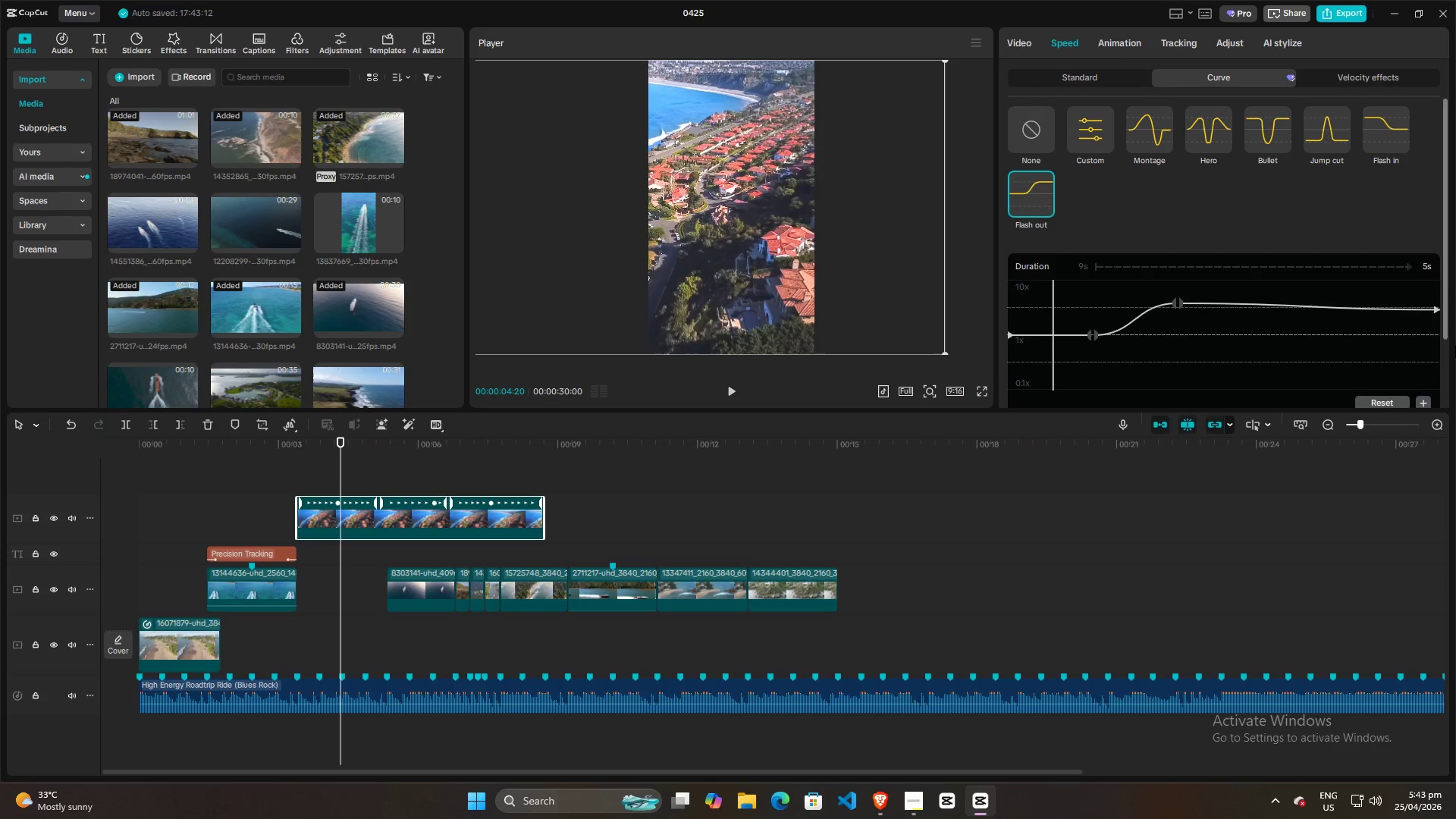 
left_click([1438, 309])
 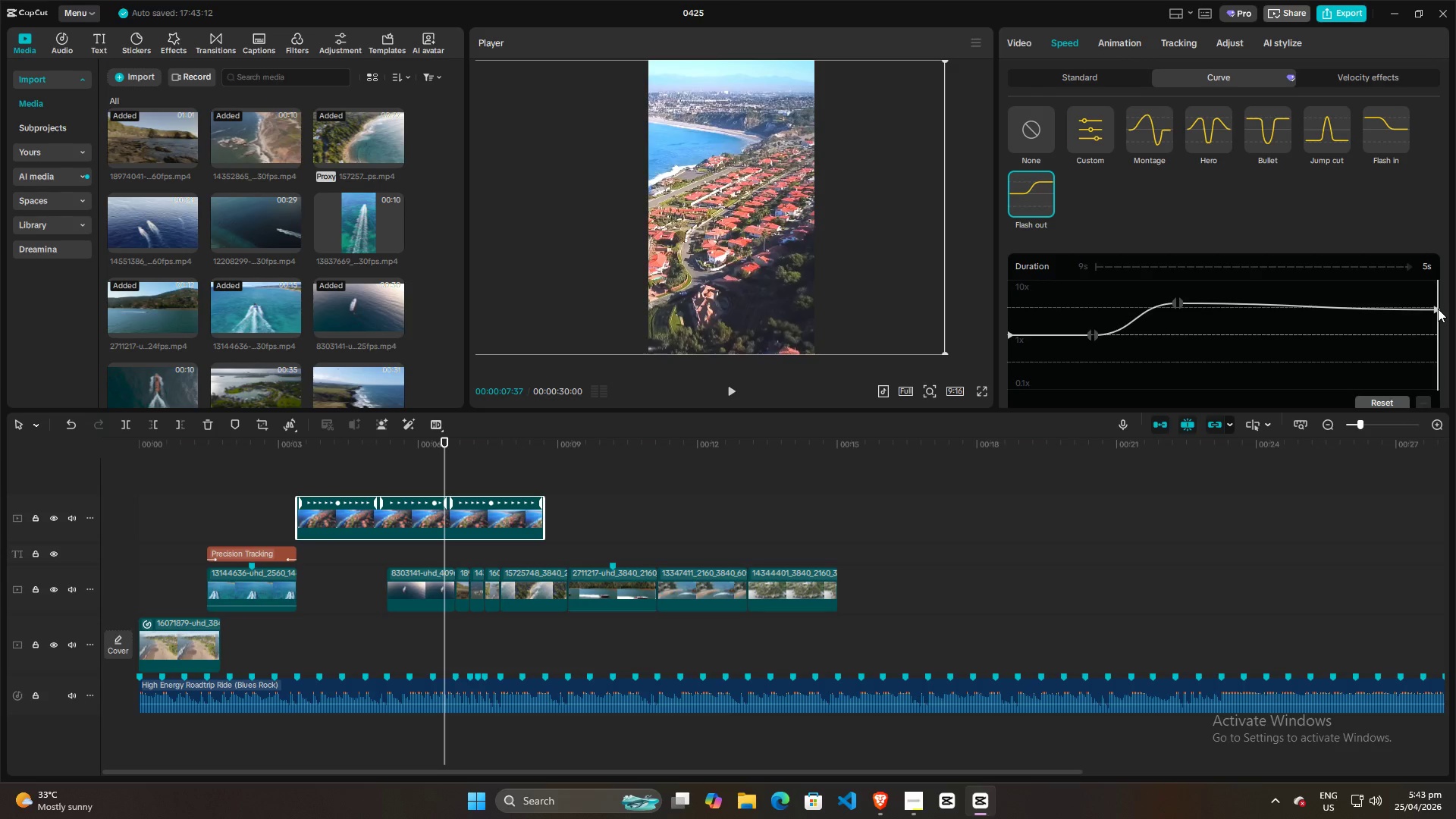 
left_click_drag(start_coordinate=[1438, 309], to_coordinate=[1438, 303])
 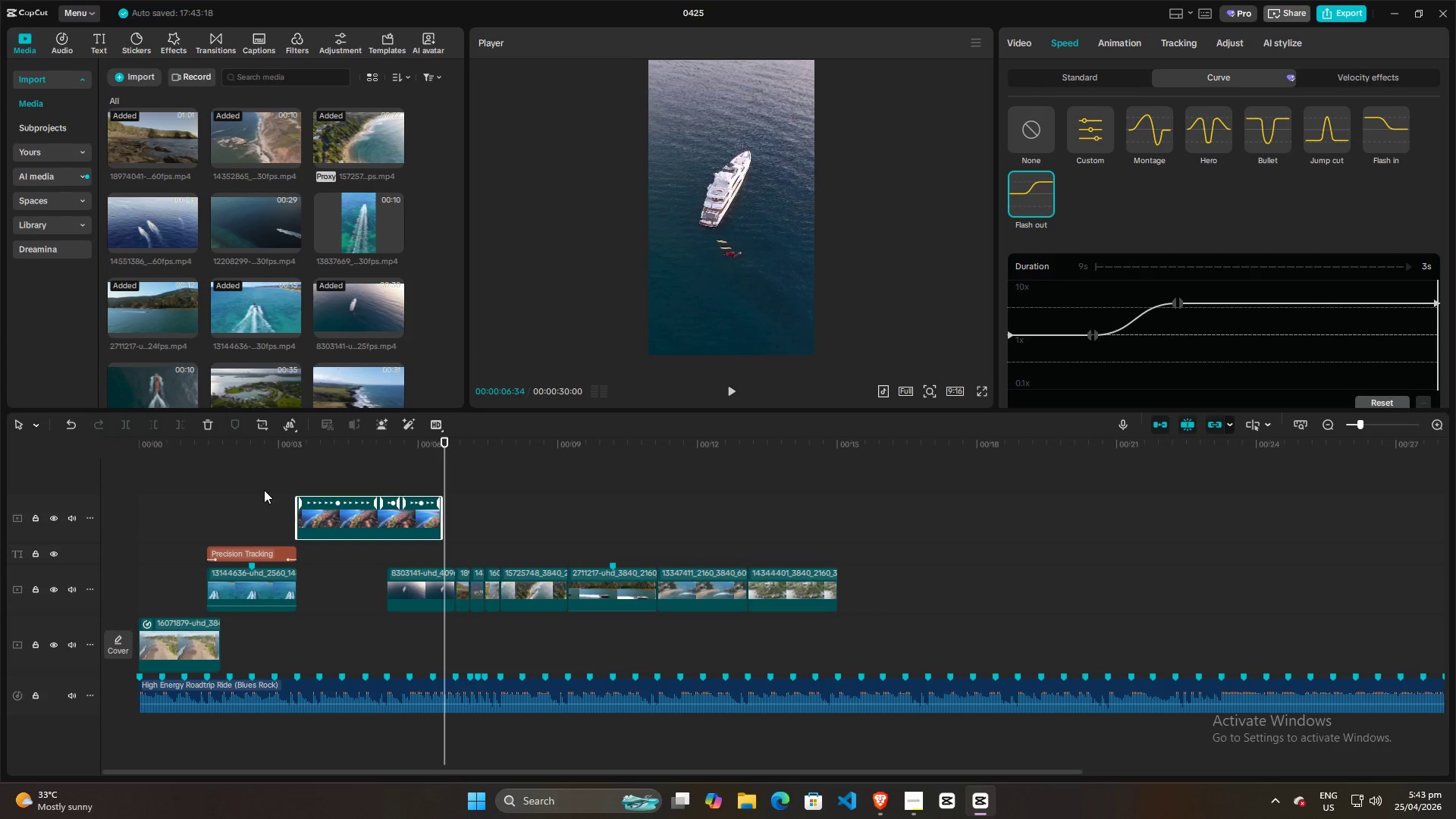 
left_click([293, 485])
 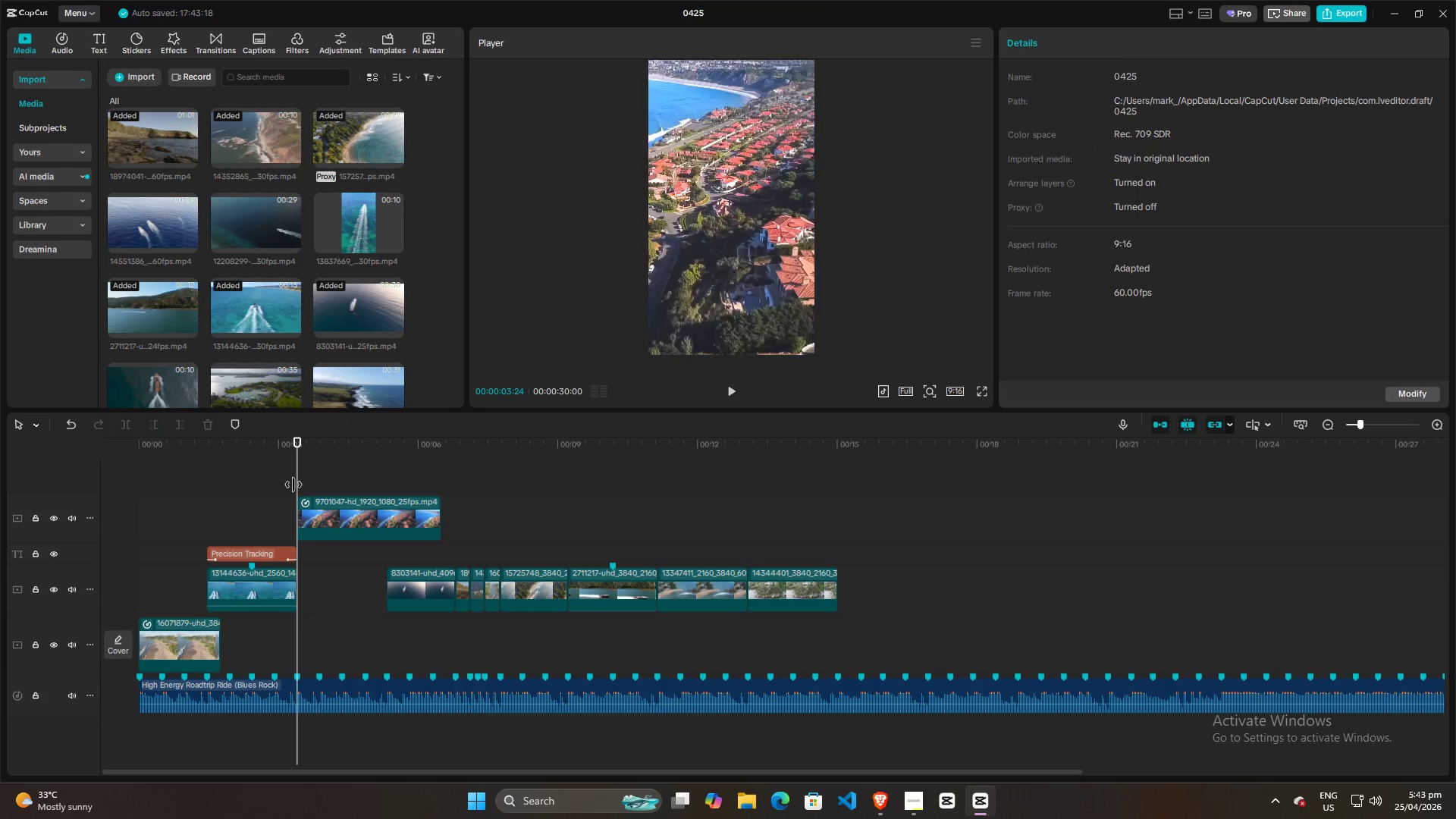 
key(Space)
 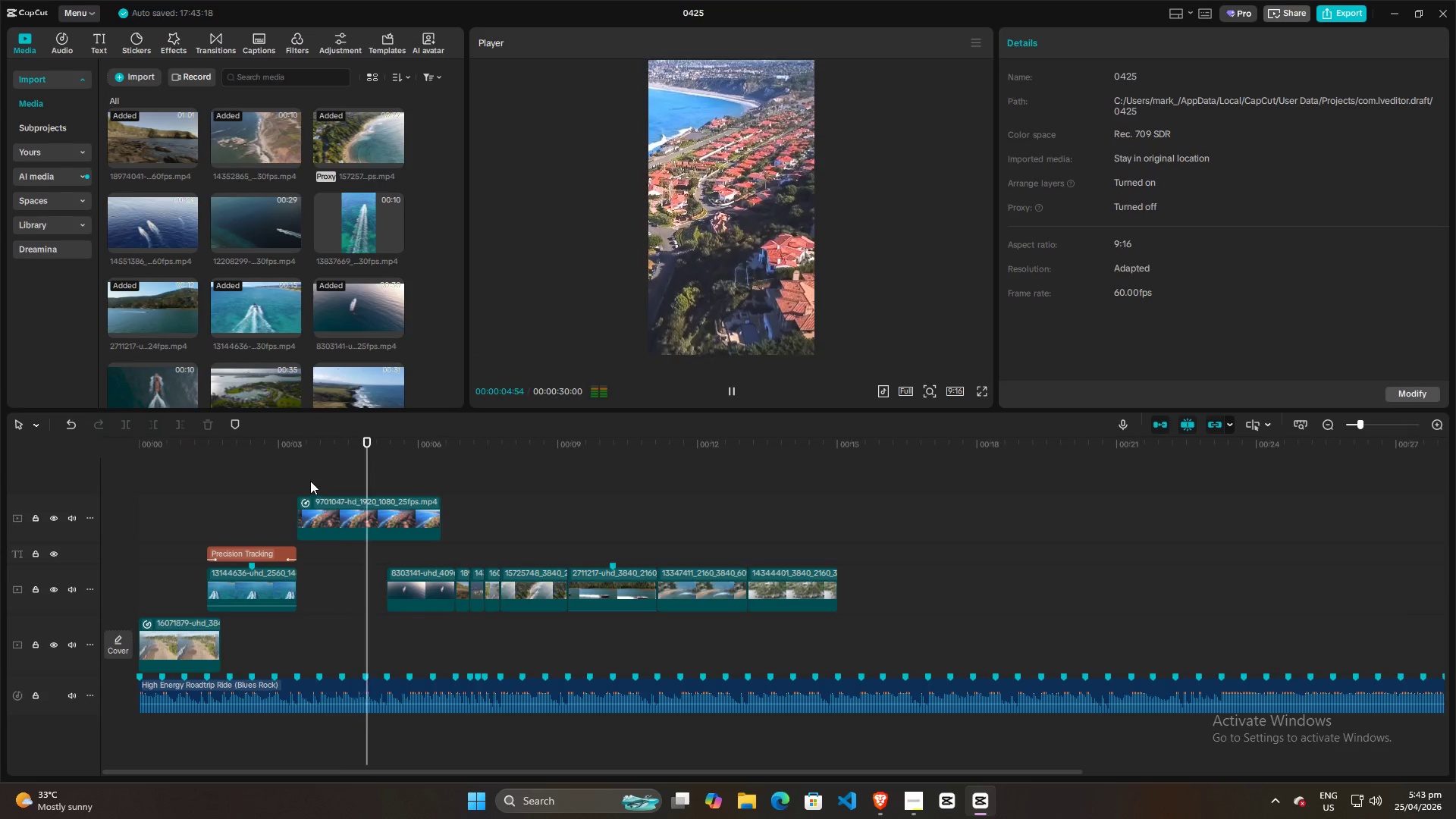 
key(Space)
 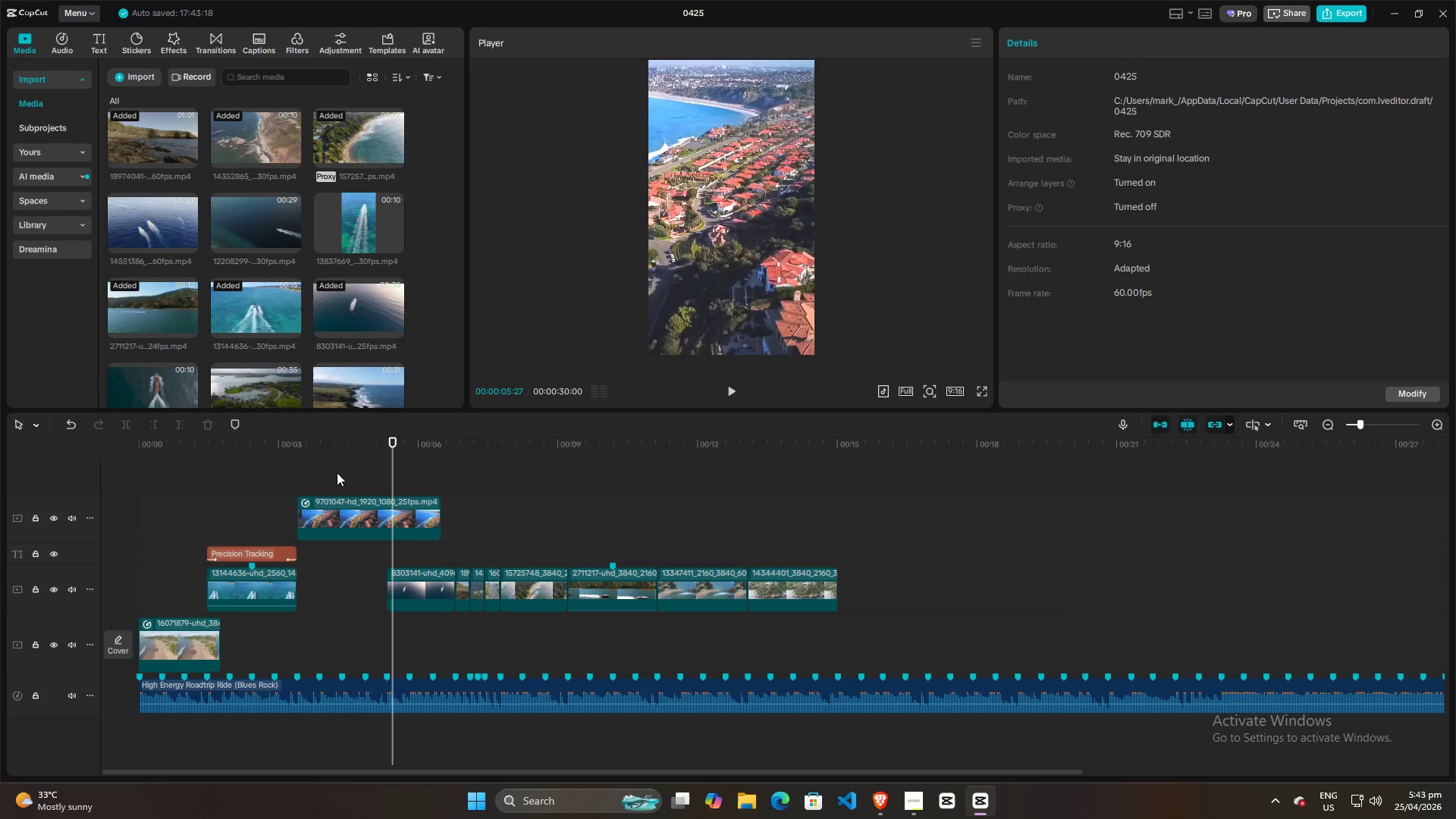 
double_click([315, 475])
 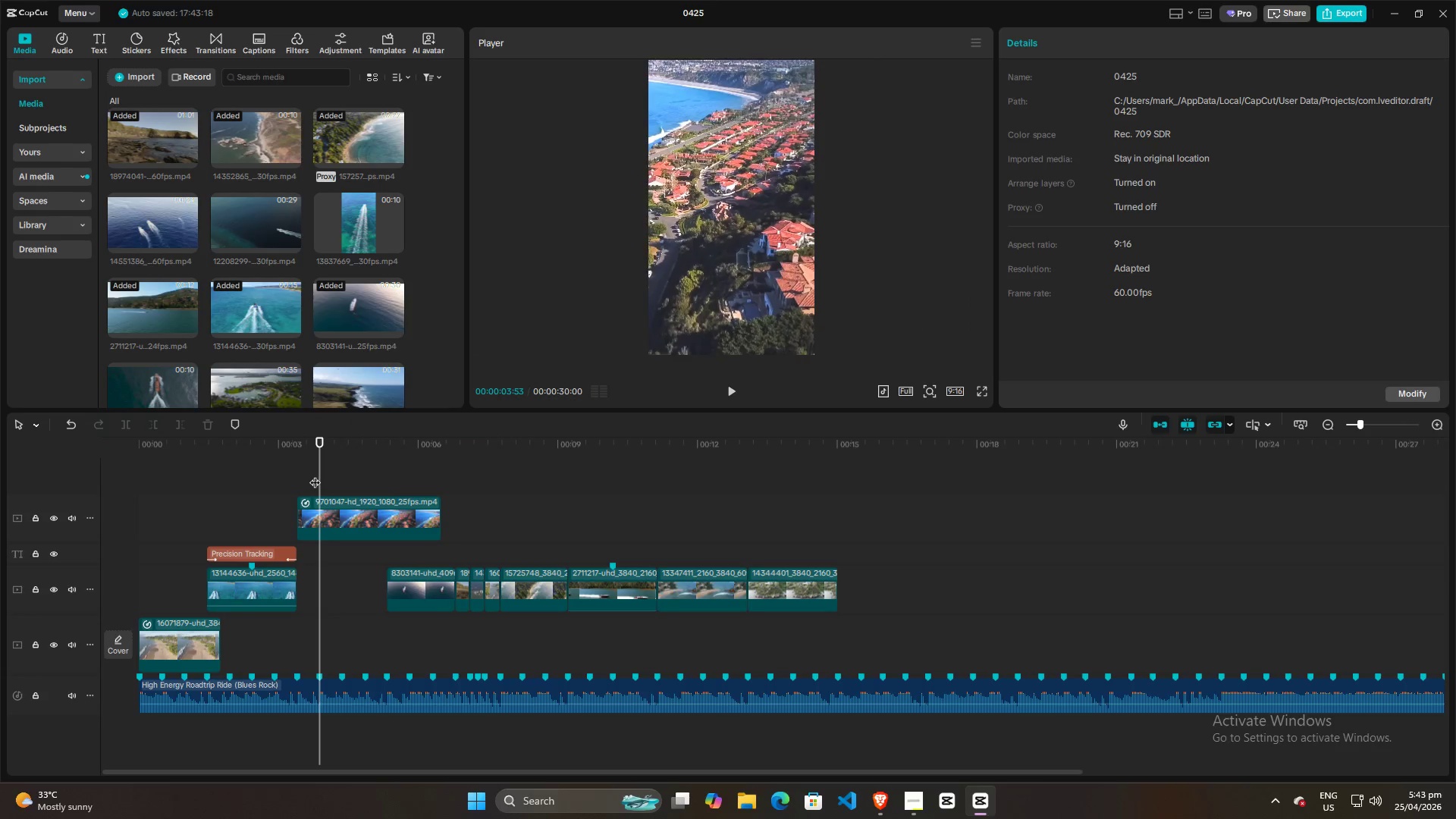 
triple_click([315, 475])
 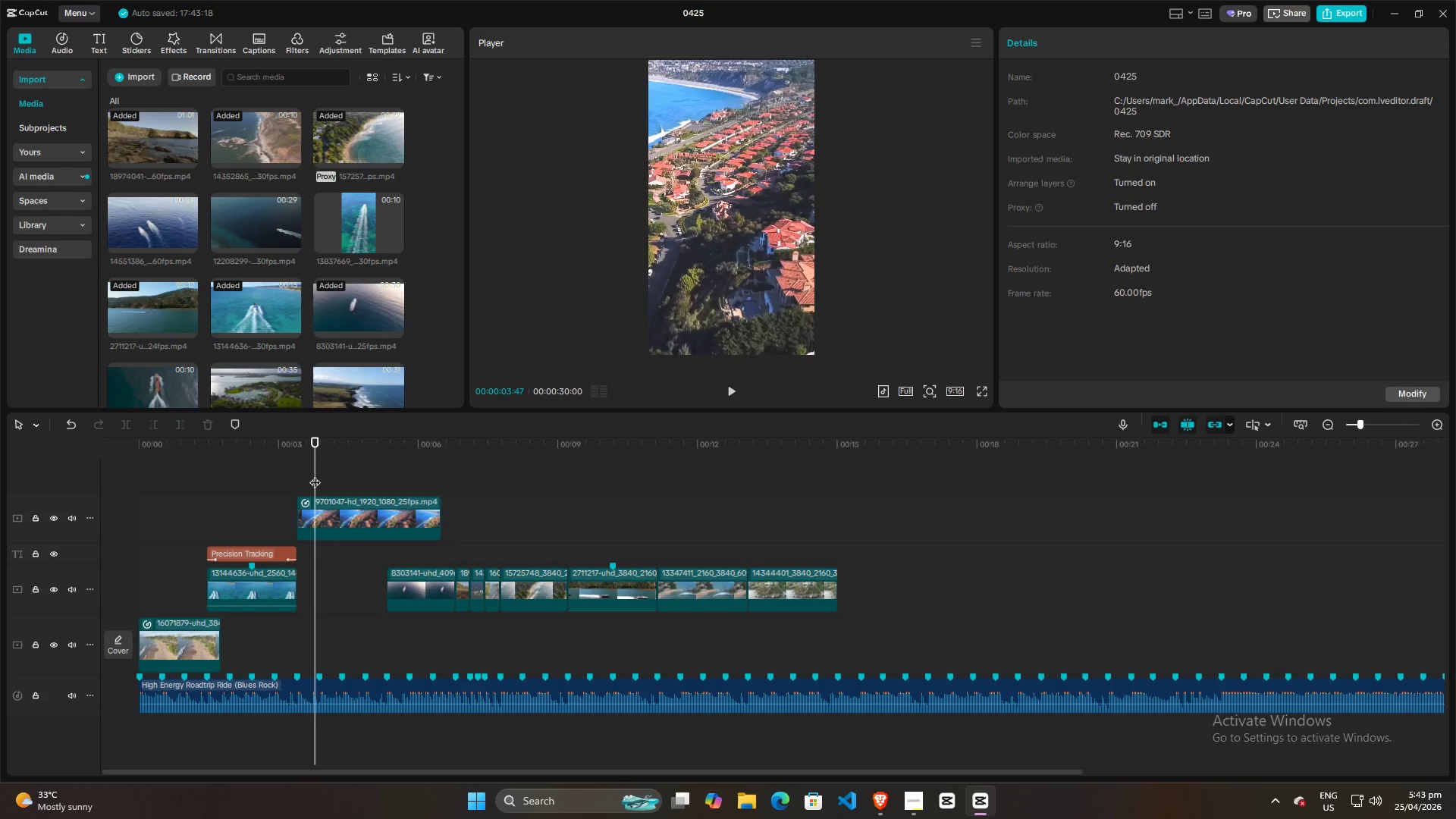 
key(Space)
 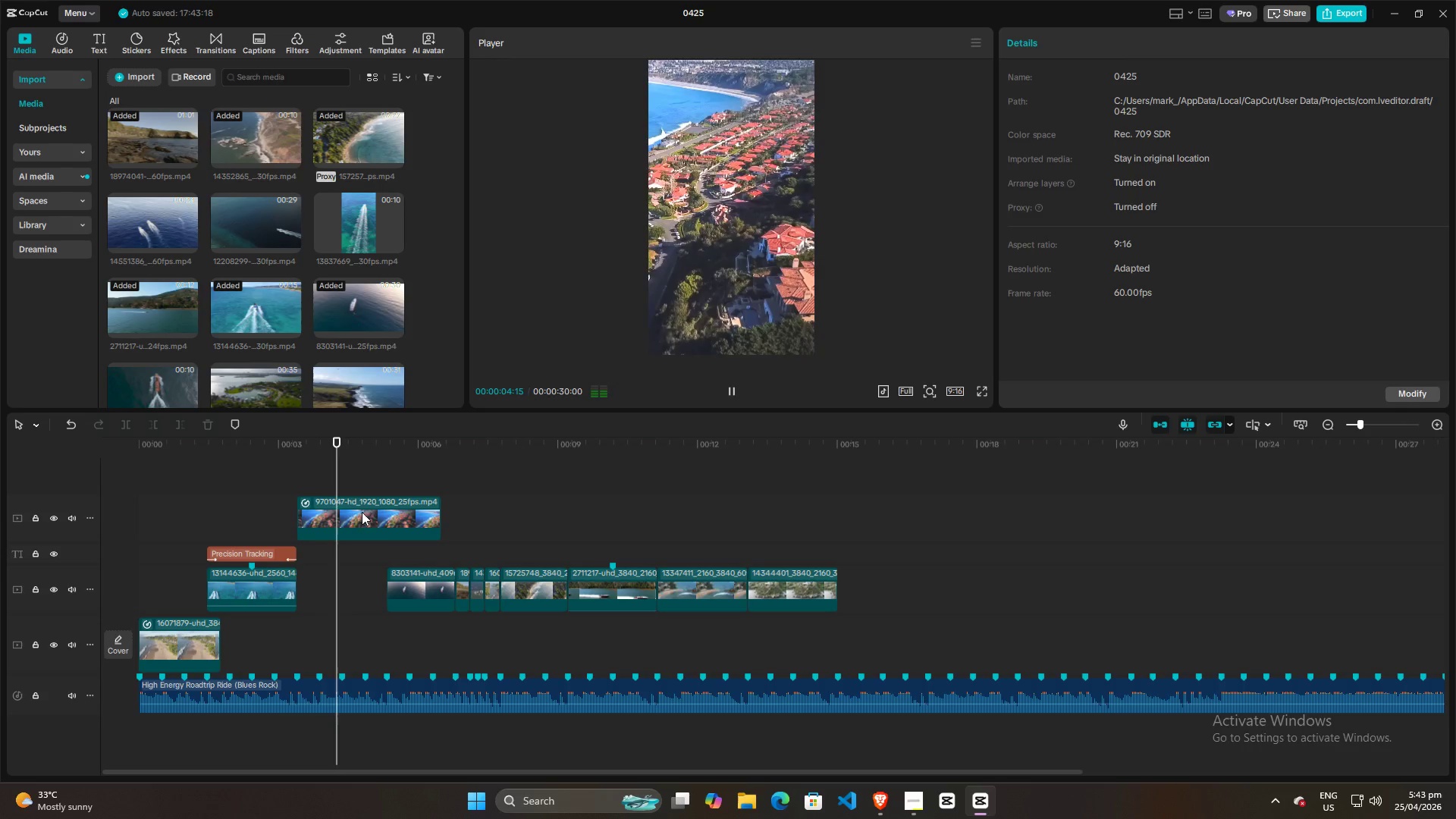 
key(Space)
 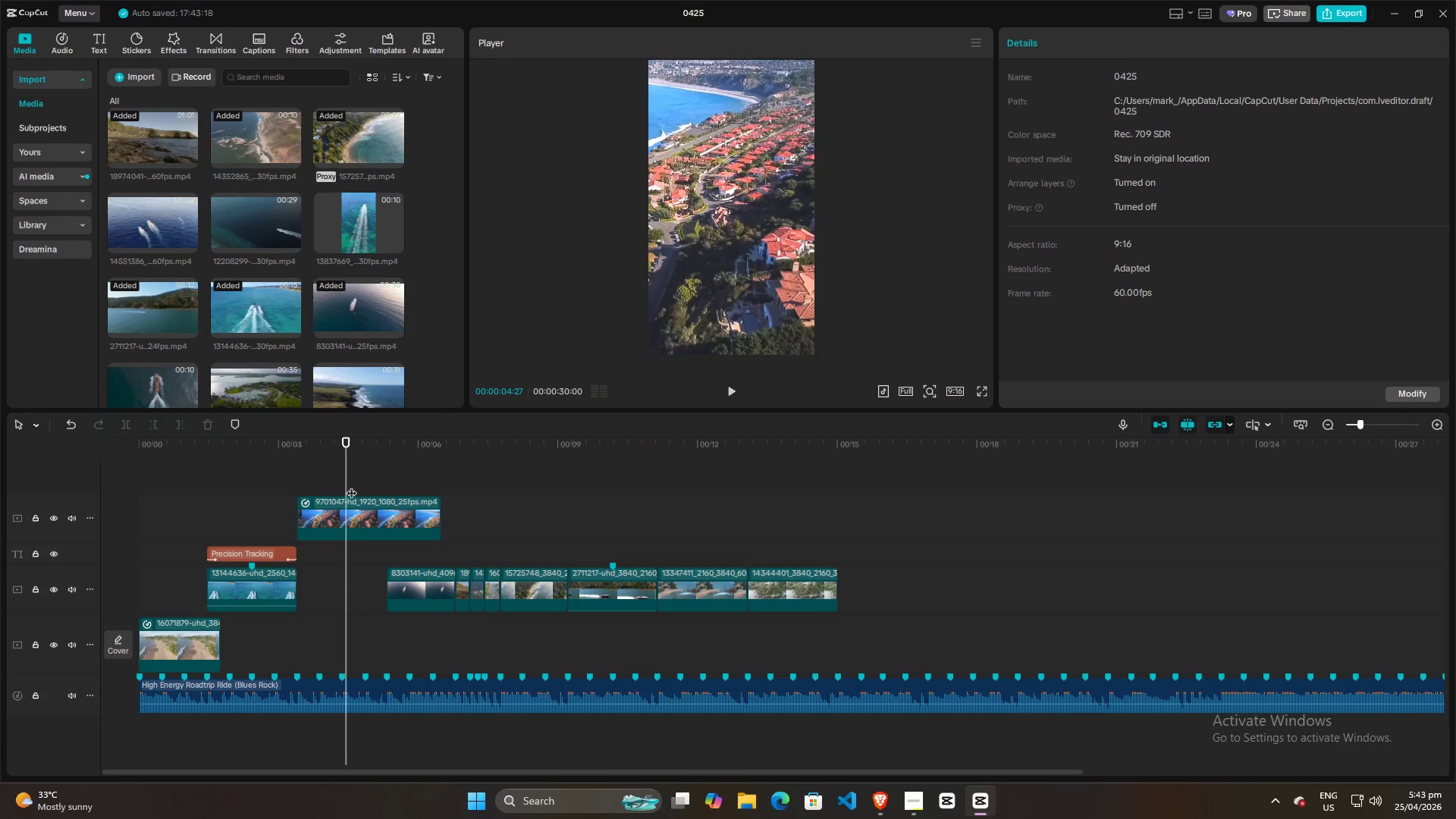 
left_click([349, 485])
 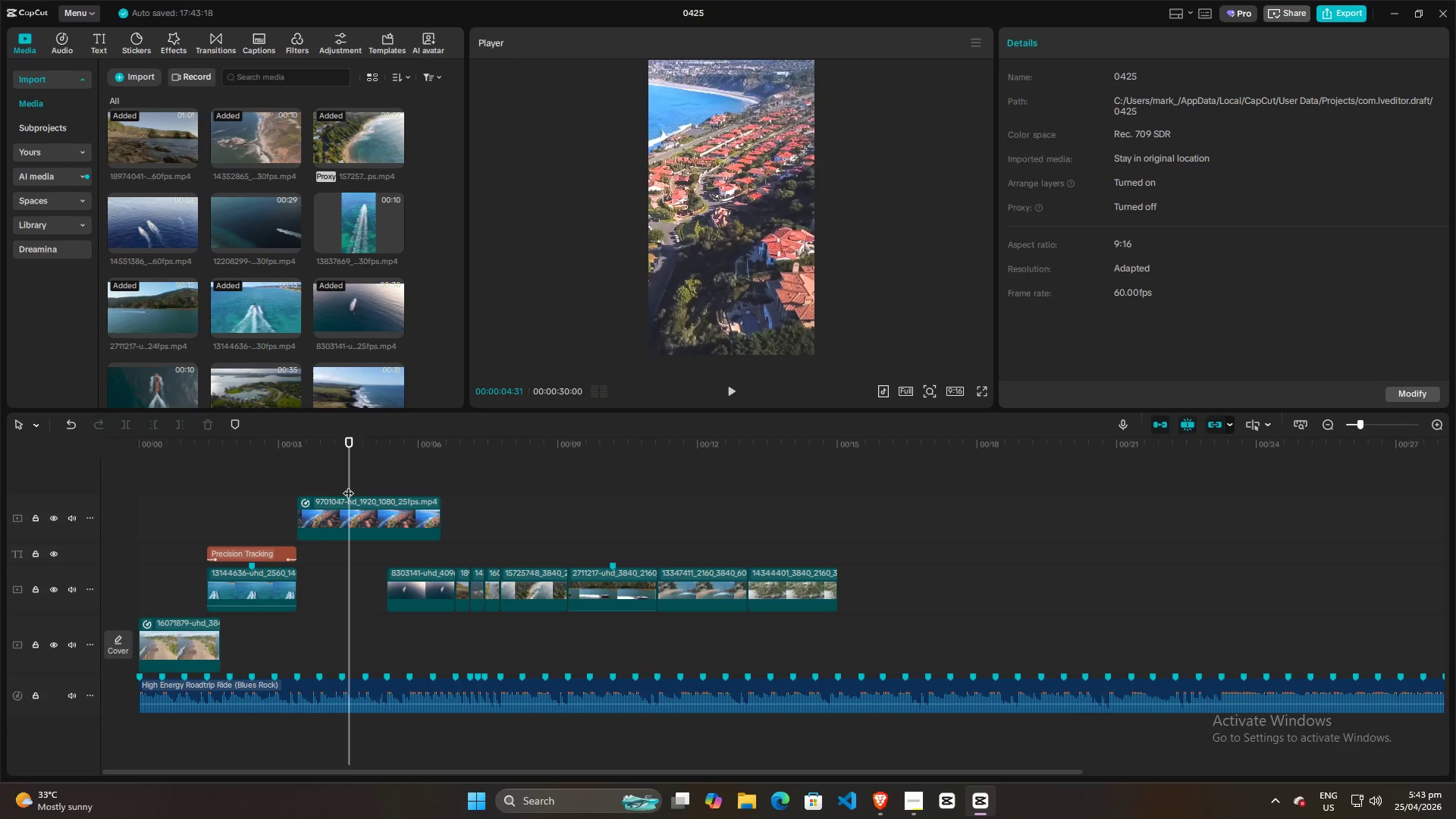 
left_click_drag(start_coordinate=[347, 485], to_coordinate=[343, 486])
 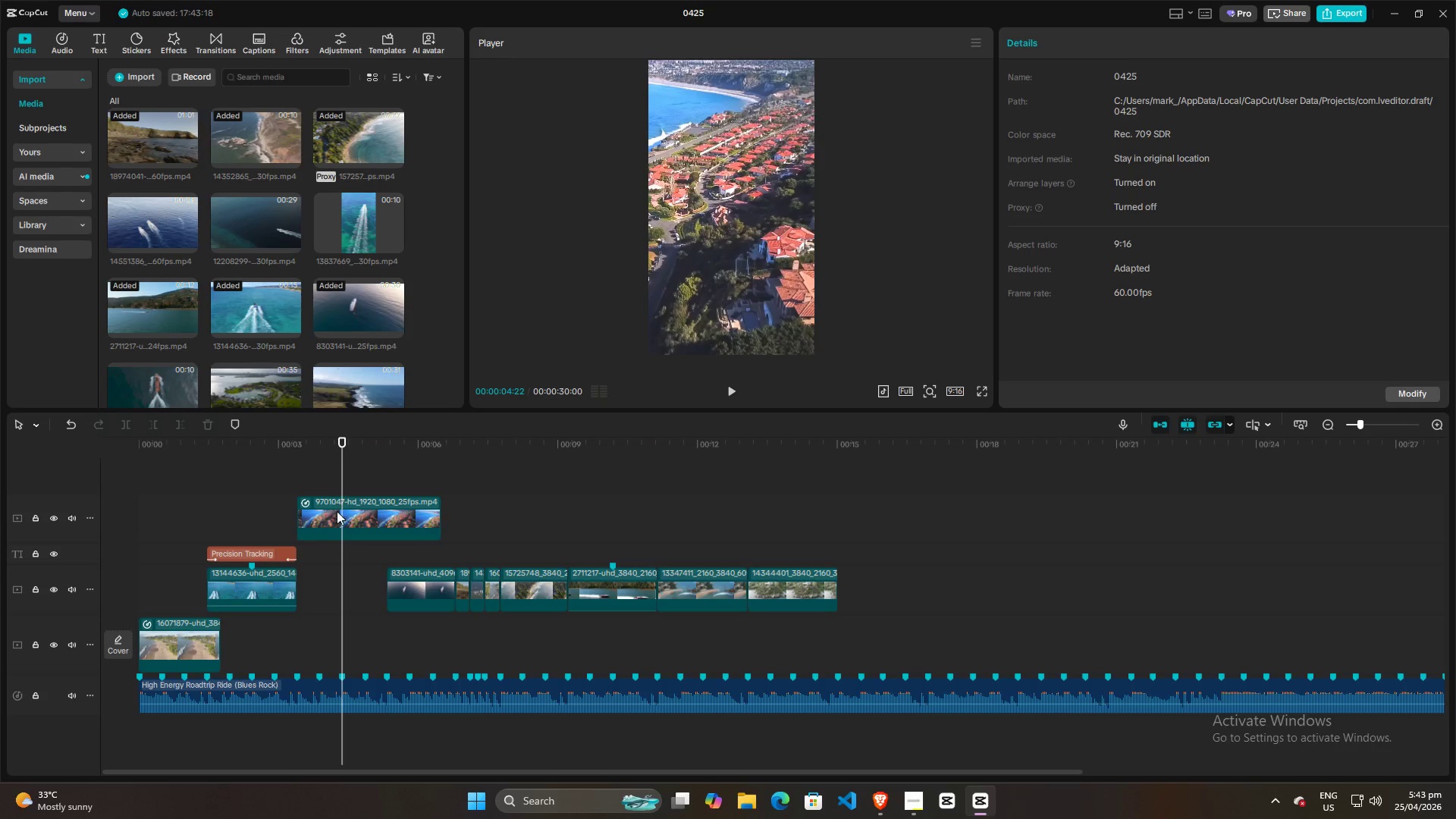 
left_click([337, 511])
 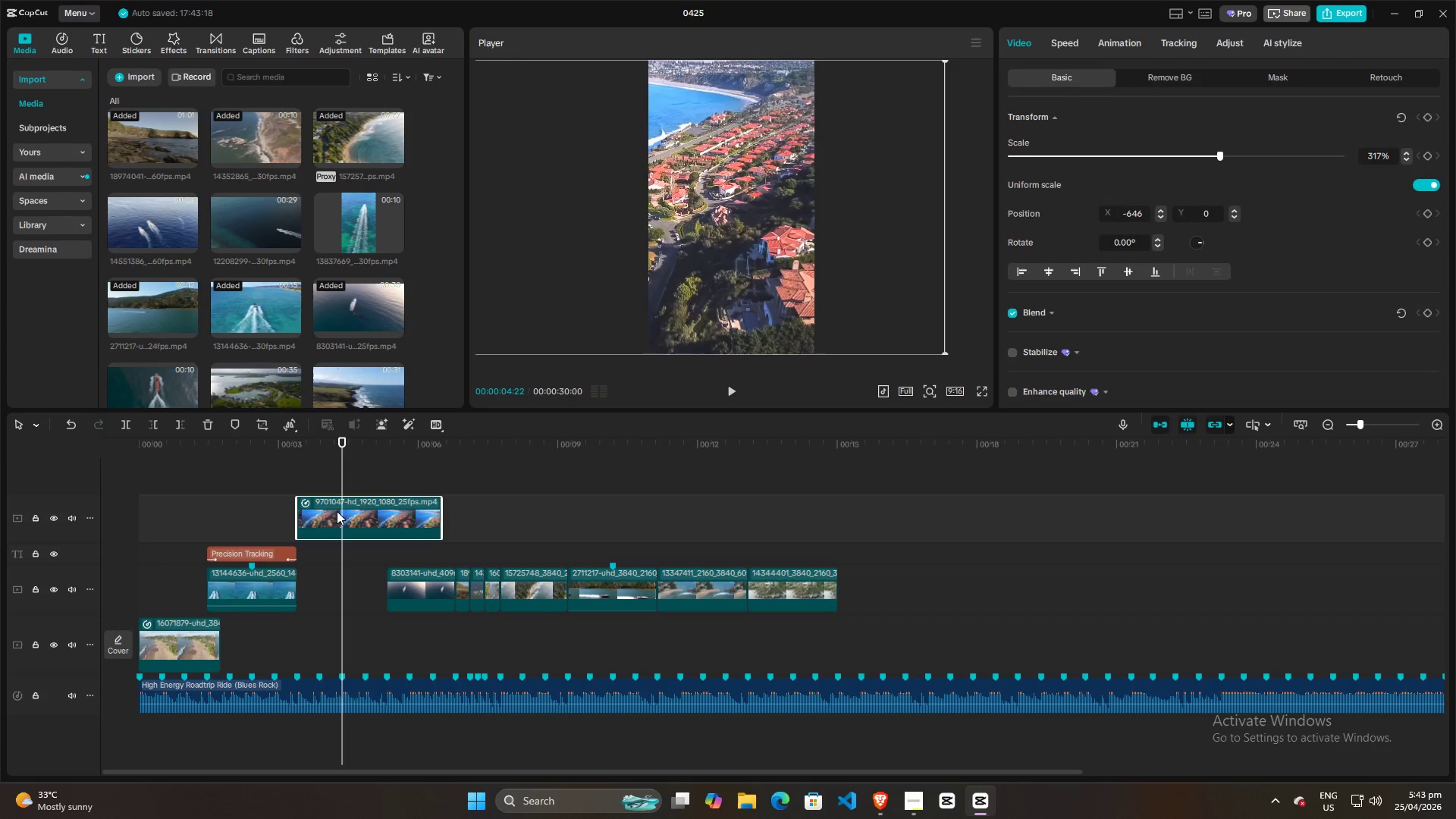 
key(Control+ControlLeft)
 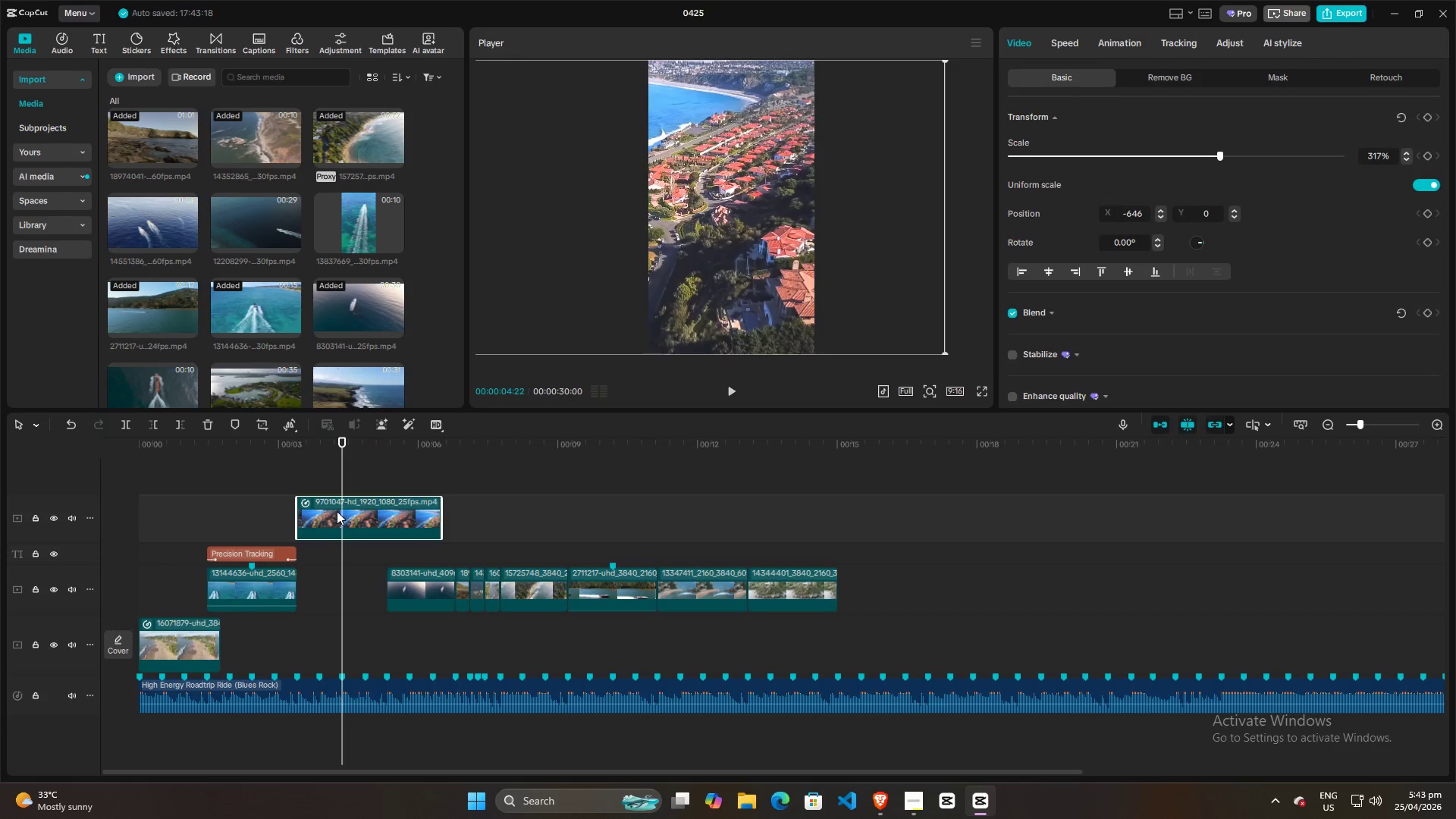 
key(Control+R)
 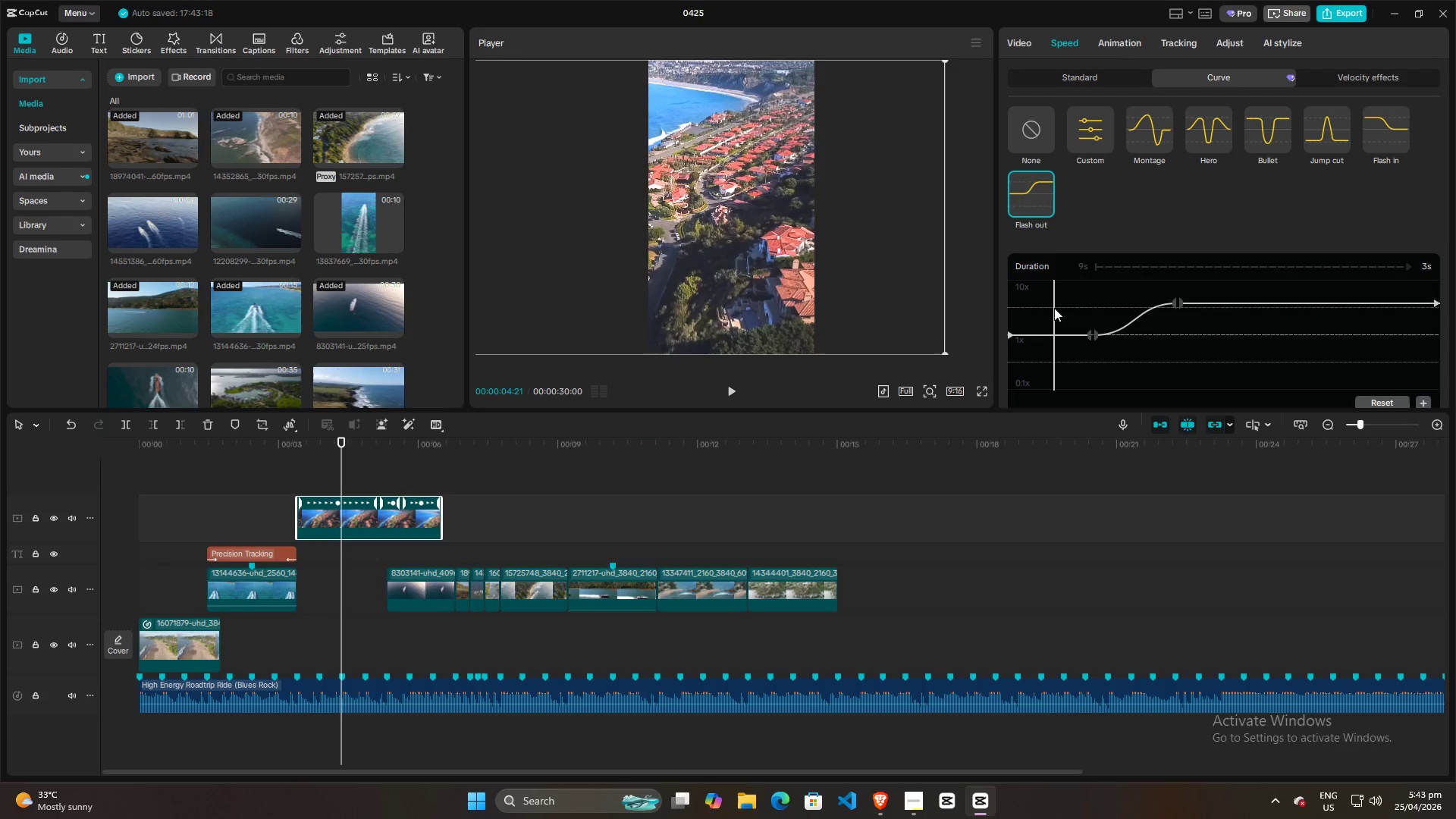 
left_click_drag(start_coordinate=[1096, 334], to_coordinate=[1054, 333])
 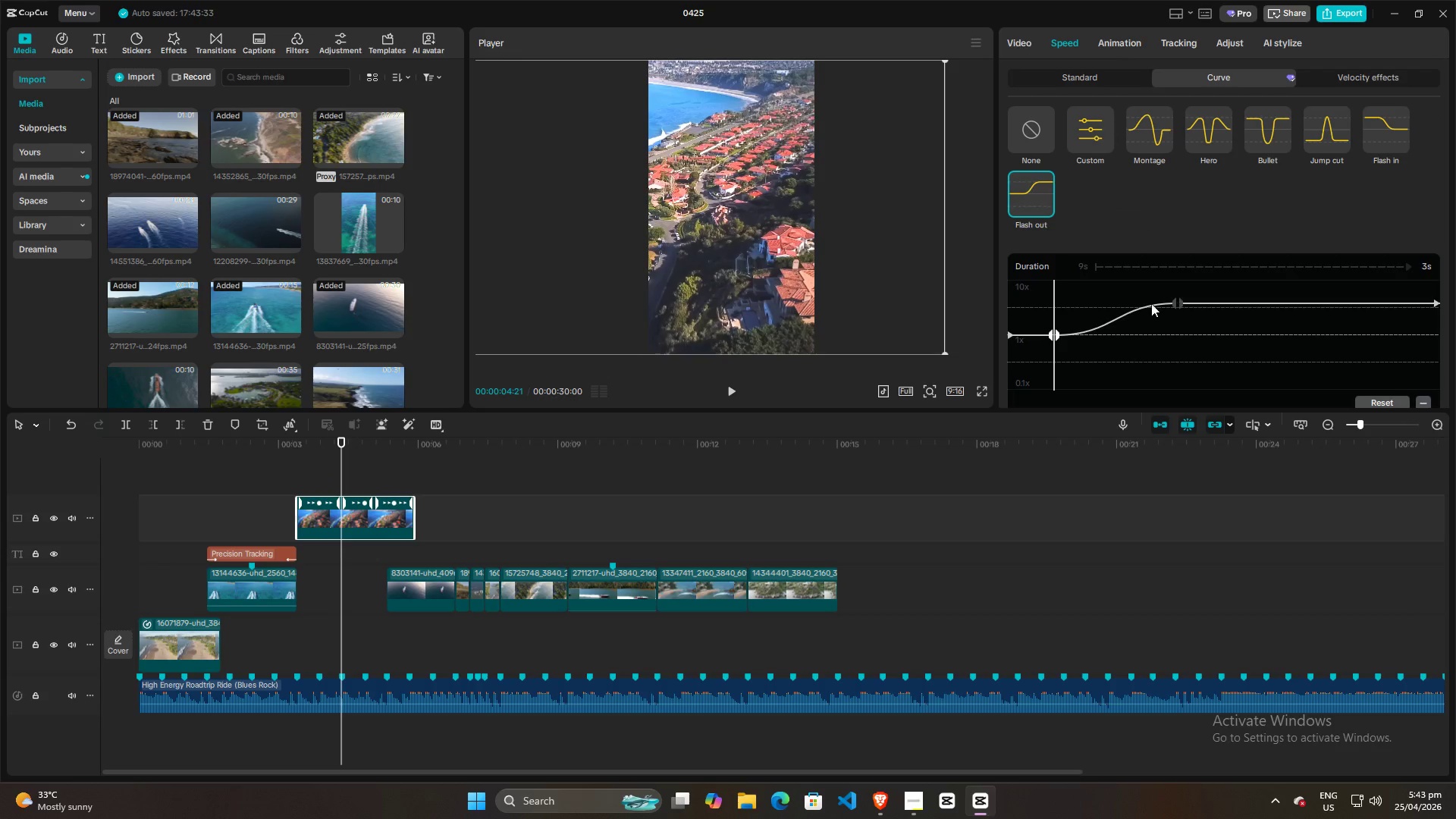 
key(Space)
 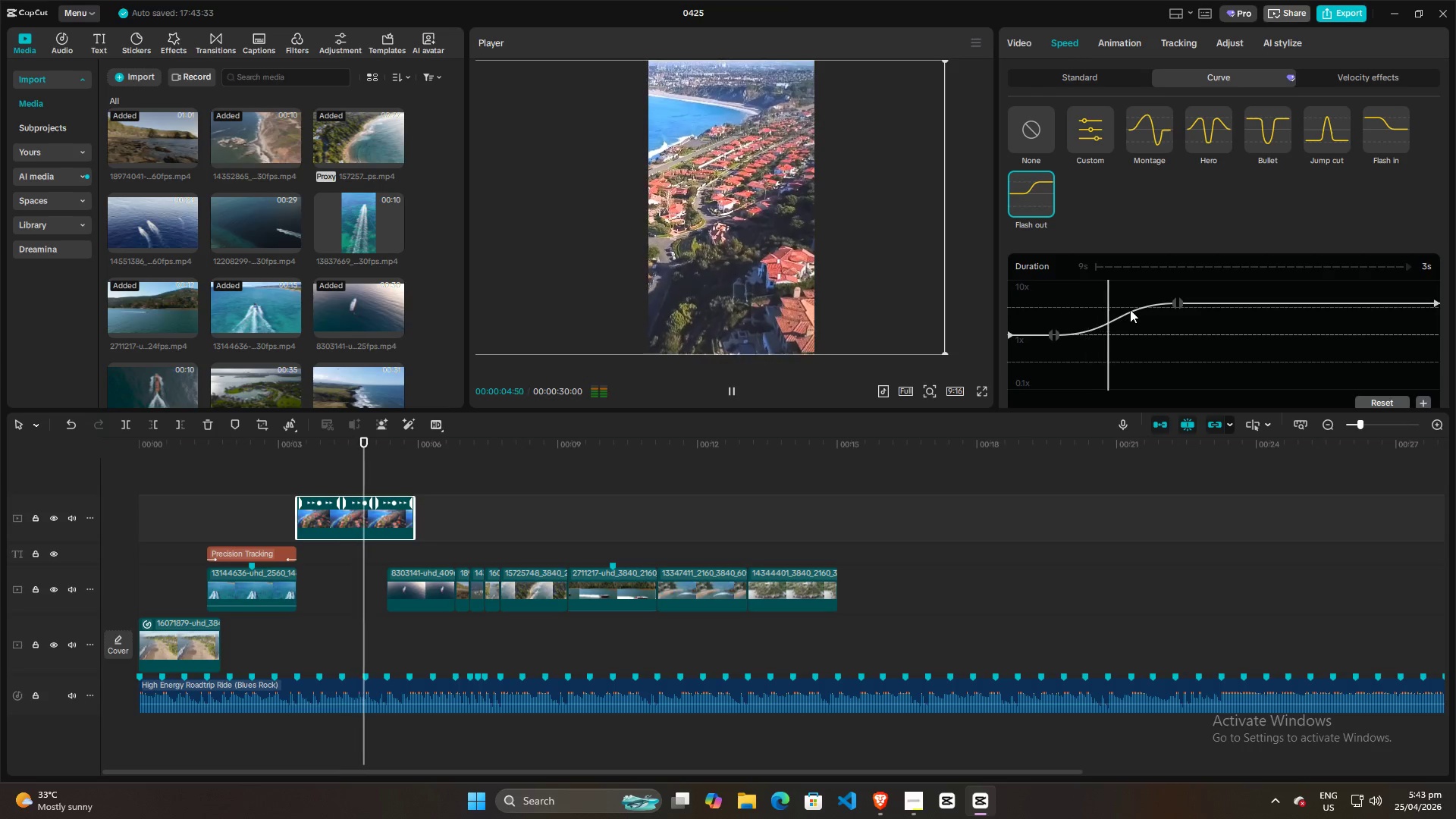 
key(Space)
 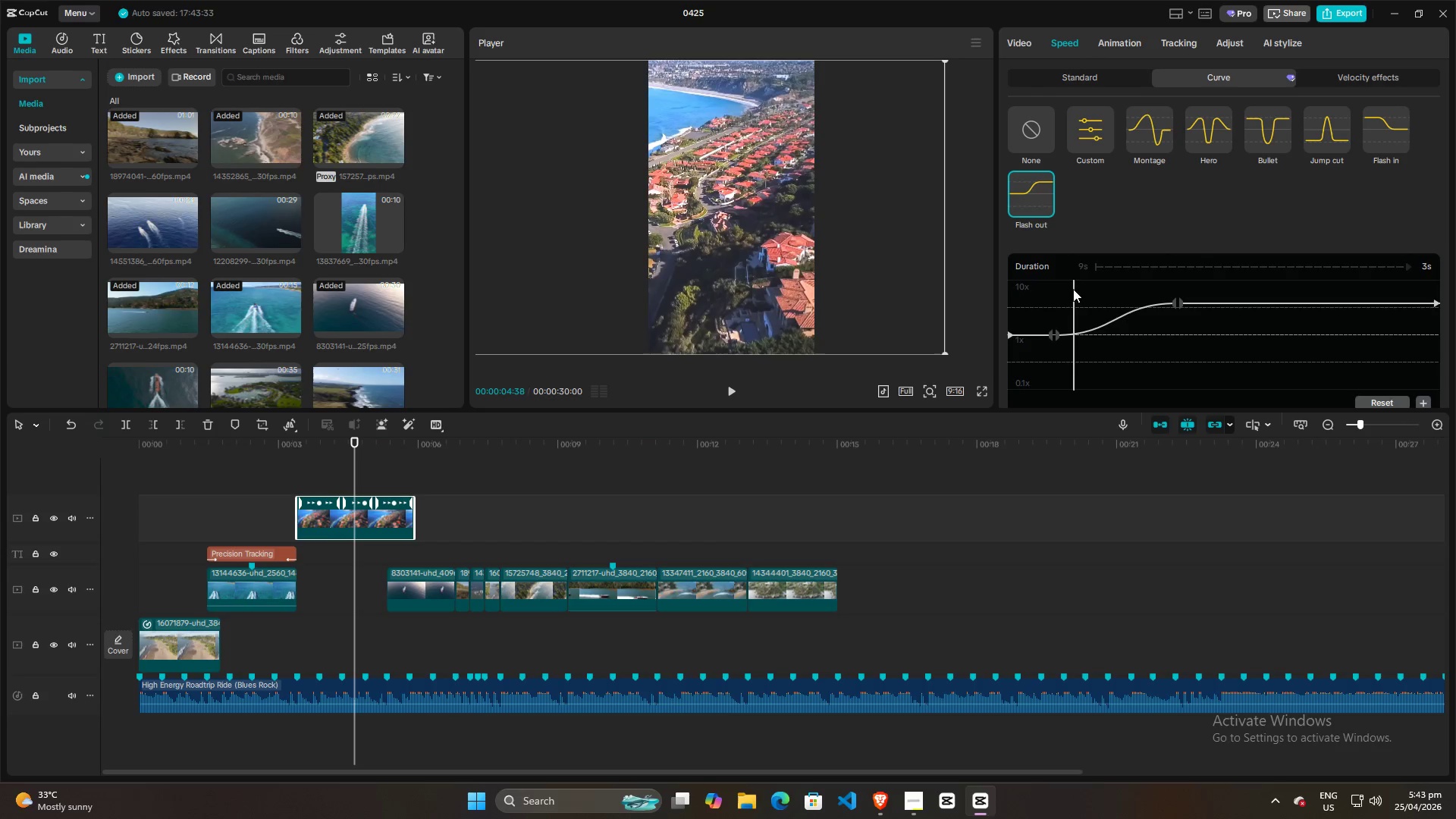 
double_click([1027, 293])
 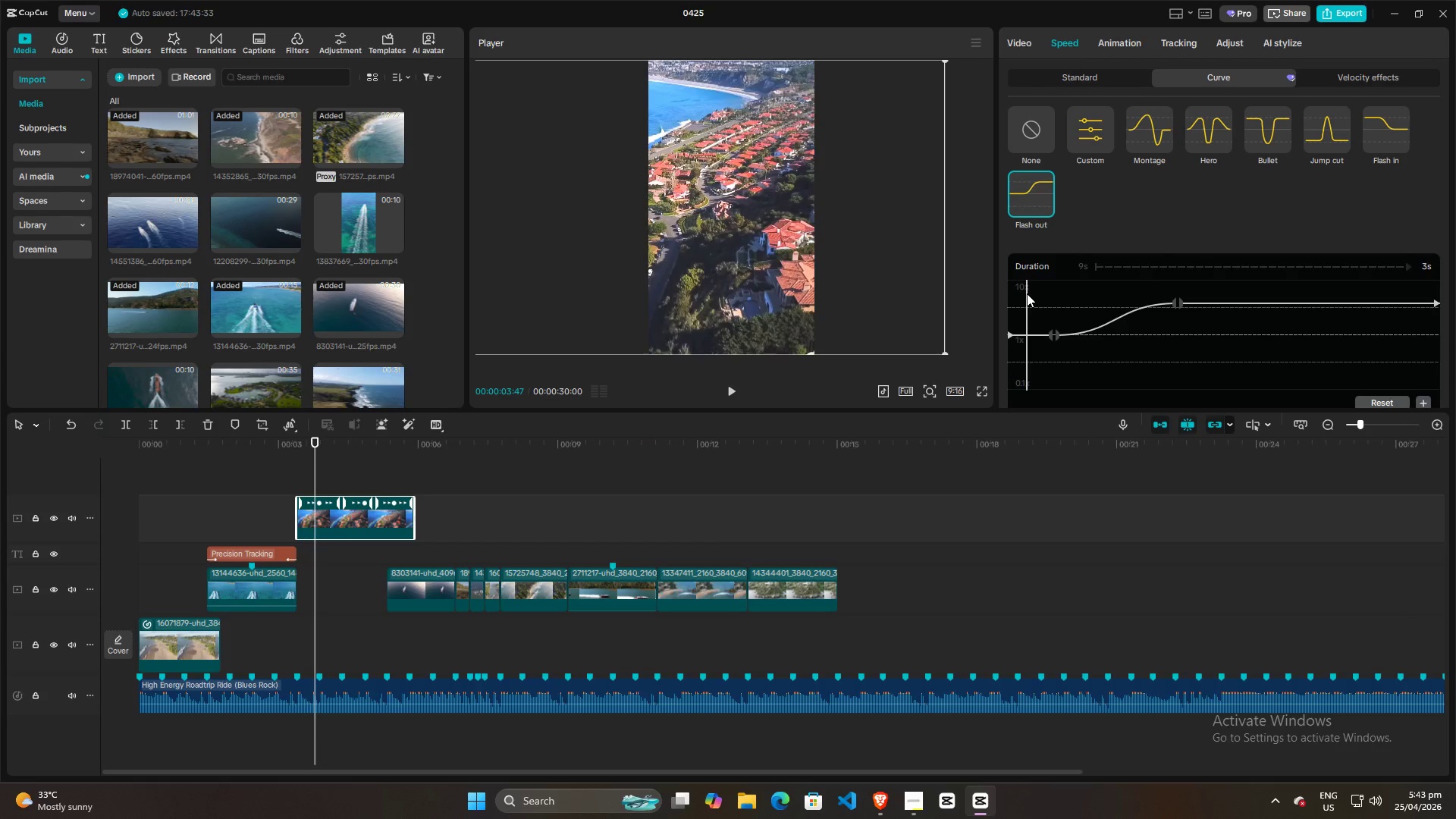 
key(Space)
 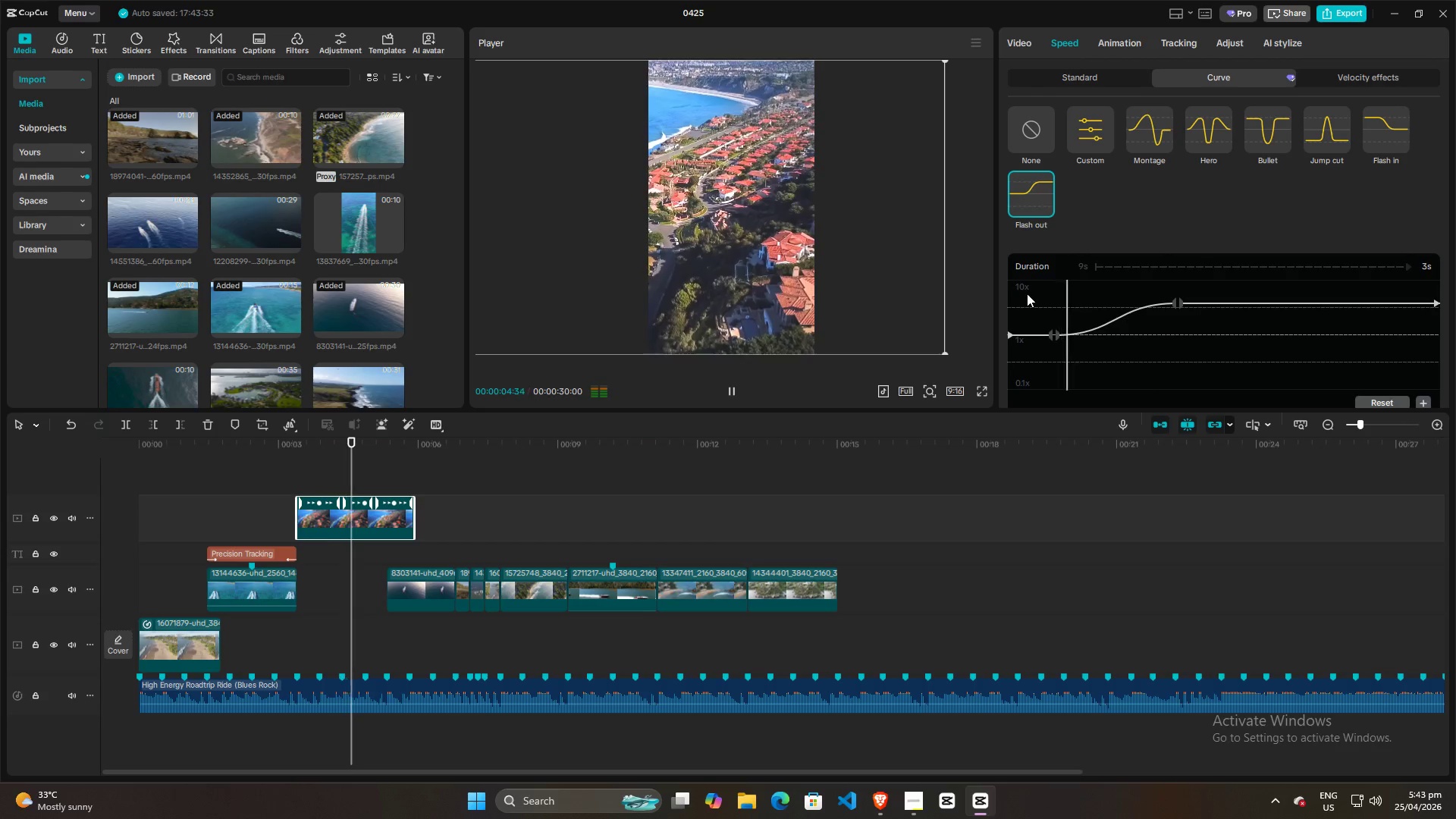 
key(Space)
 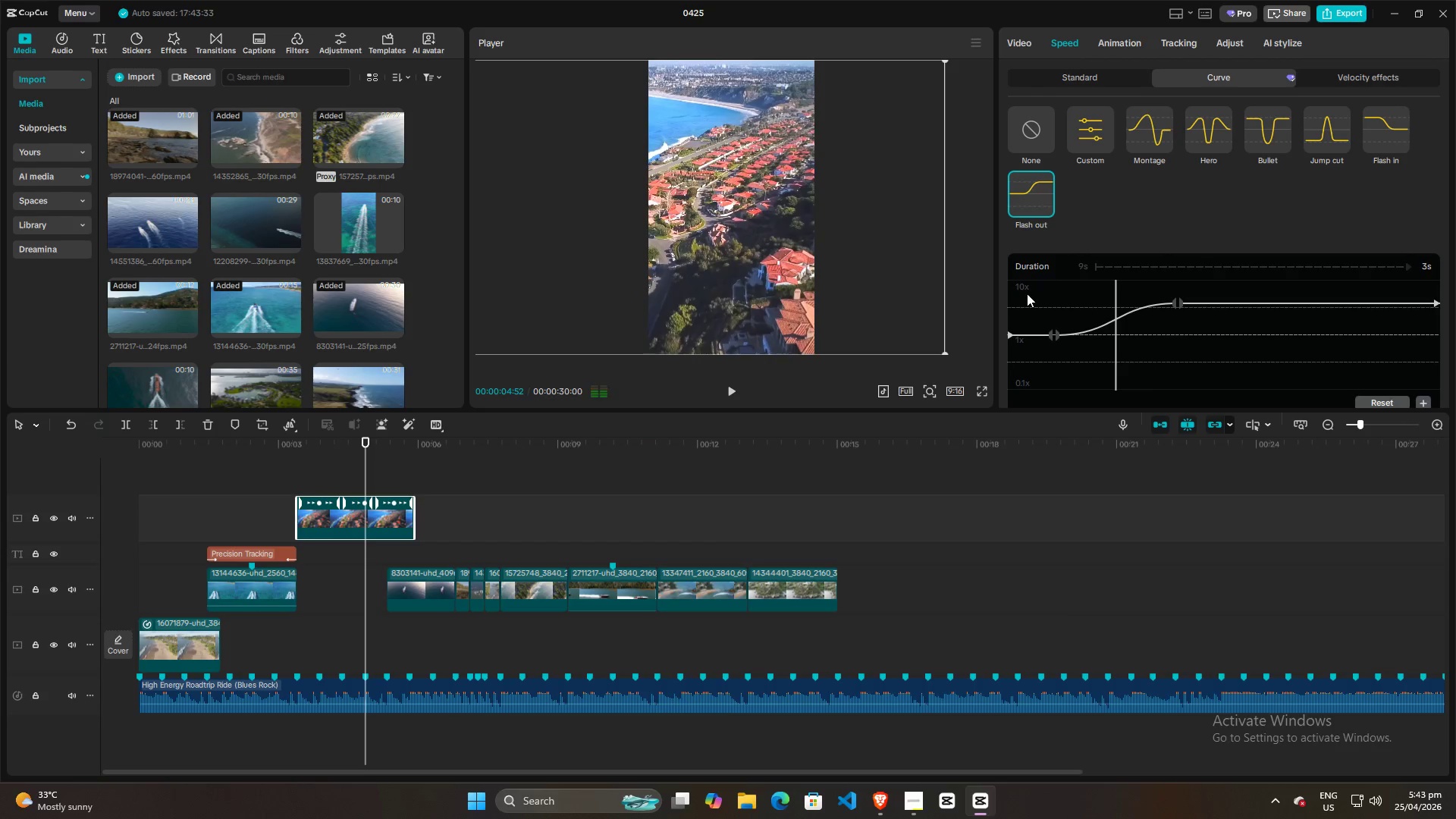 
left_click([1028, 293])
 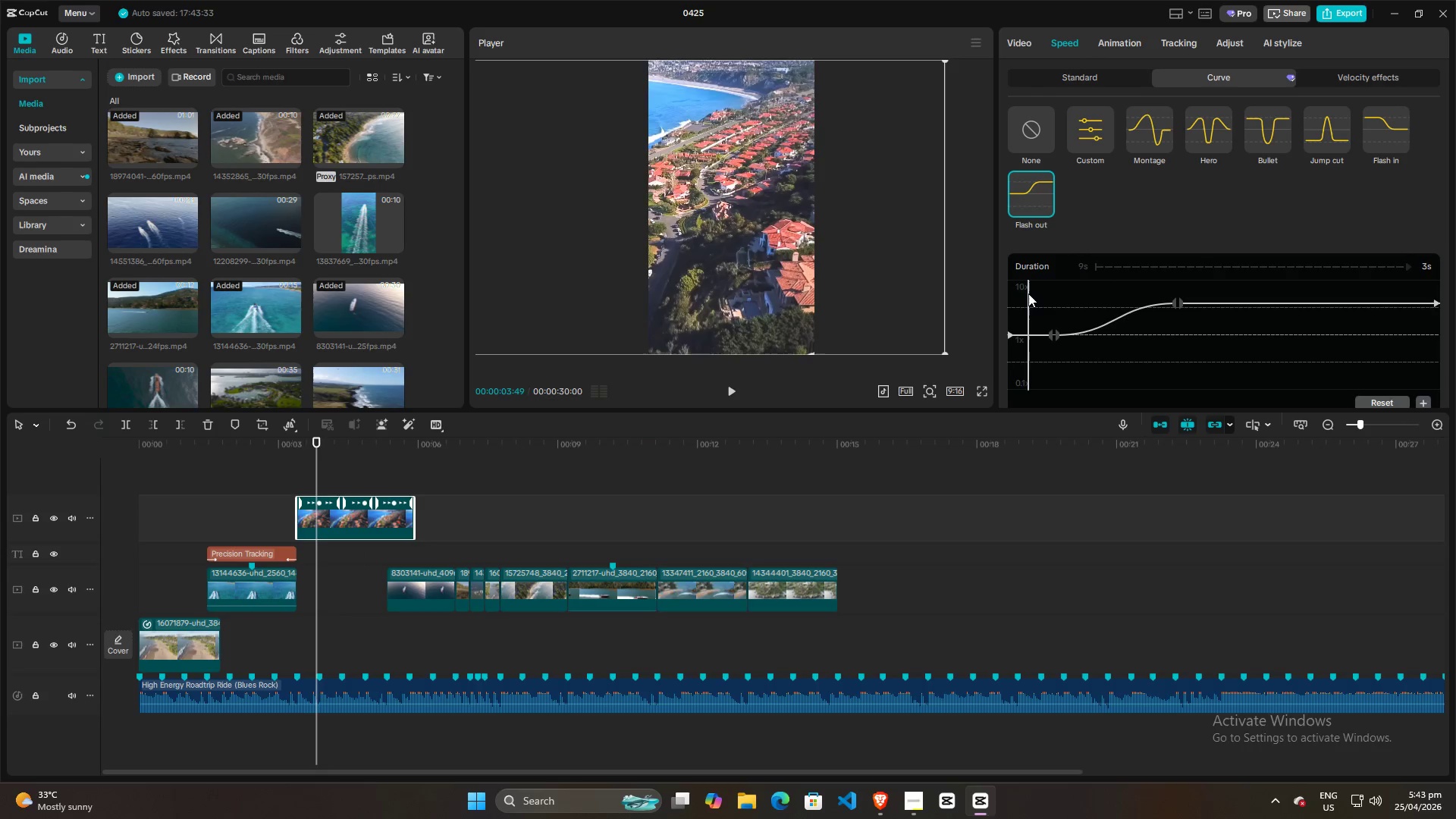 
key(Space)
 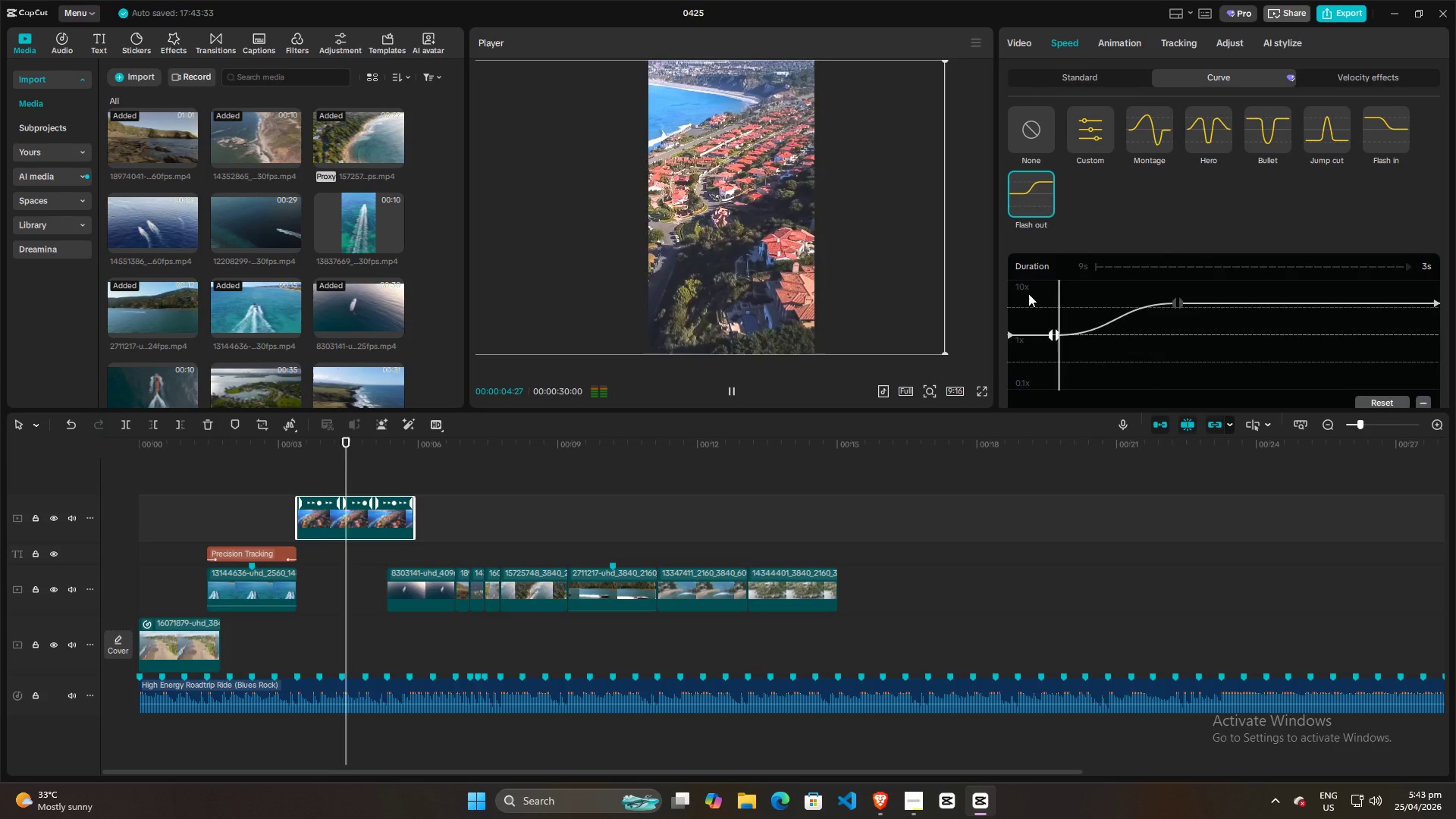 
key(Space)
 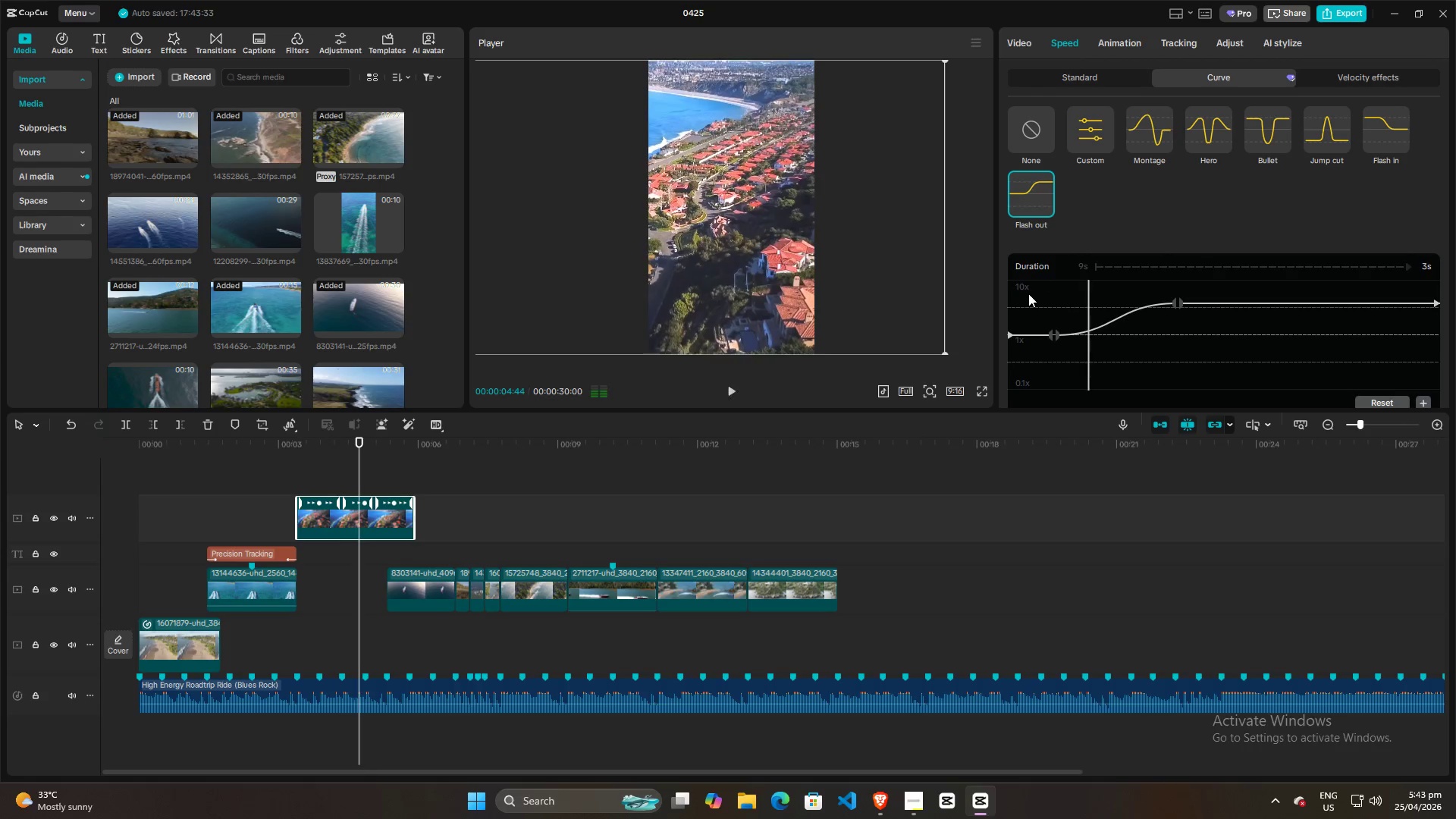 
left_click([1028, 293])
 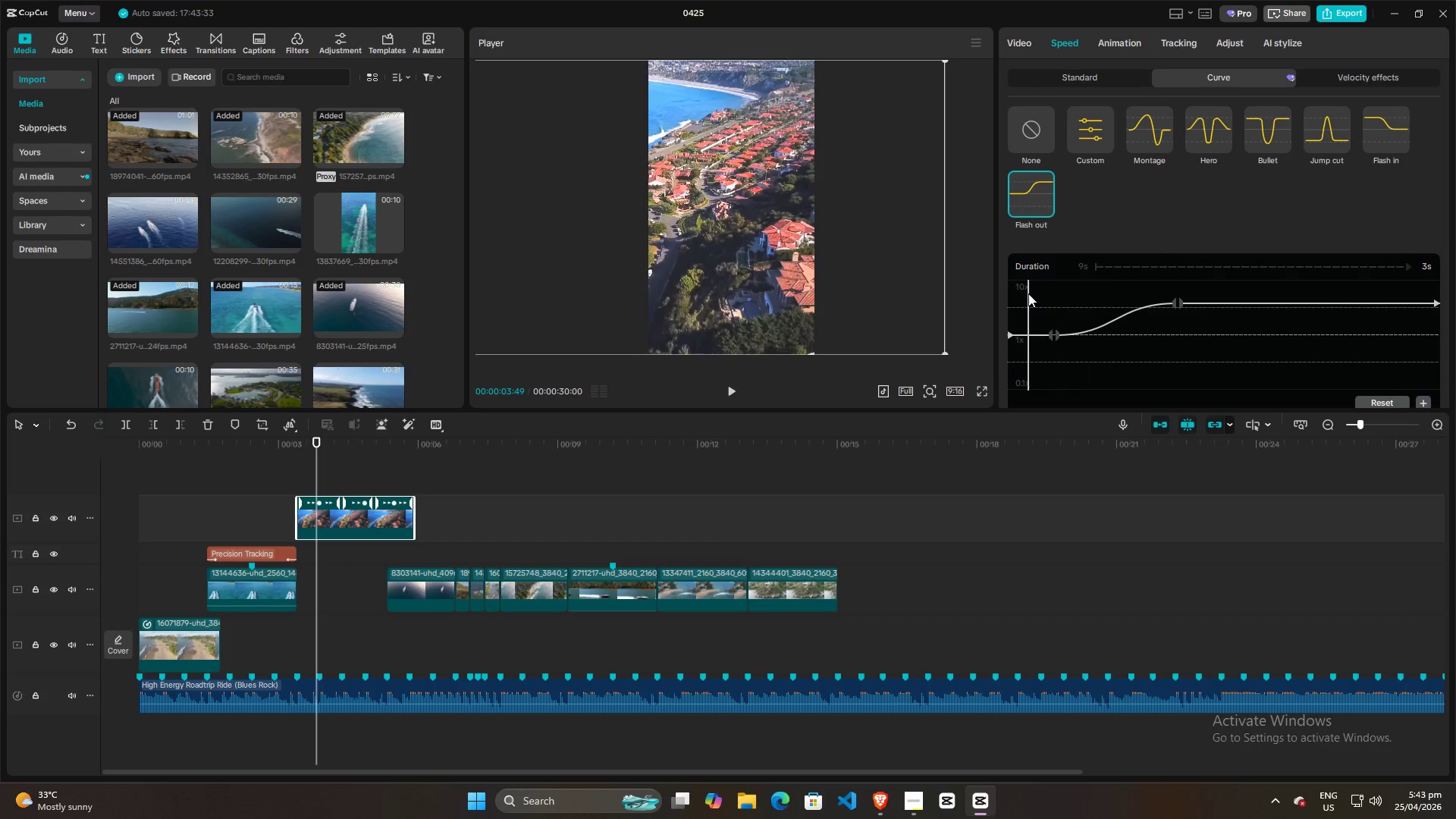 
key(Space)
 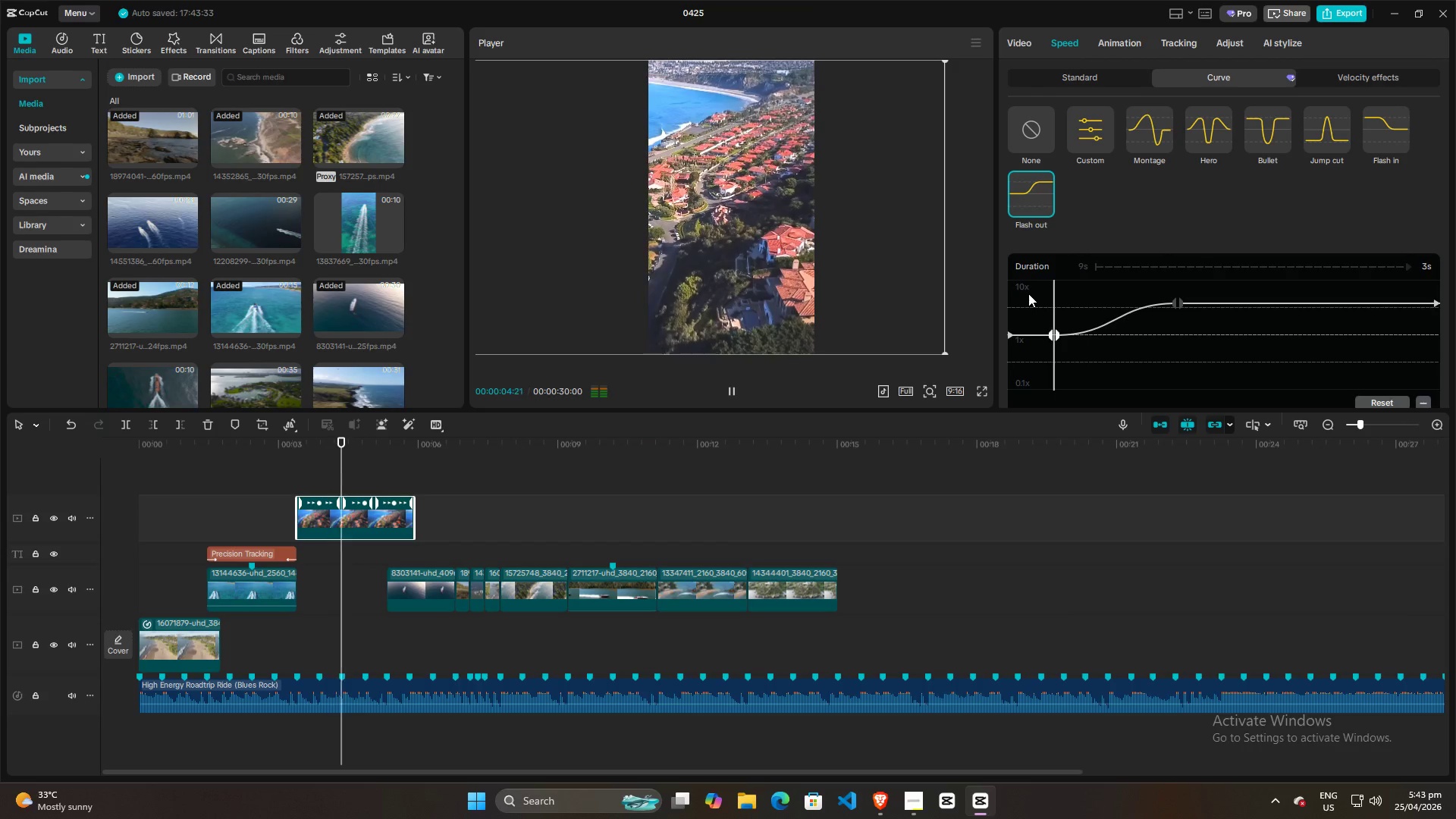 
key(Space)
 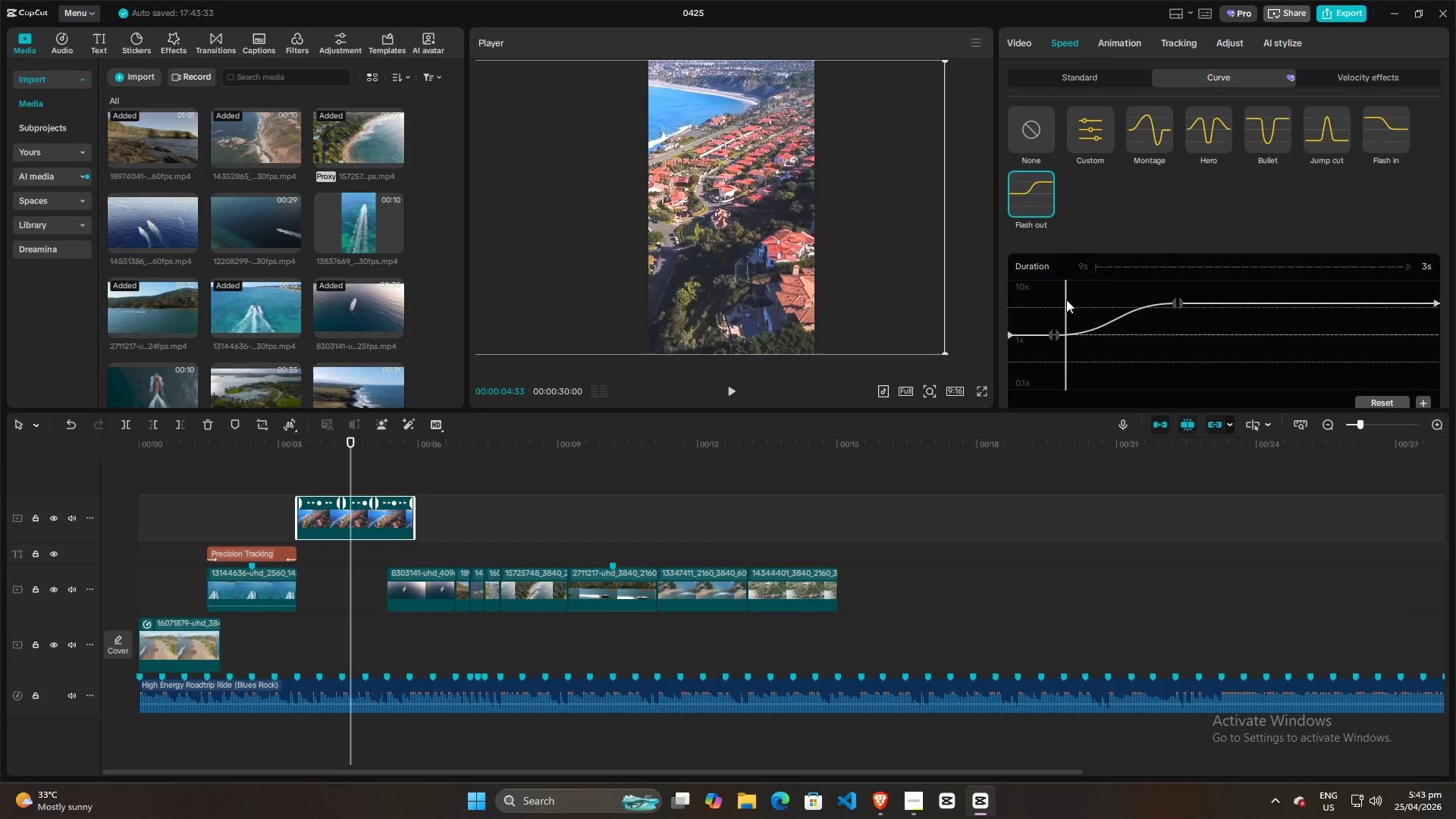 
left_click_drag(start_coordinate=[1066, 300], to_coordinate=[1056, 300])
 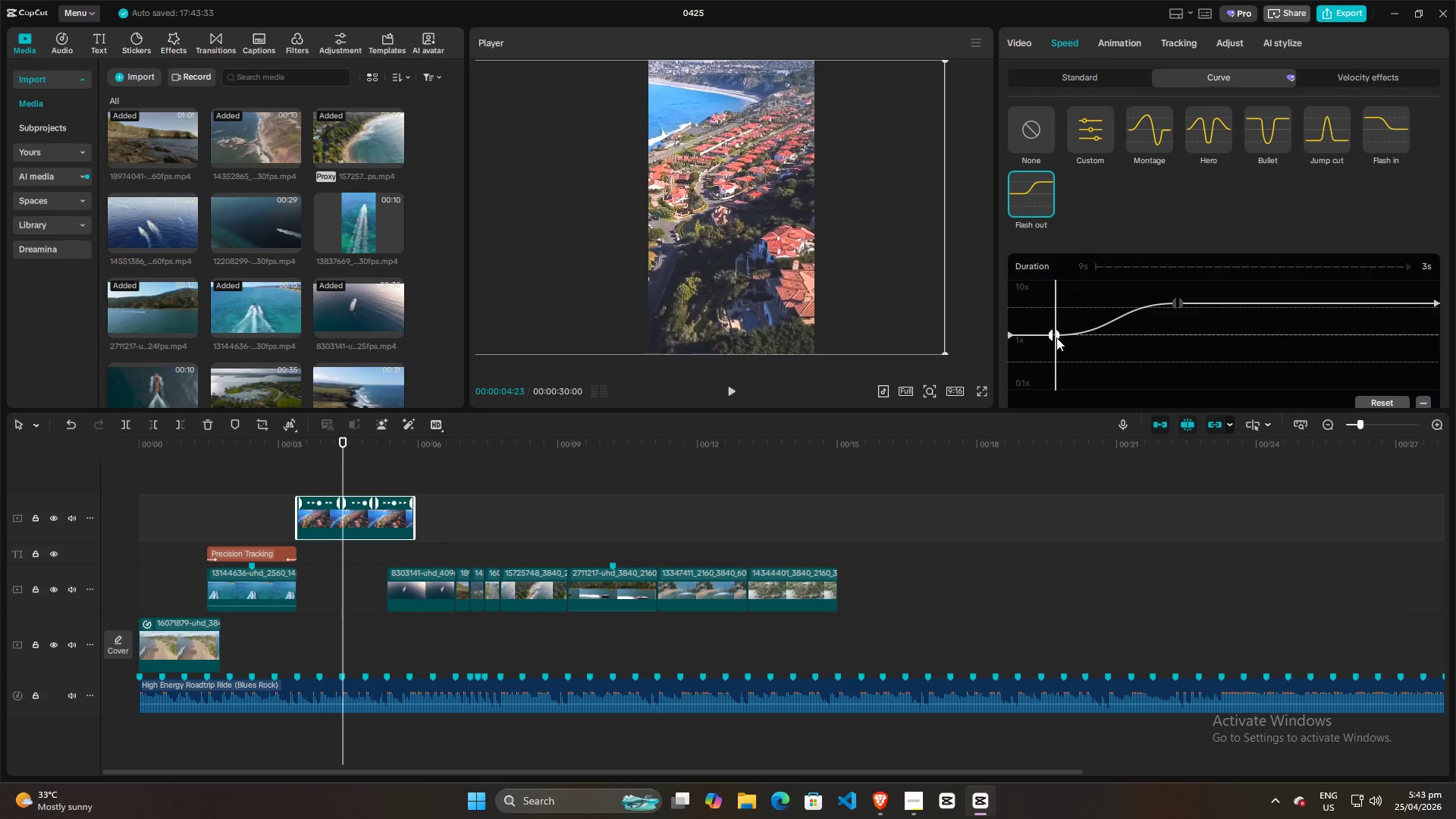 
left_click_drag(start_coordinate=[1056, 337], to_coordinate=[1056, 331])
 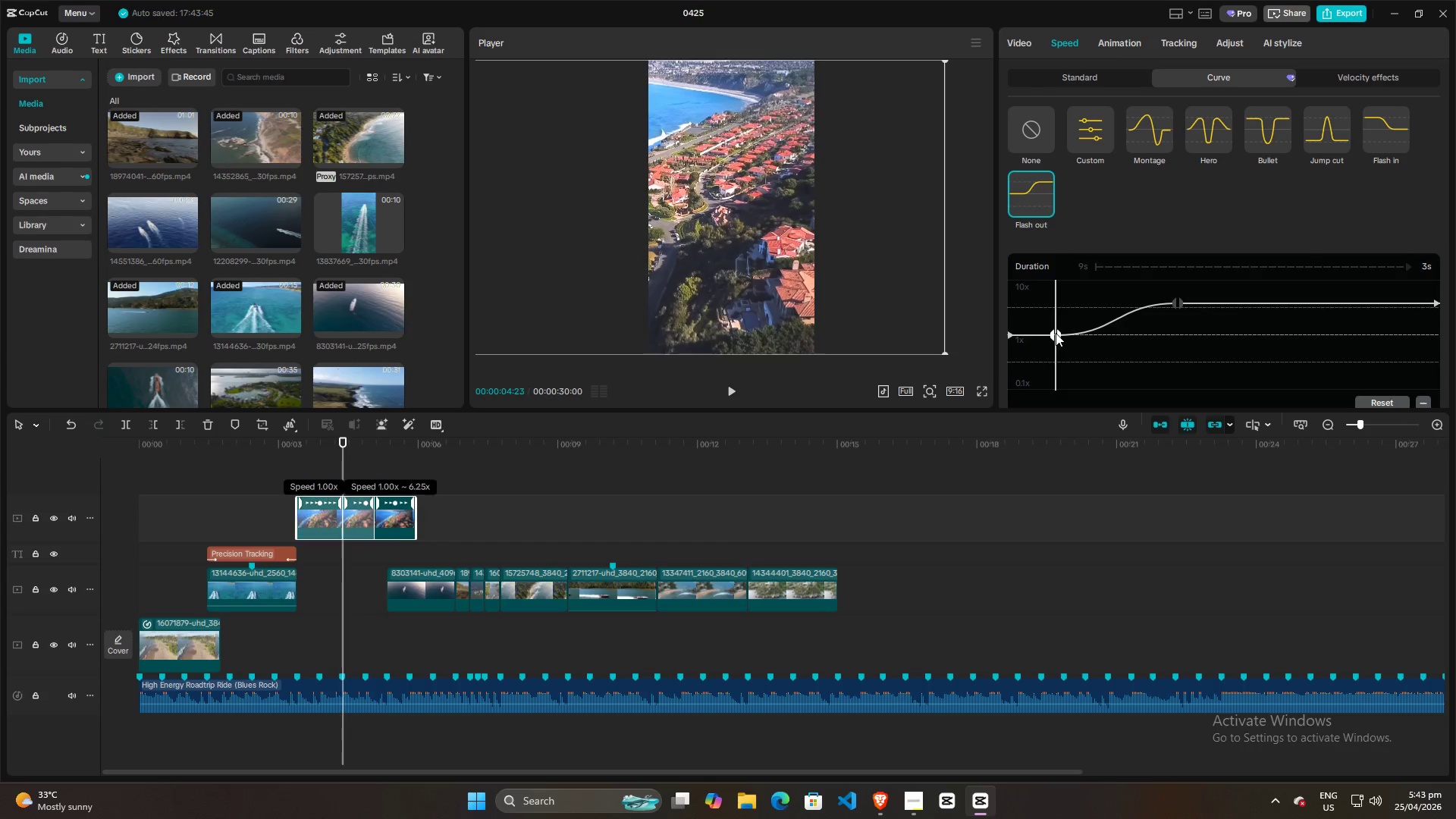 
wait(9.05)
 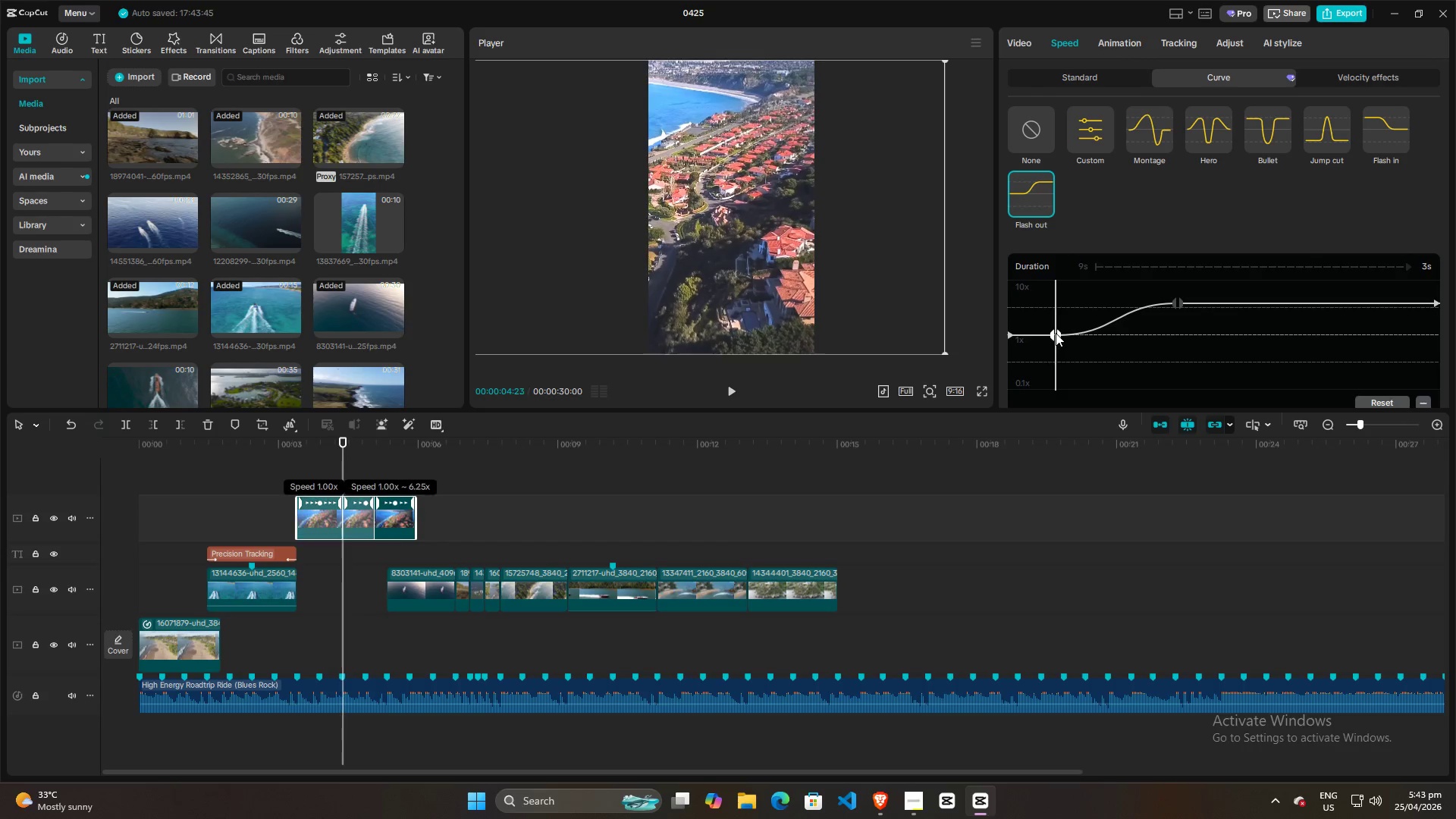 
left_click_drag(start_coordinate=[1059, 334], to_coordinate=[1056, 325])
 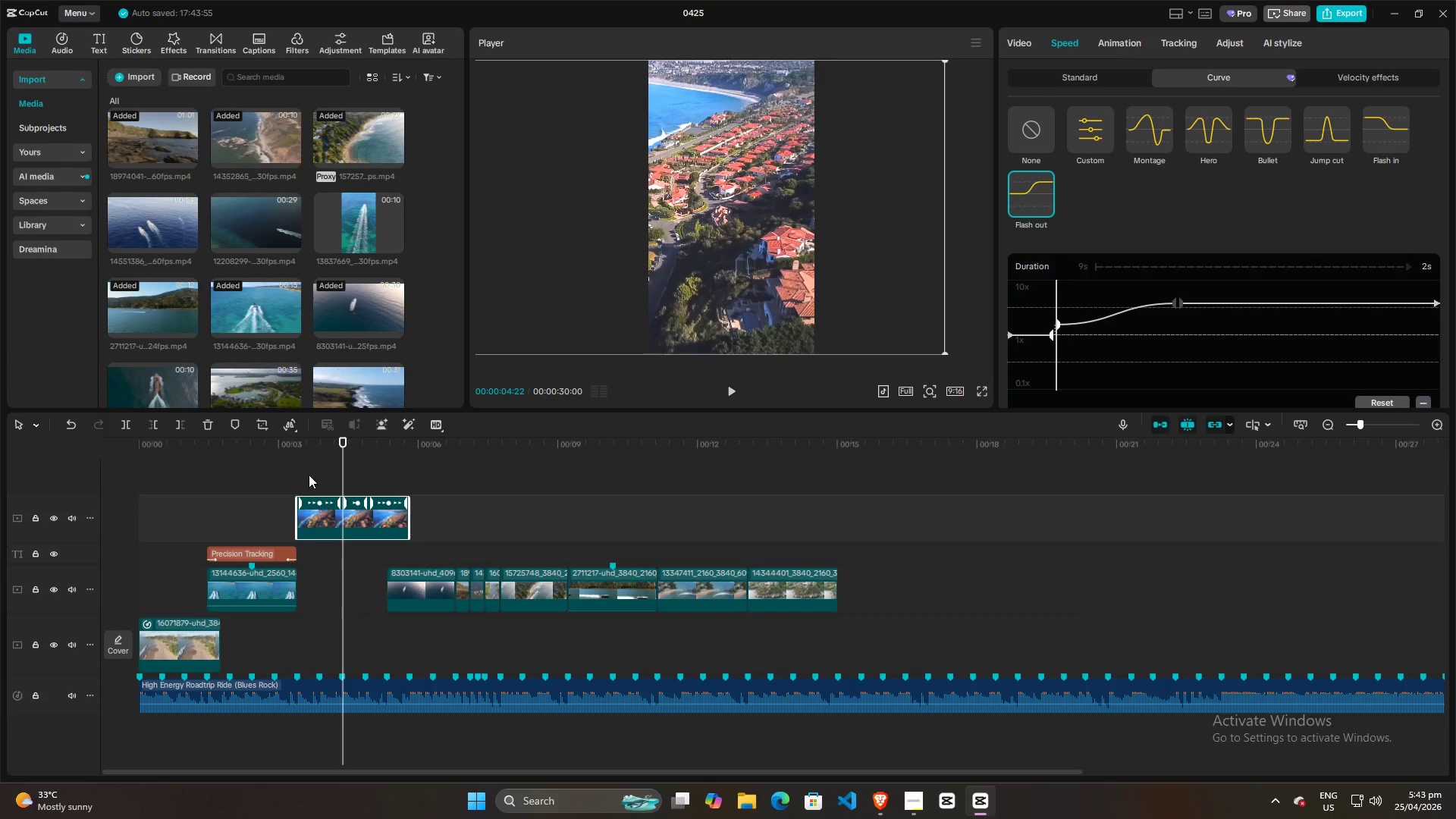 
left_click([299, 475])
 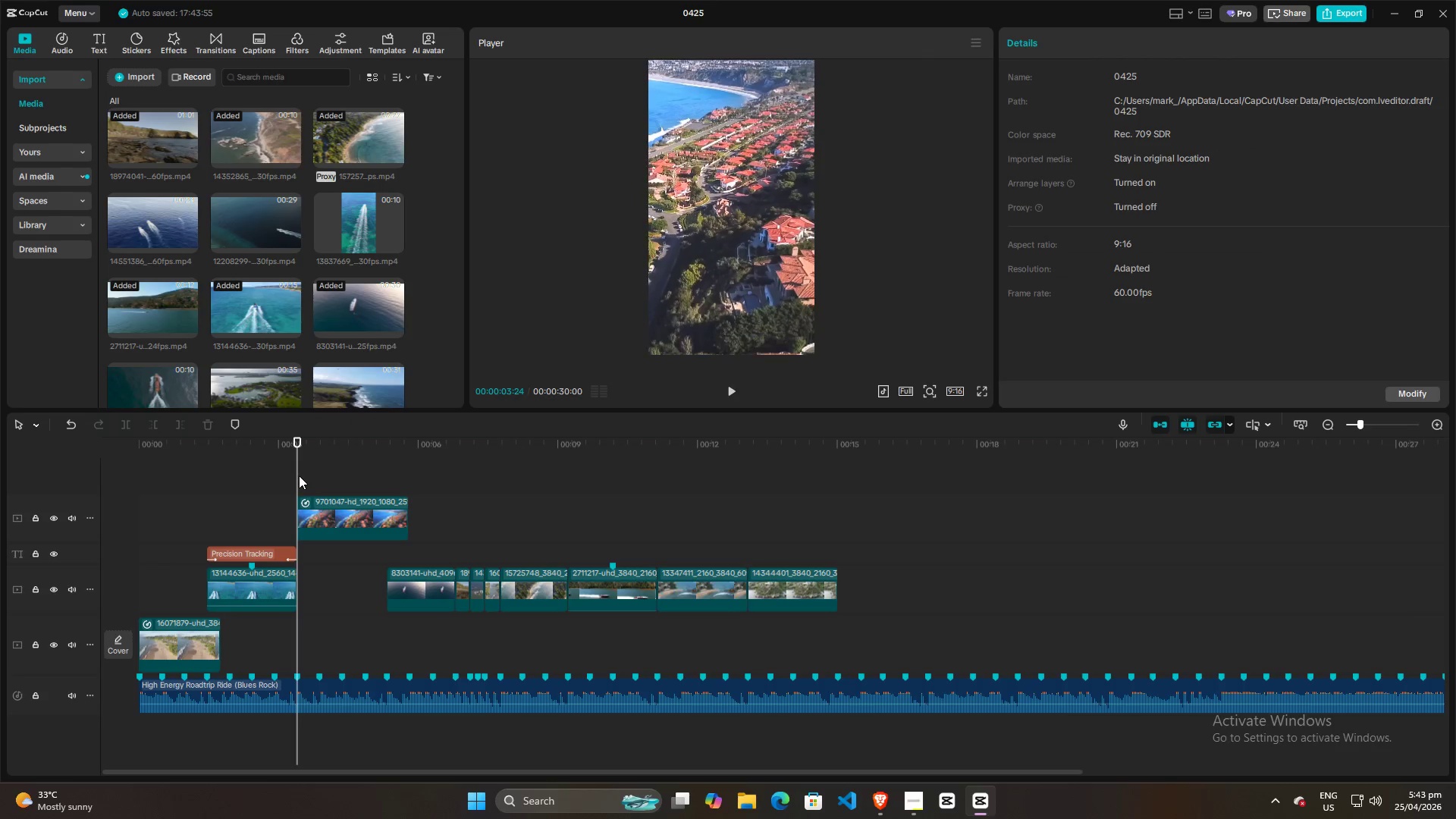 
key(Space)
 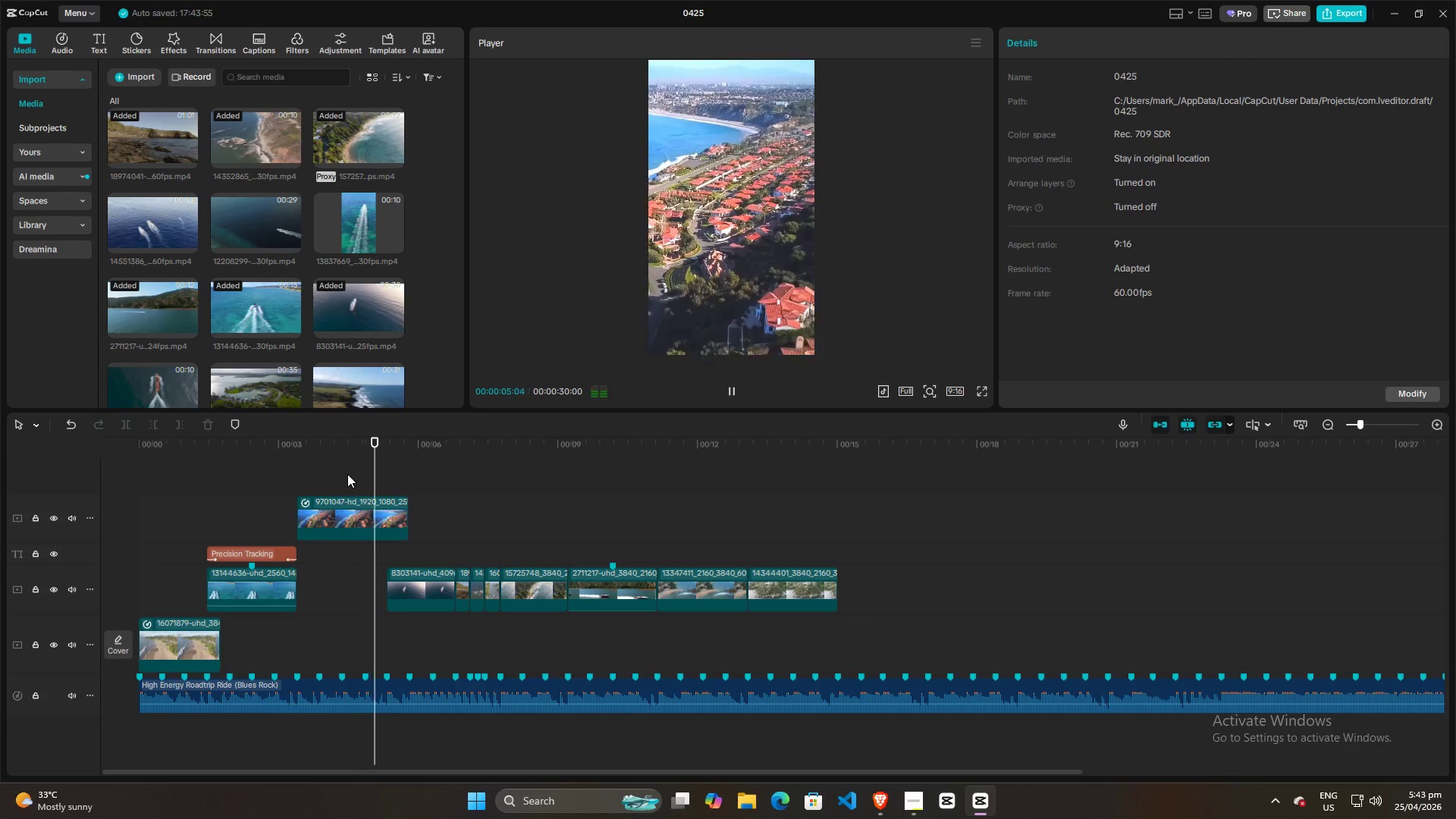 
key(Space)
 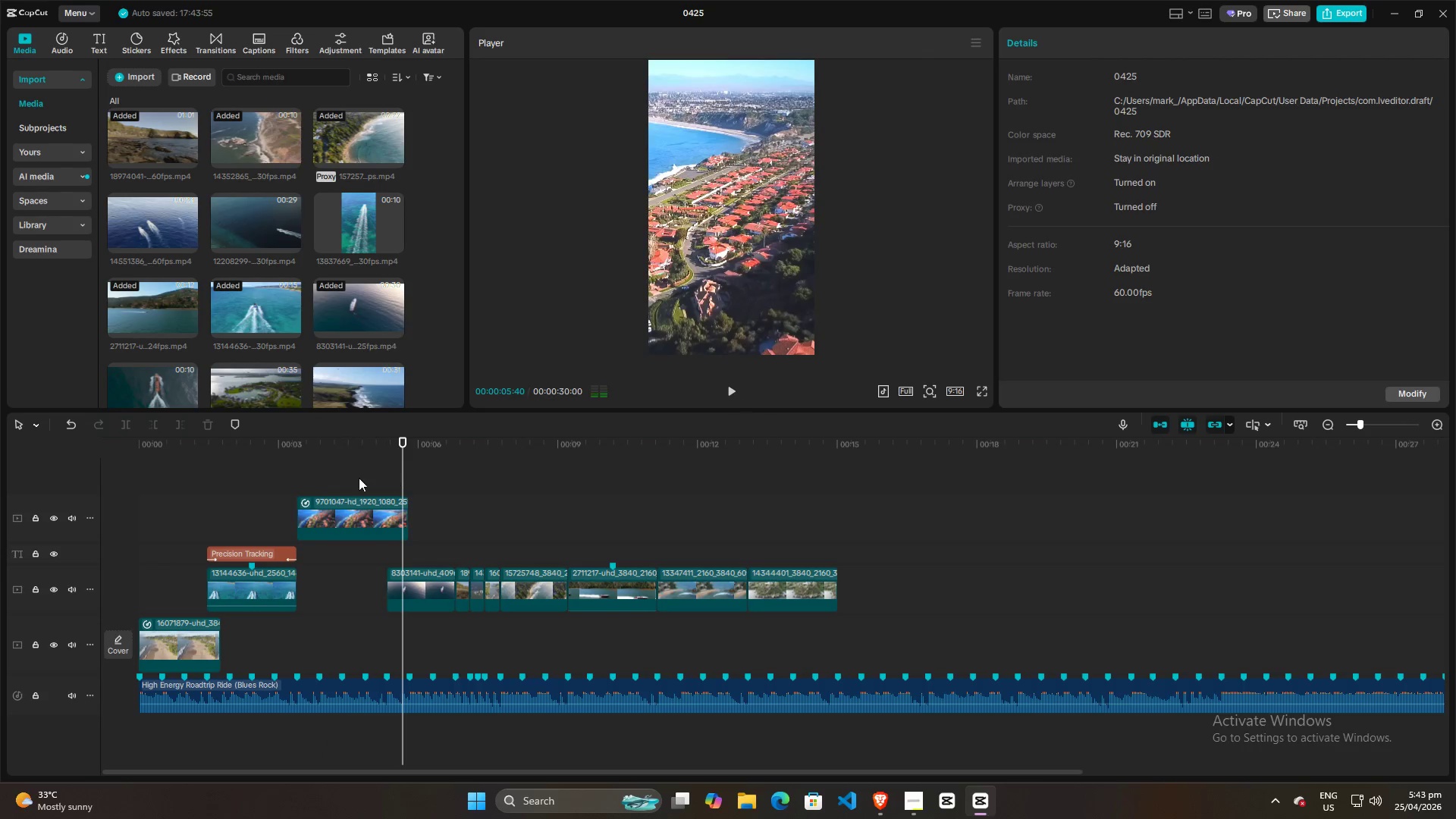 
left_click([347, 477])
 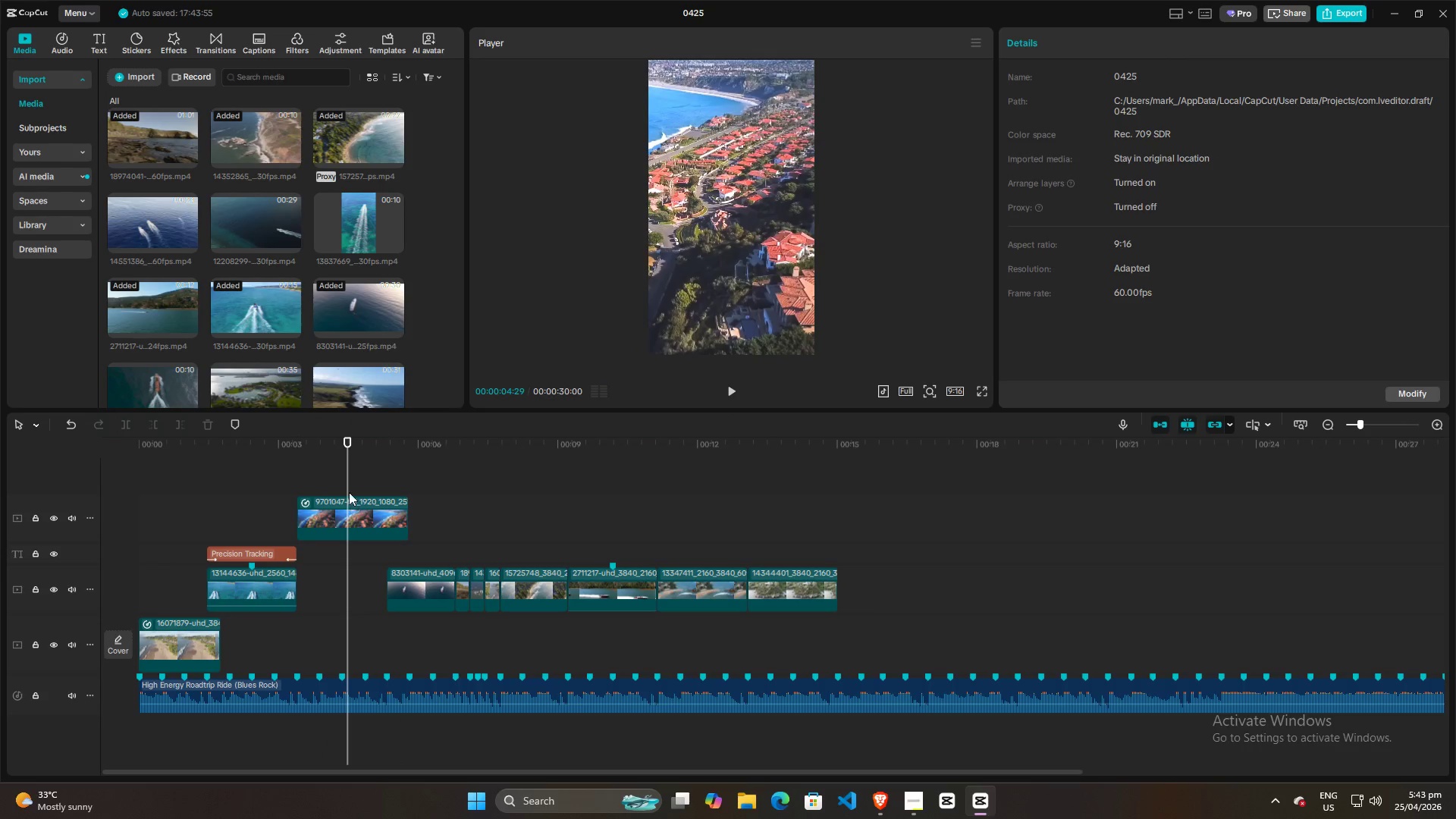 
key(Space)
 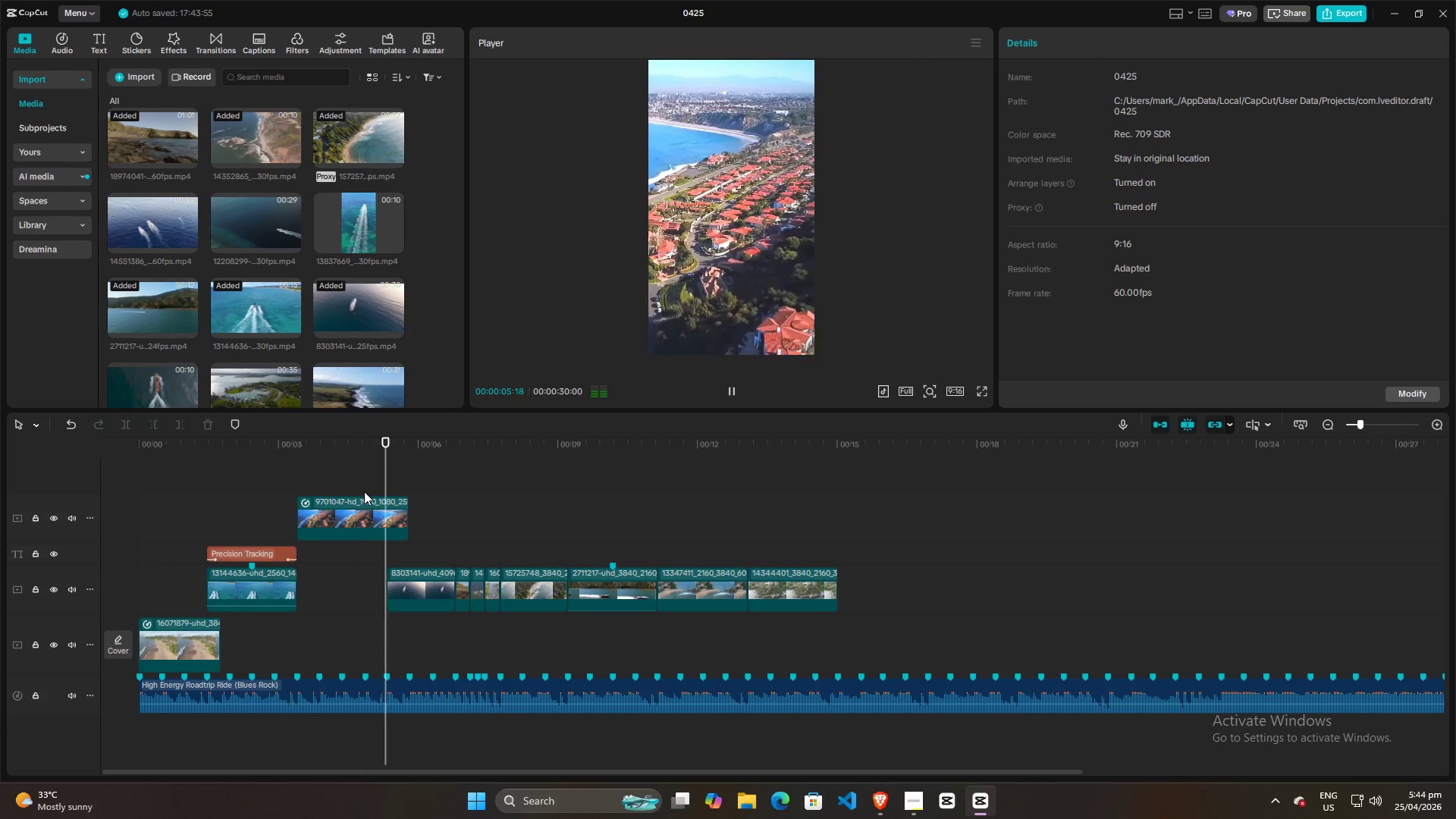 
key(Space)
 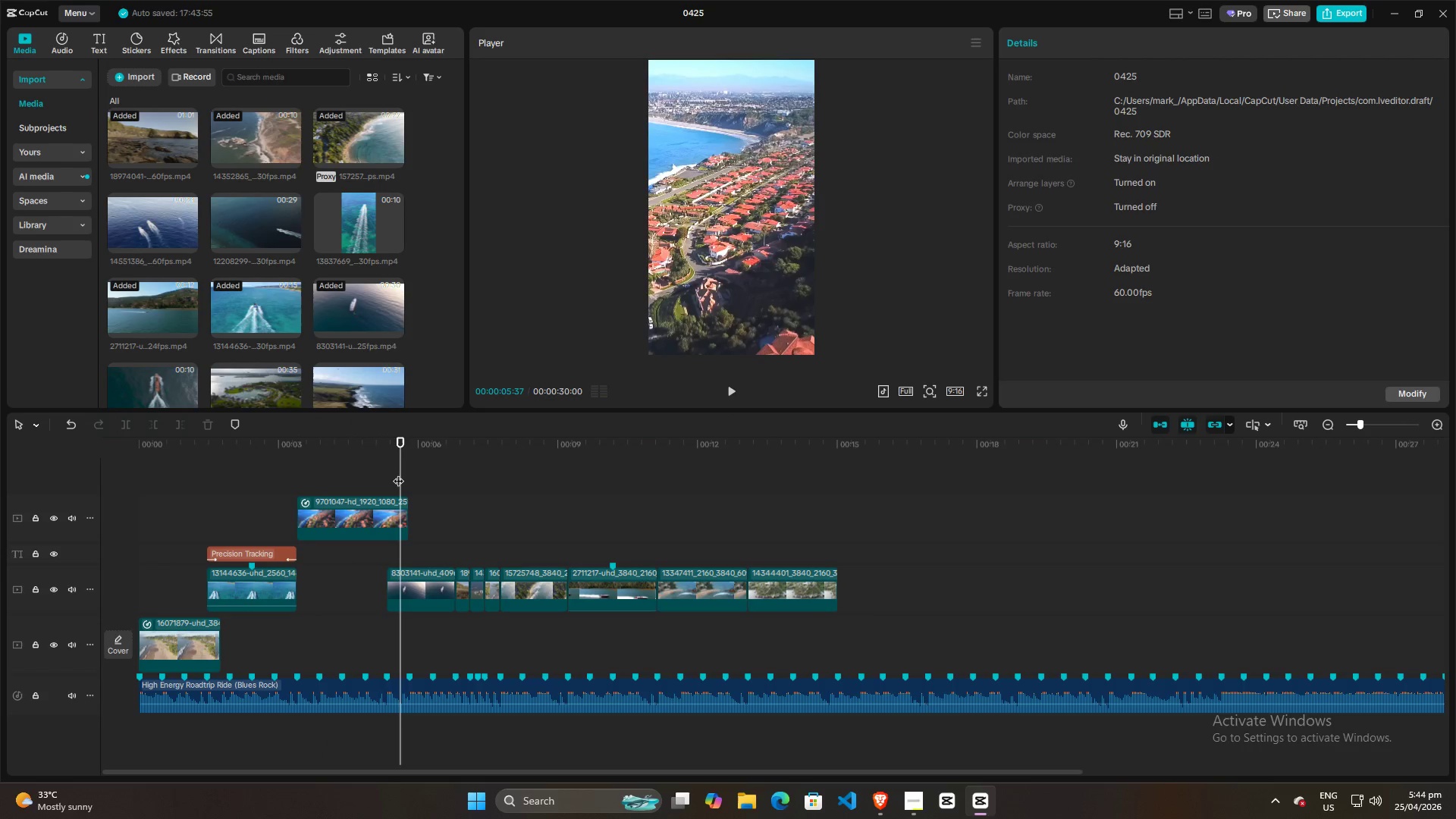 
left_click_drag(start_coordinate=[398, 473], to_coordinate=[391, 473])
 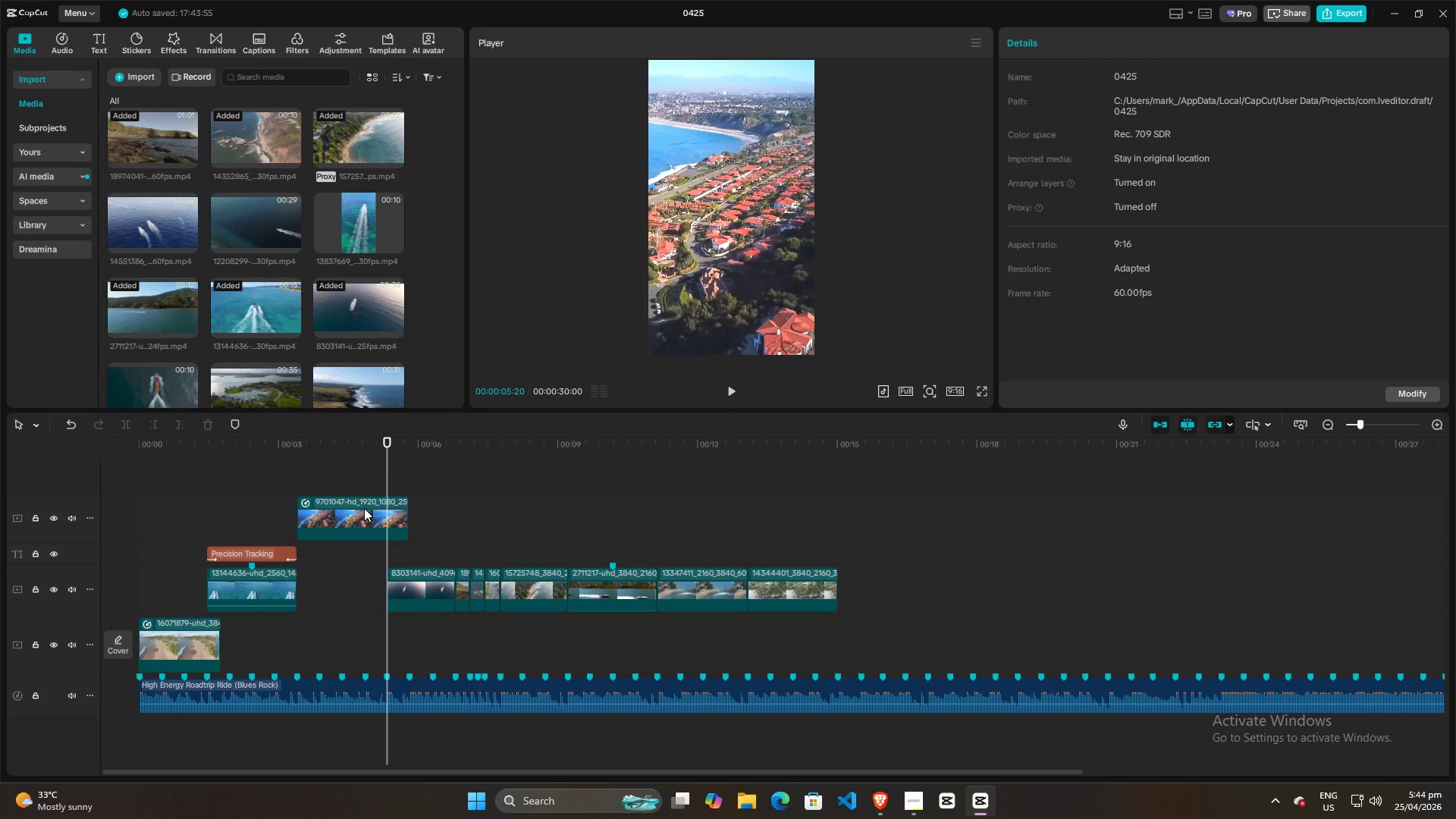 
left_click([364, 508])
 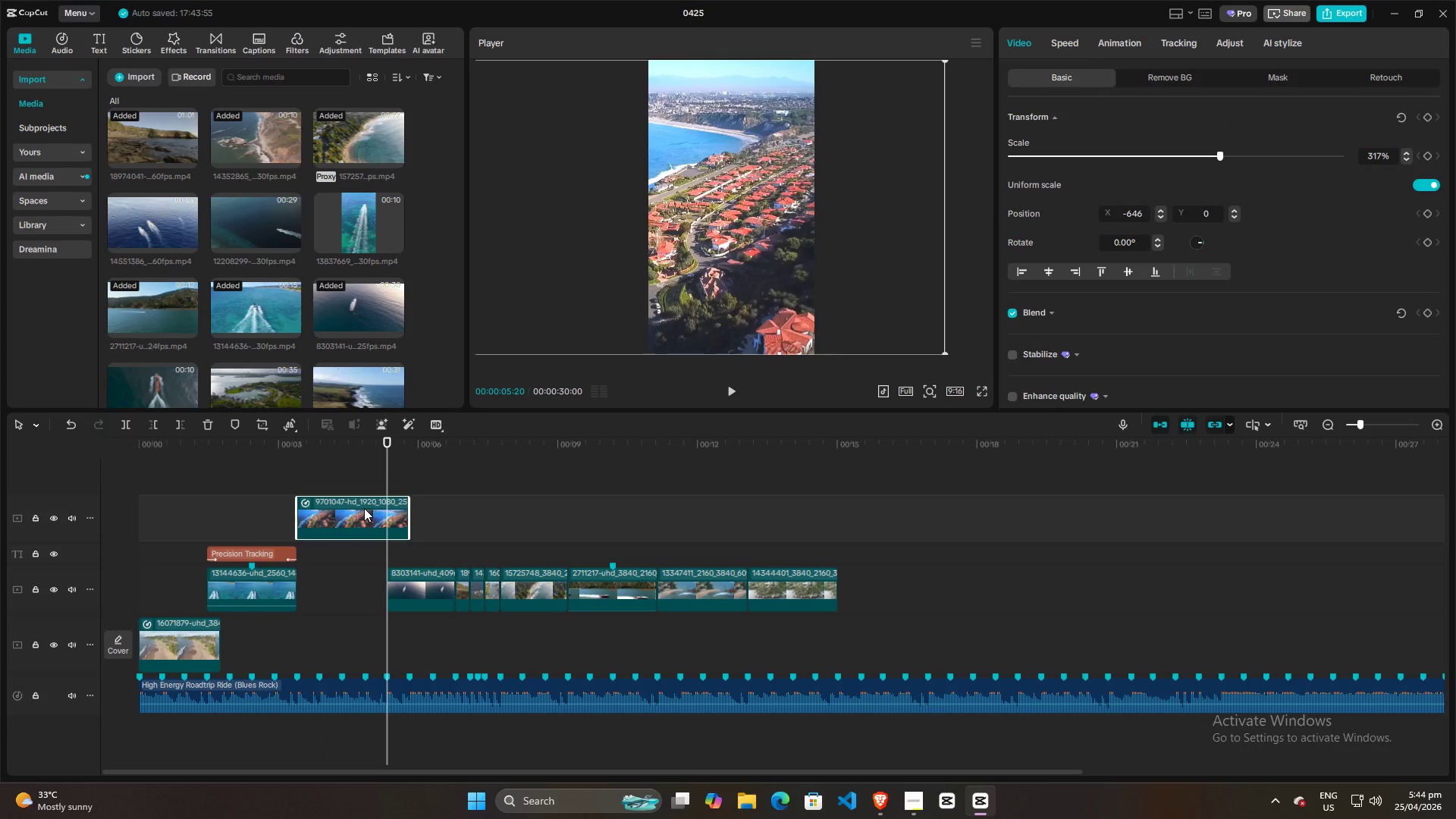 
key(W)
 